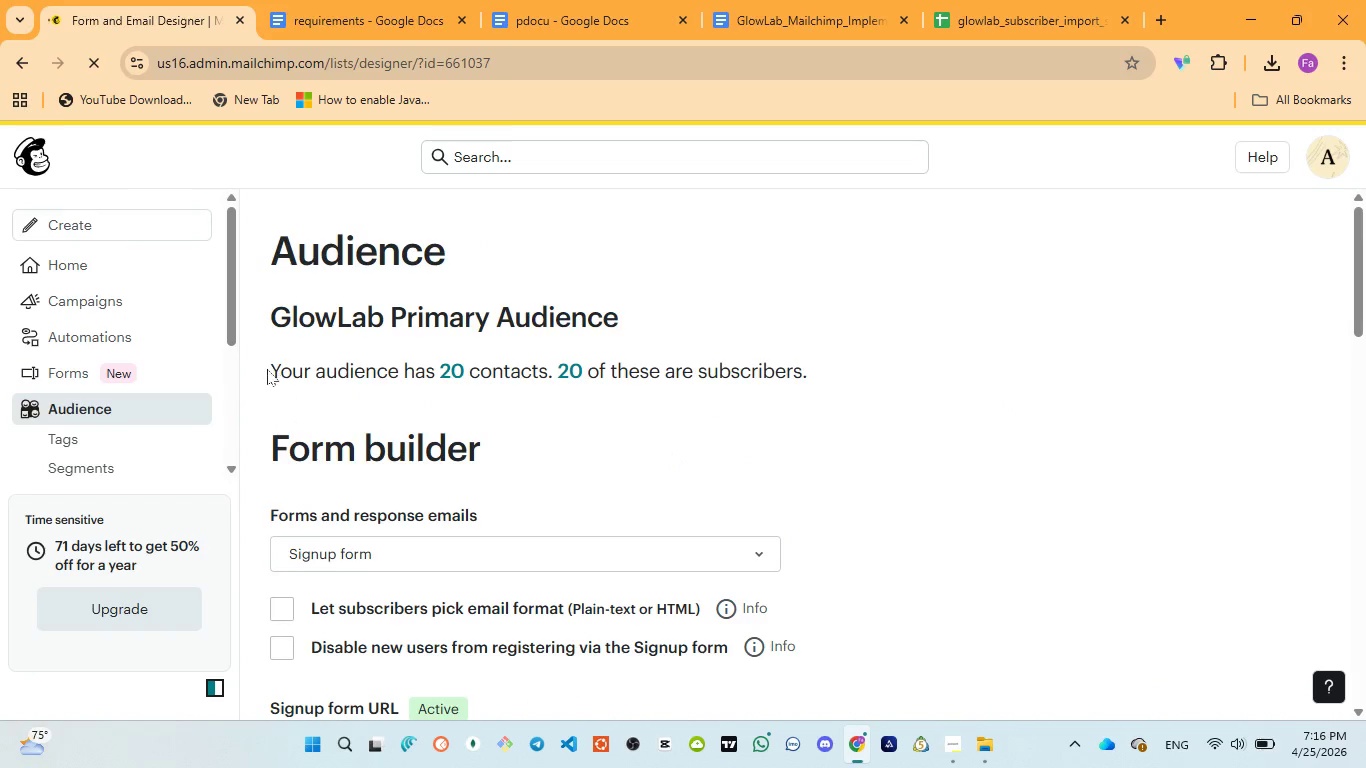 
left_click_drag(start_coordinate=[267, 370], to_coordinate=[814, 389])
 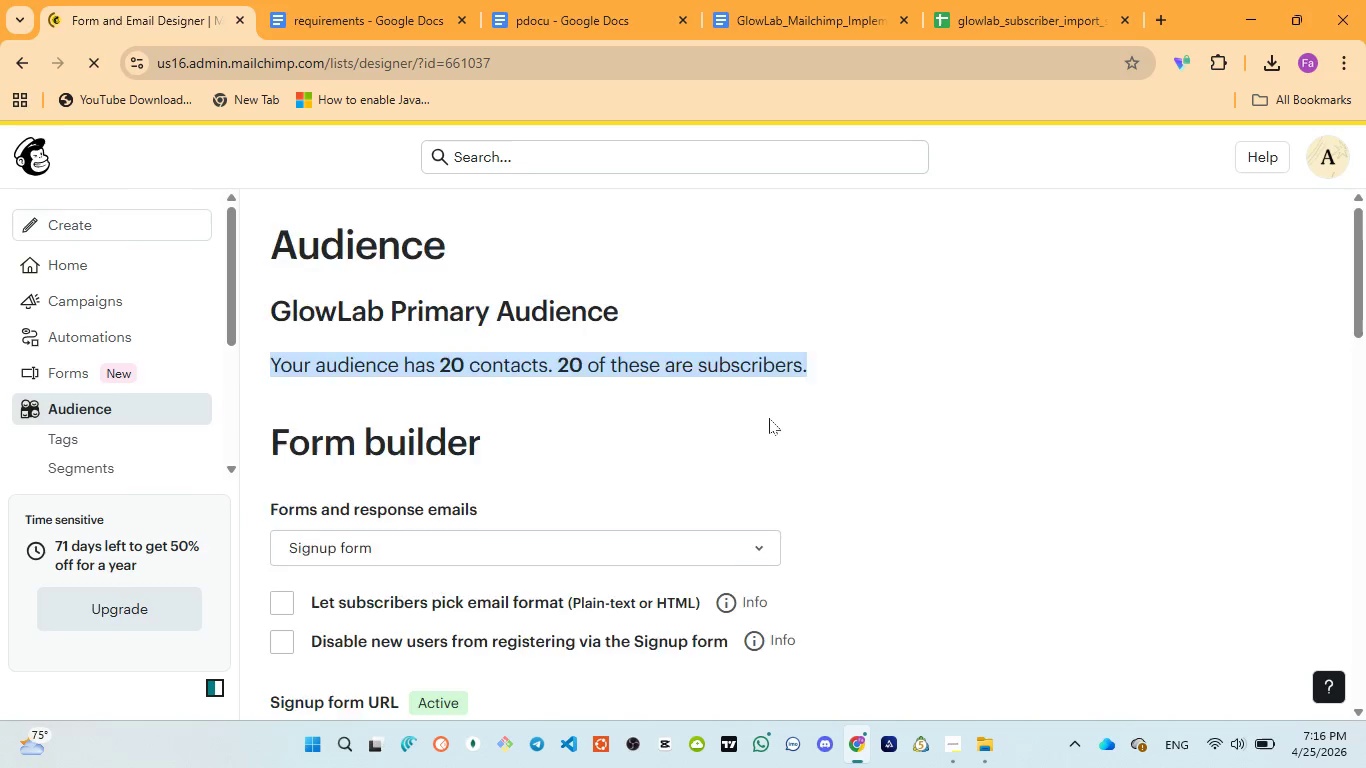 
scroll: coordinate [706, 530], scroll_direction: down, amount: 10.0
 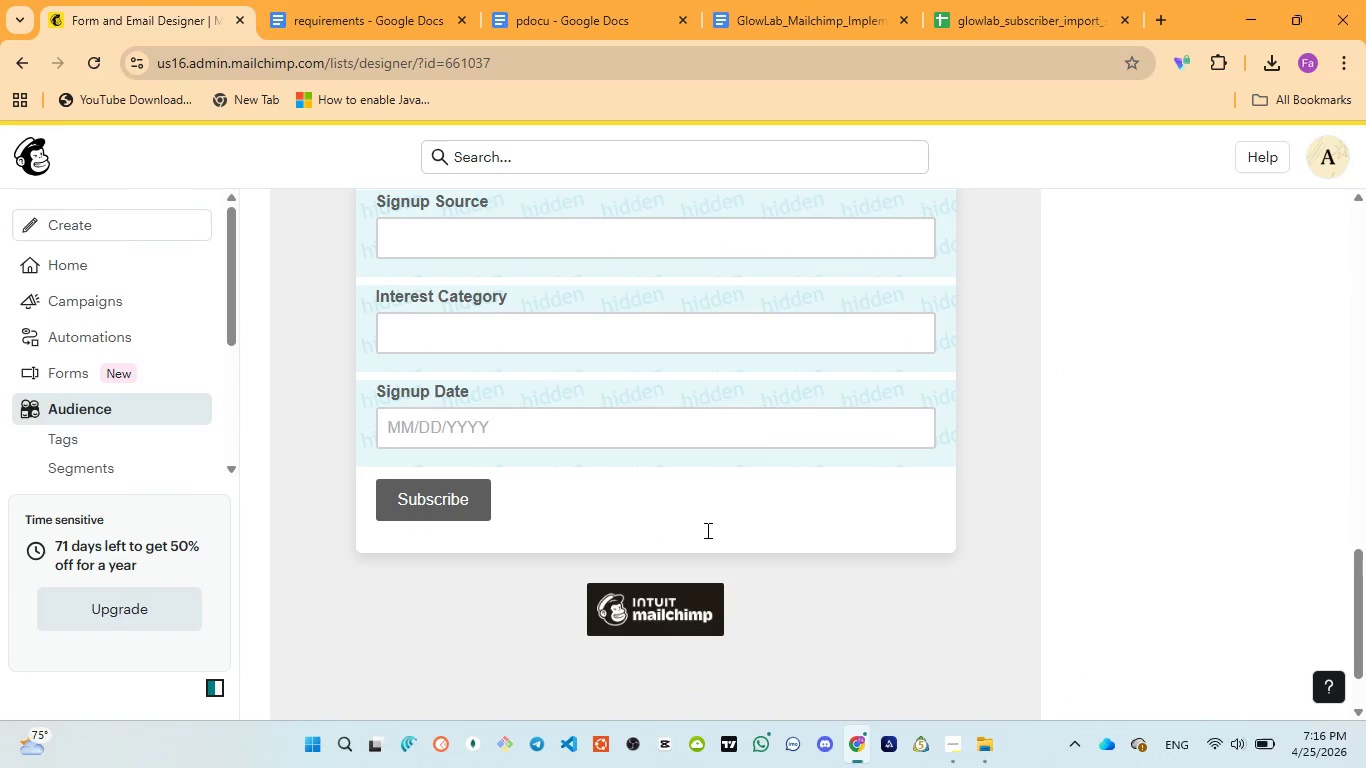 
scroll: coordinate [706, 530], scroll_direction: up, amount: 6.0
 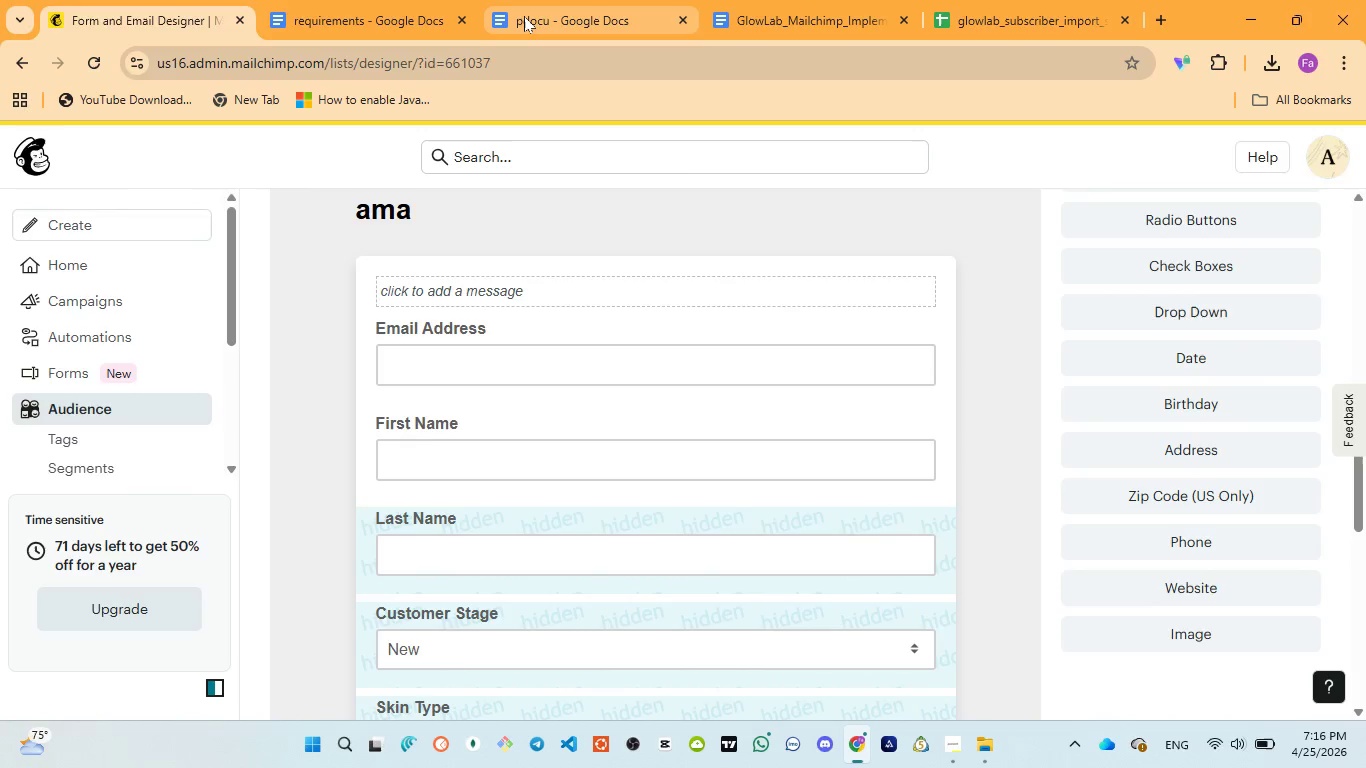 
left_click([524, 15])
 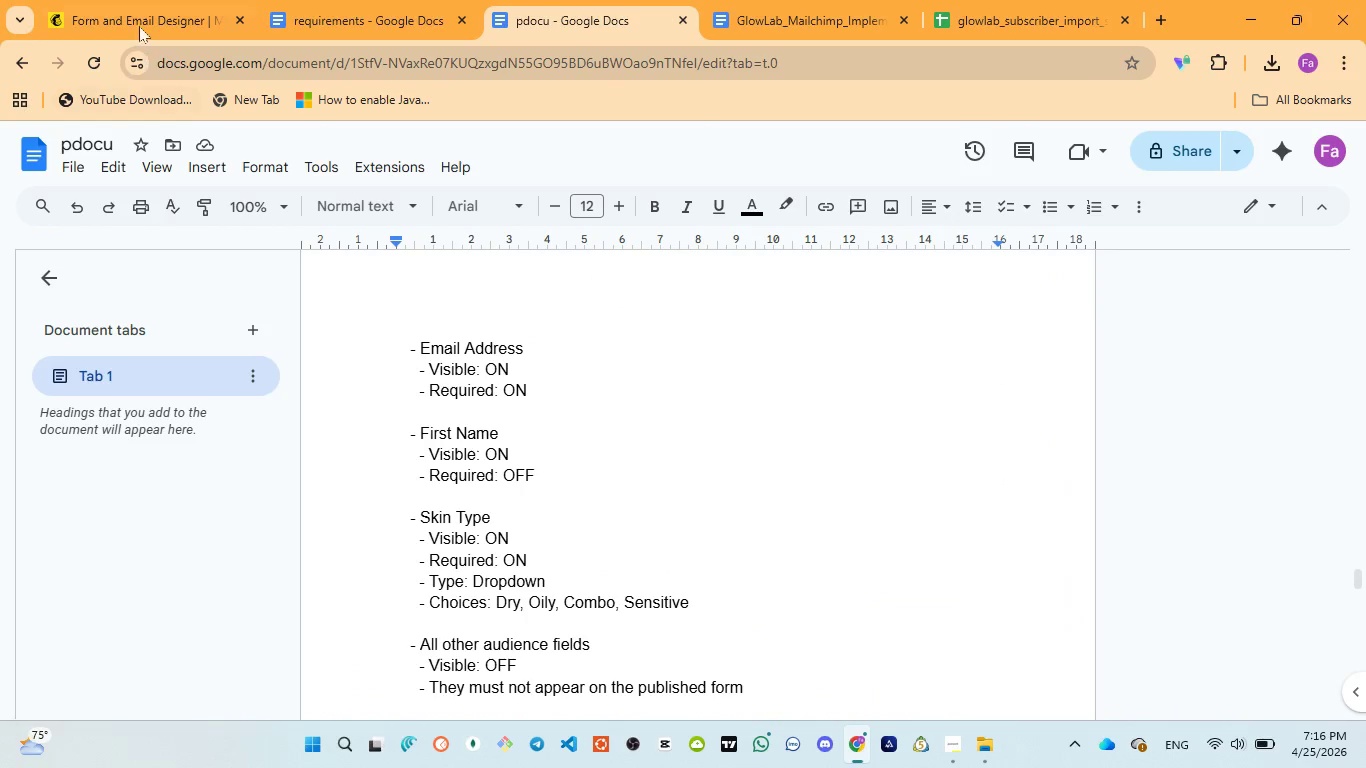 
left_click([124, 11])
 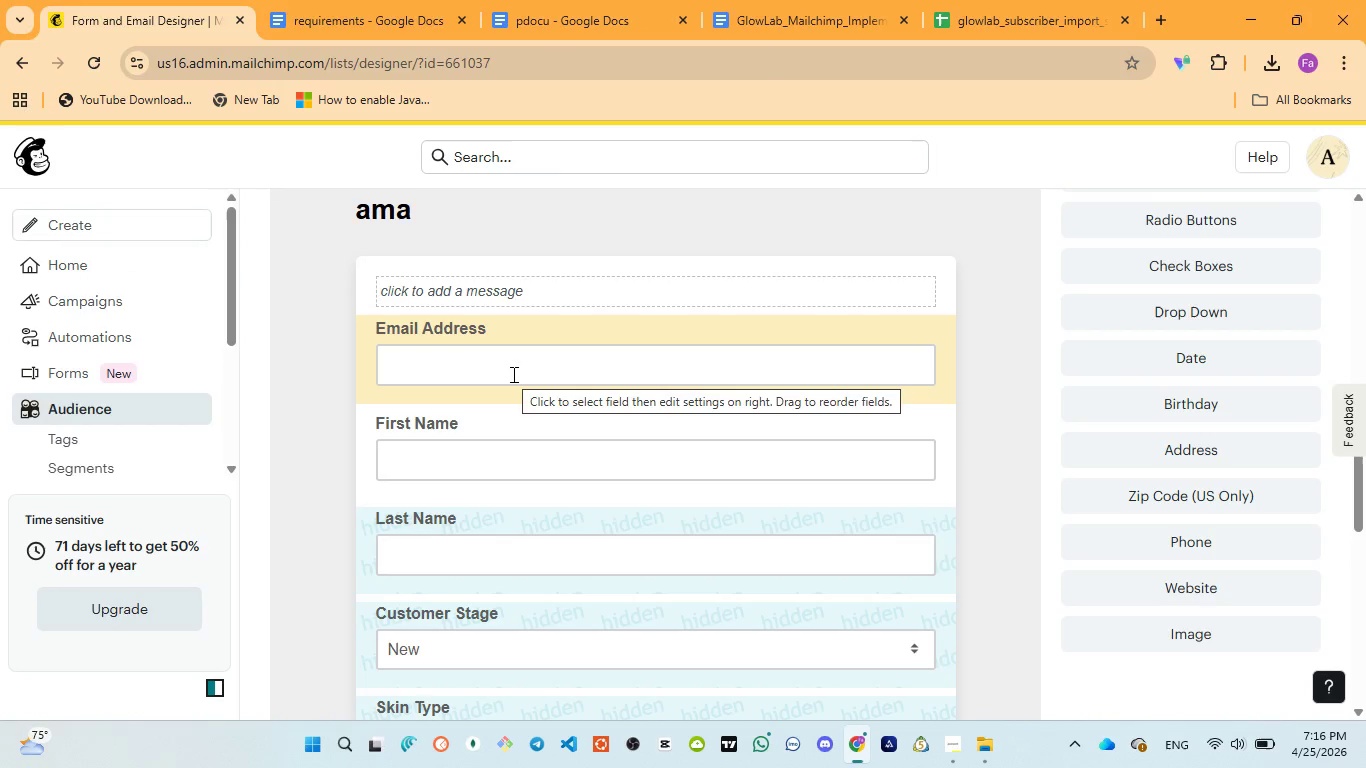 
left_click([515, 373])
 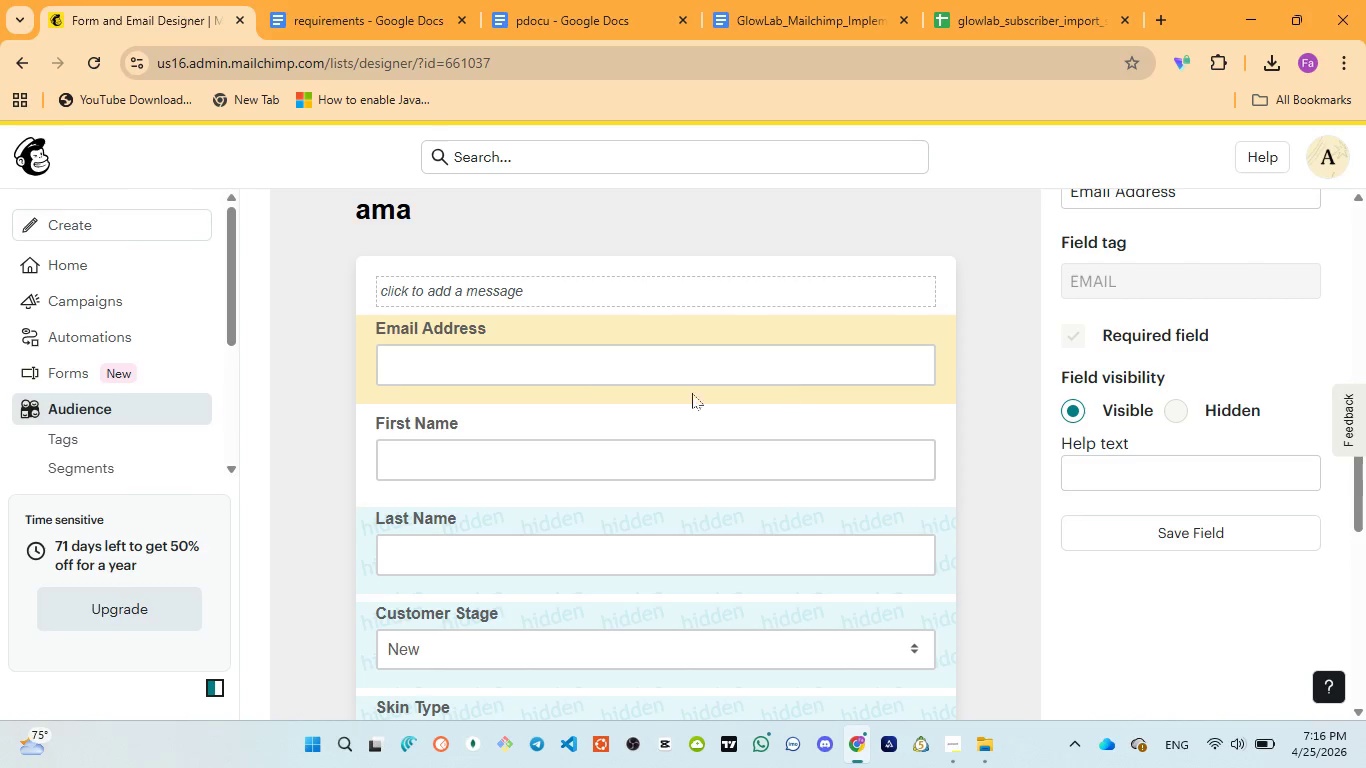 
left_click([495, 428])
 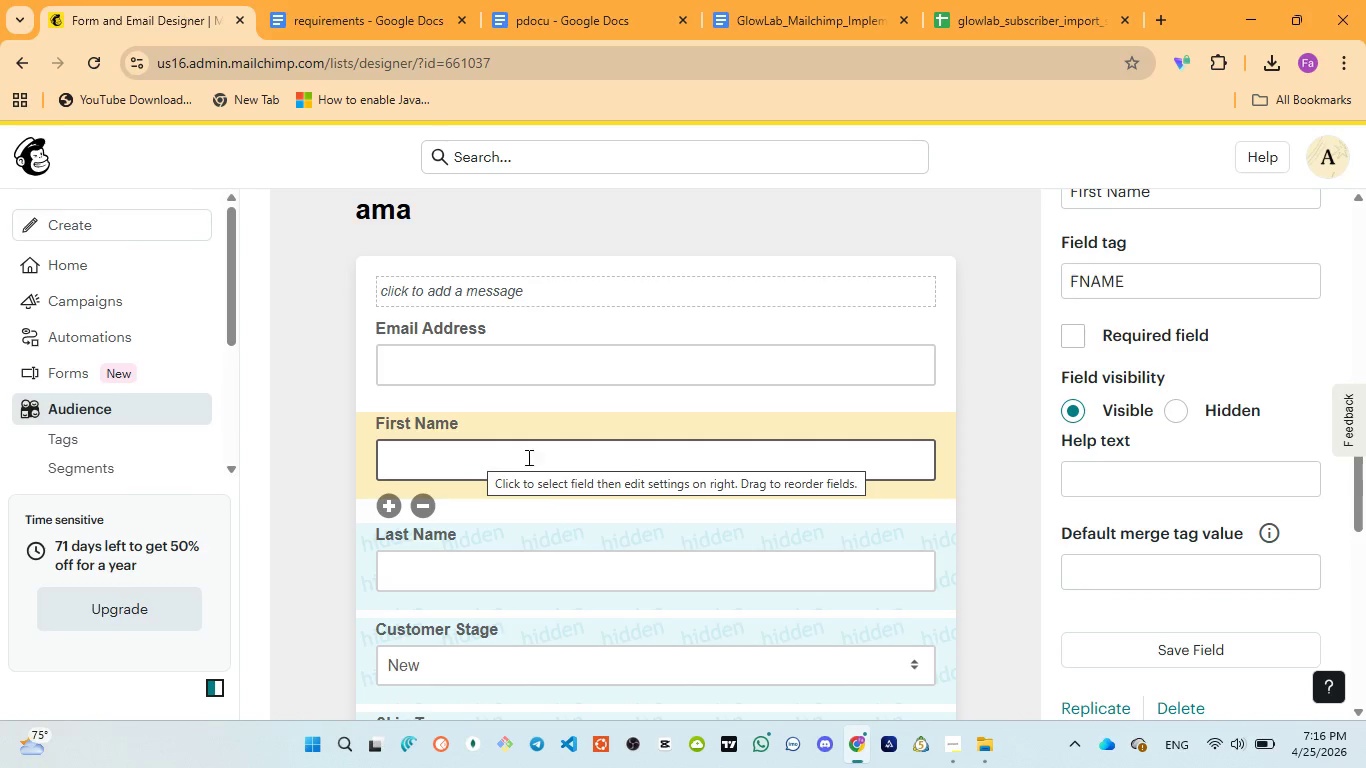 
scroll: coordinate [1214, 354], scroll_direction: up, amount: 2.0
 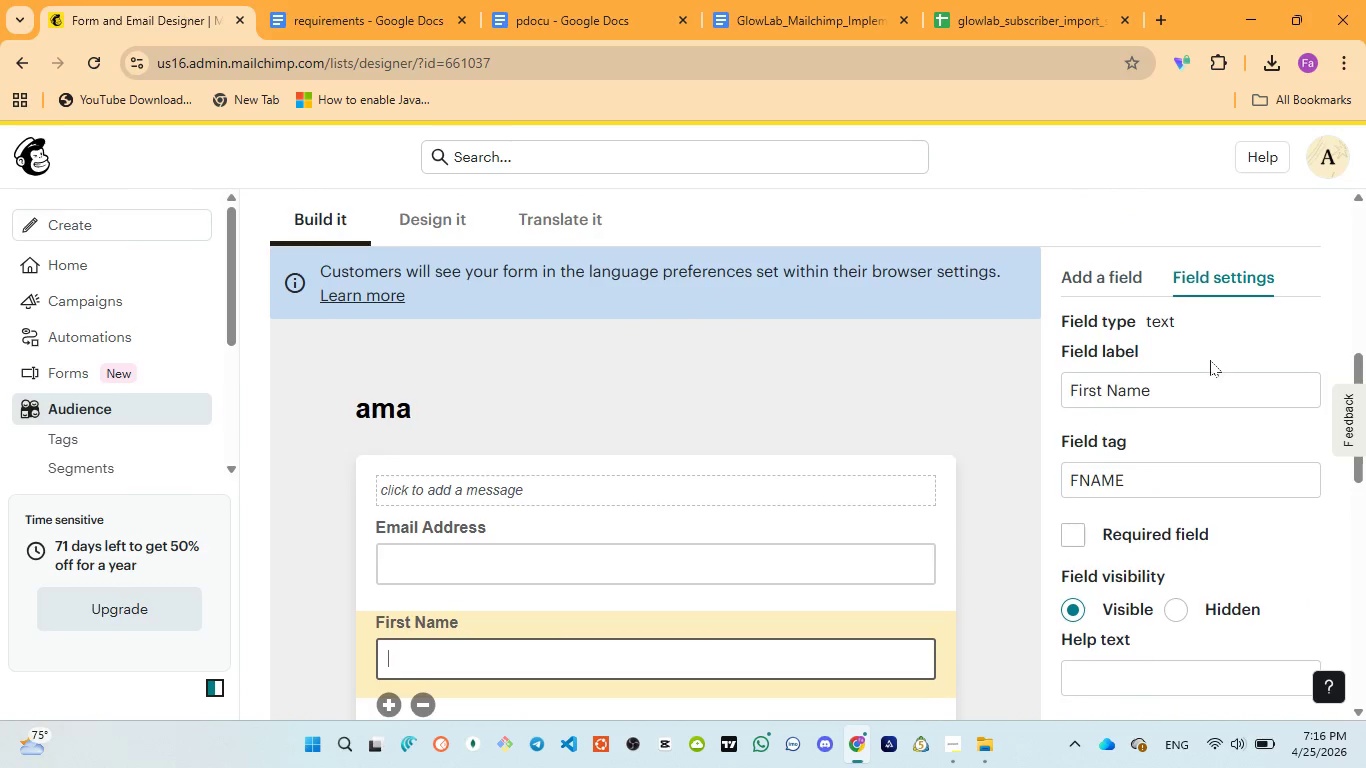 
scroll: coordinate [650, 483], scroll_direction: down, amount: 3.0
 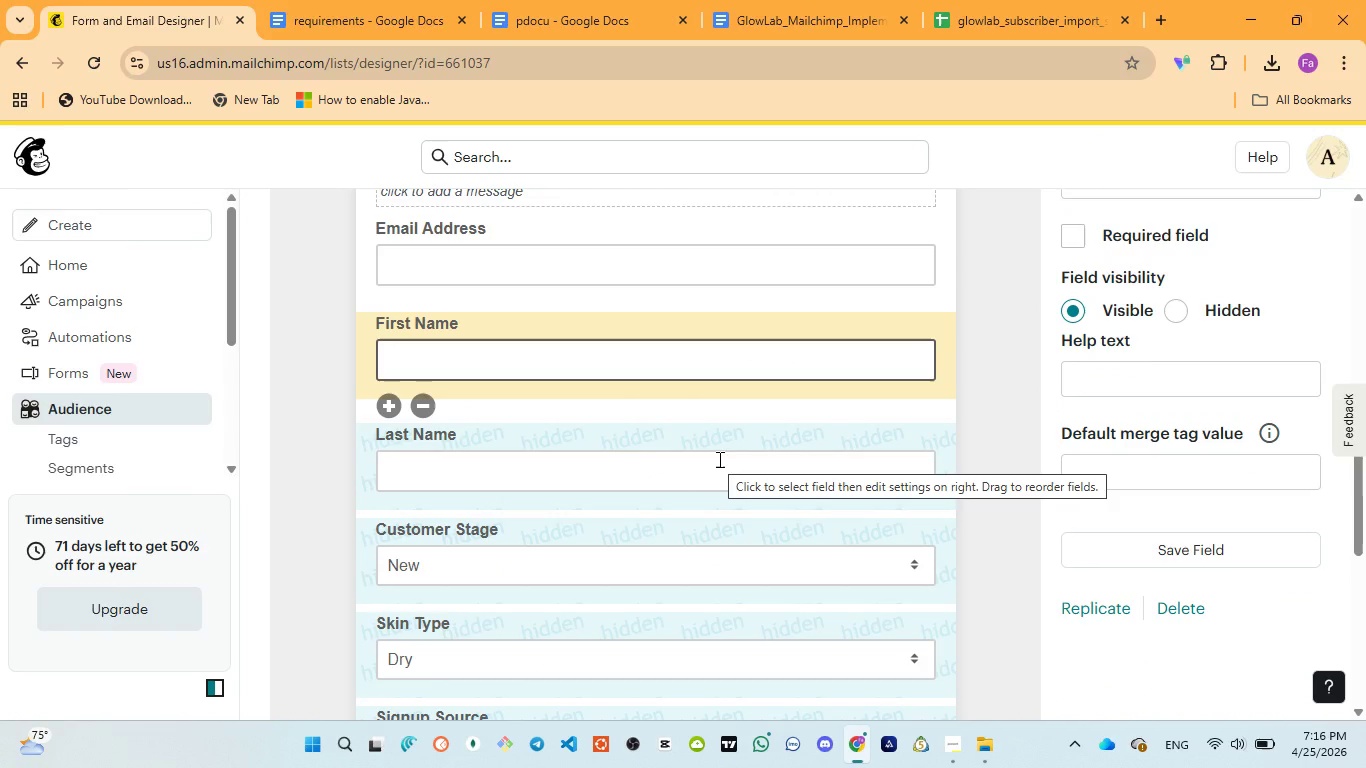 
left_click([718, 459])
 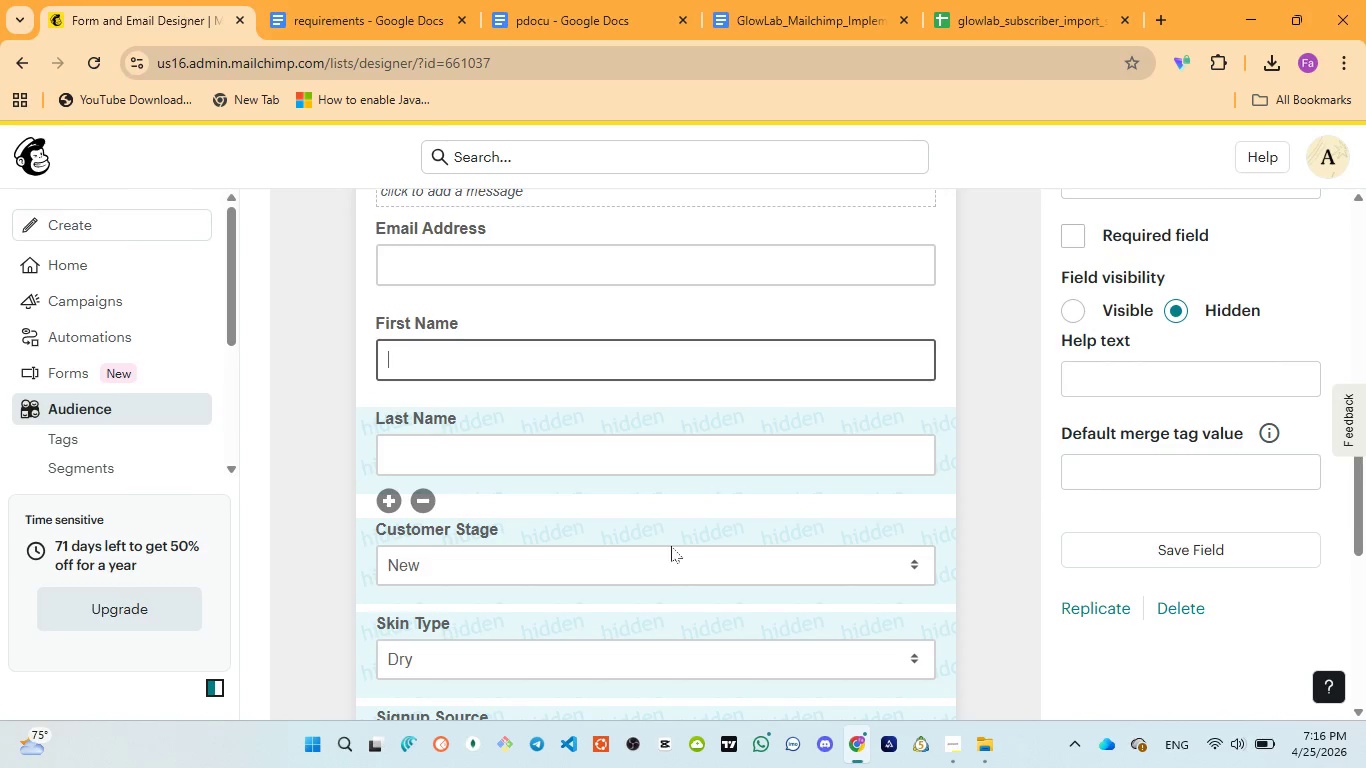 
left_click([597, 567])
 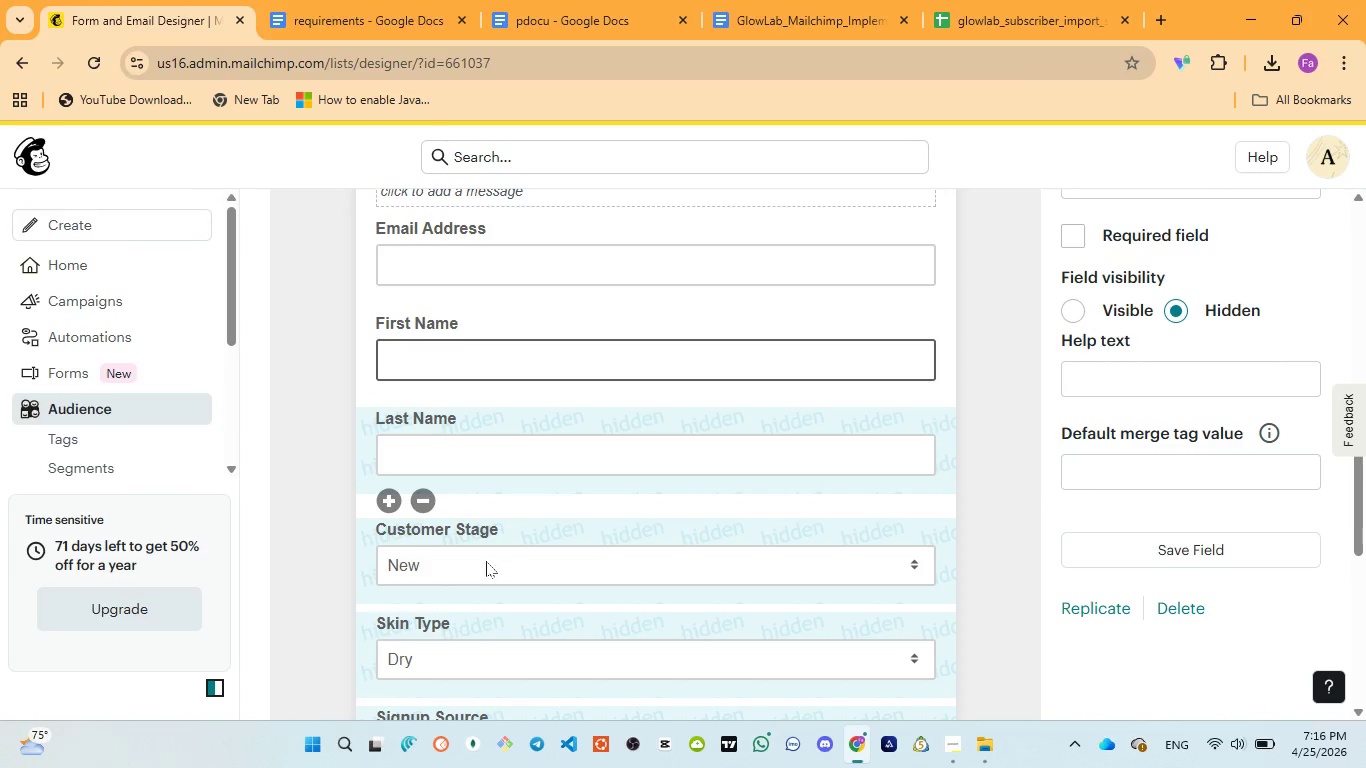 
left_click([465, 561])
 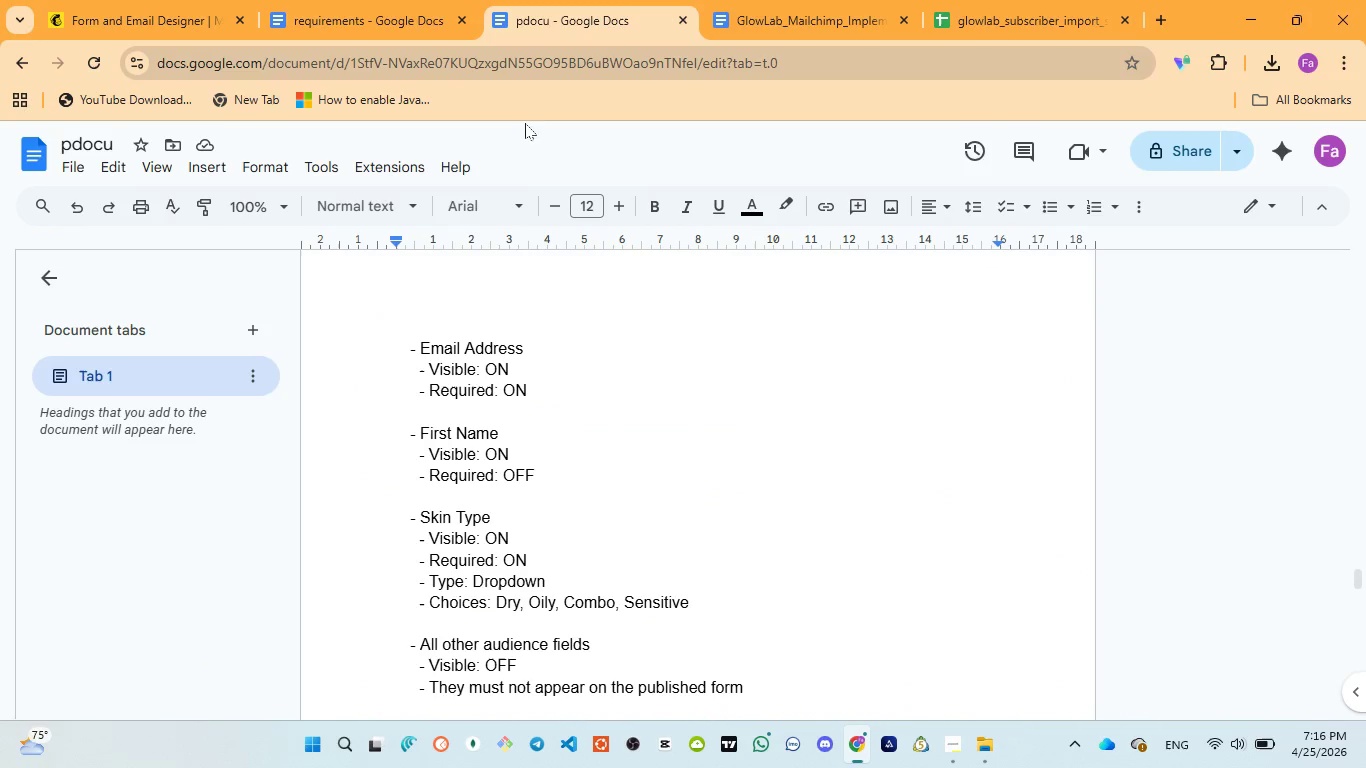 
wait(5.44)
 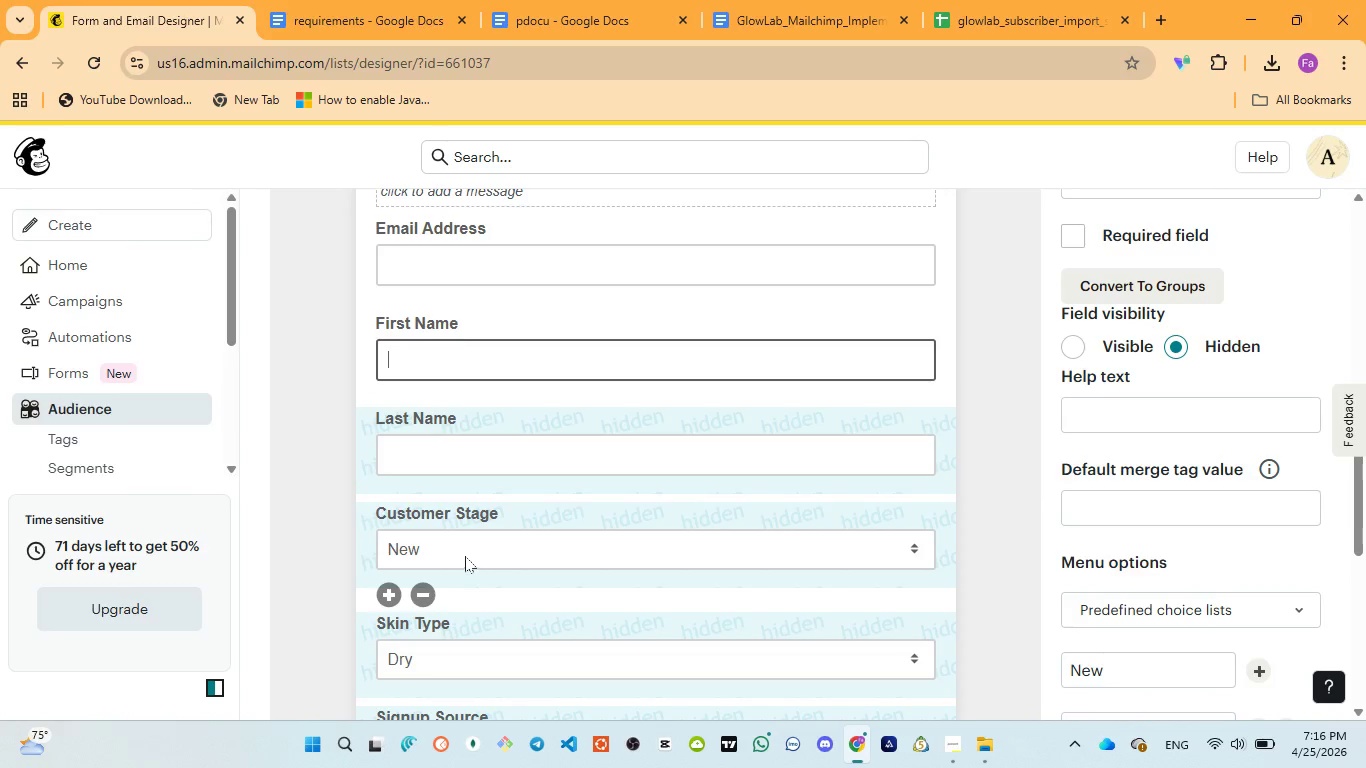 
scroll: coordinate [525, 502], scroll_direction: down, amount: 1.0
 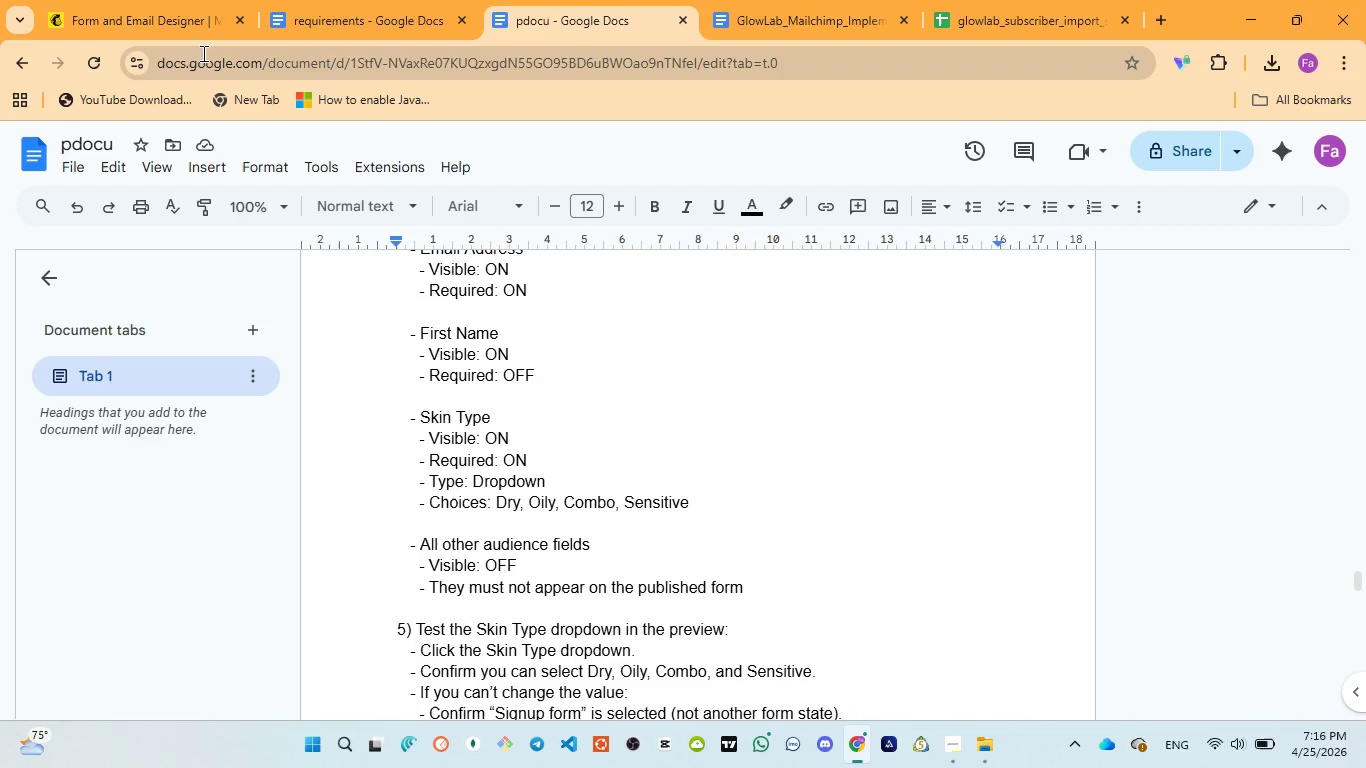 
left_click([165, 20])
 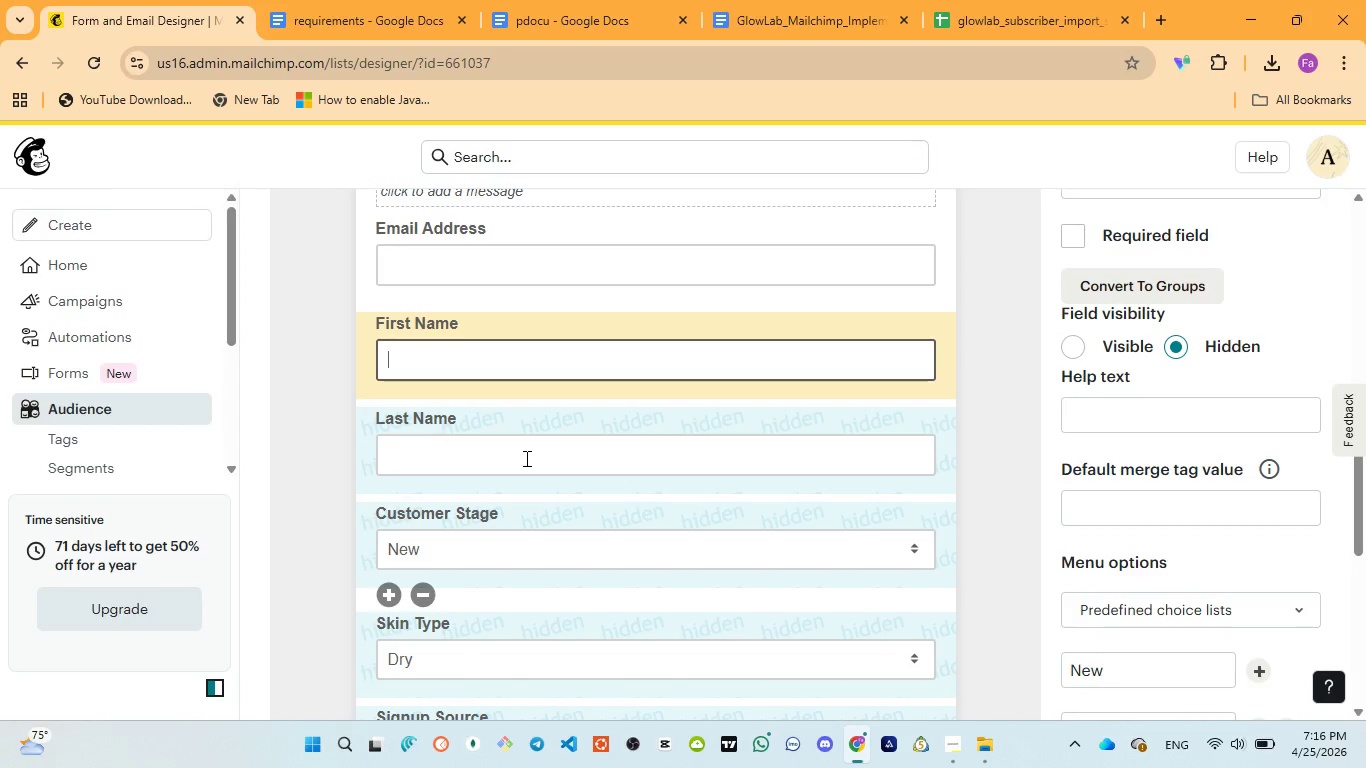 
left_click([525, 456])
 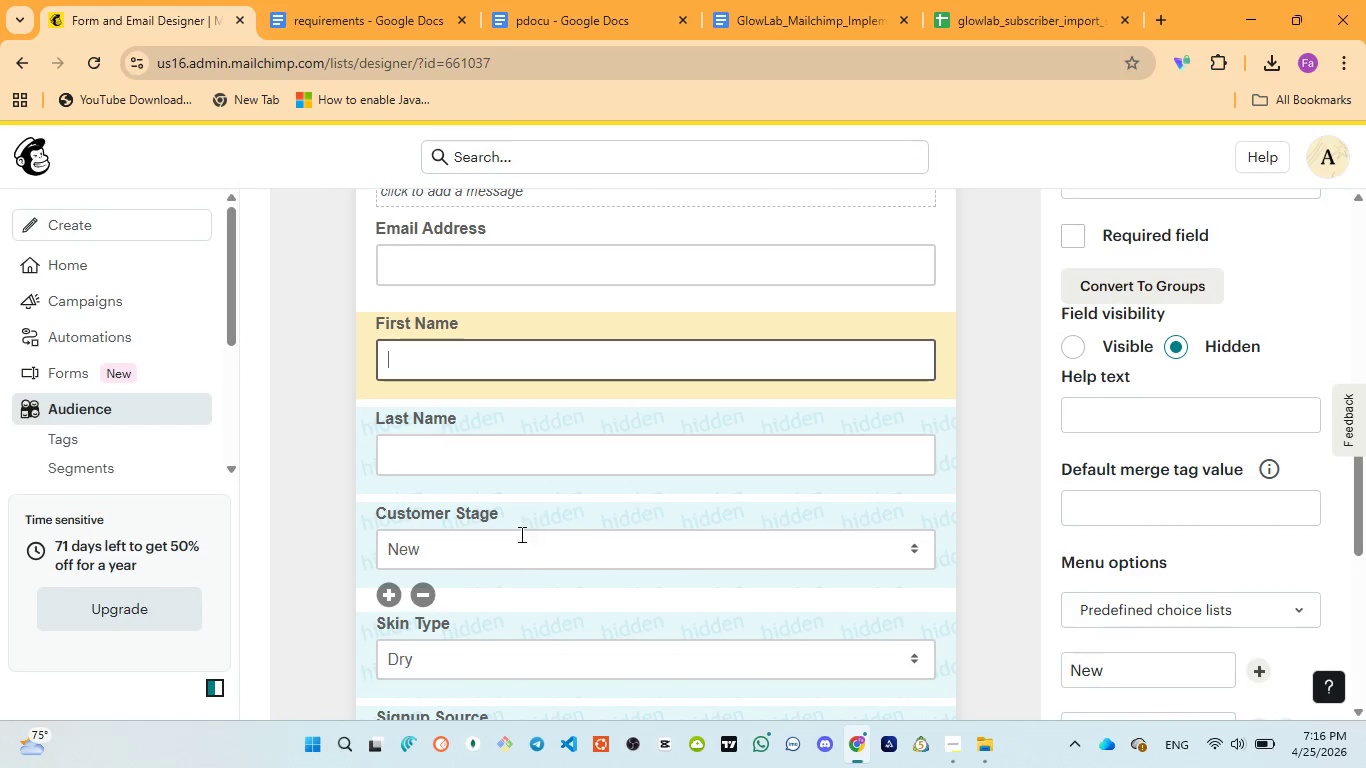 
left_click([513, 547])
 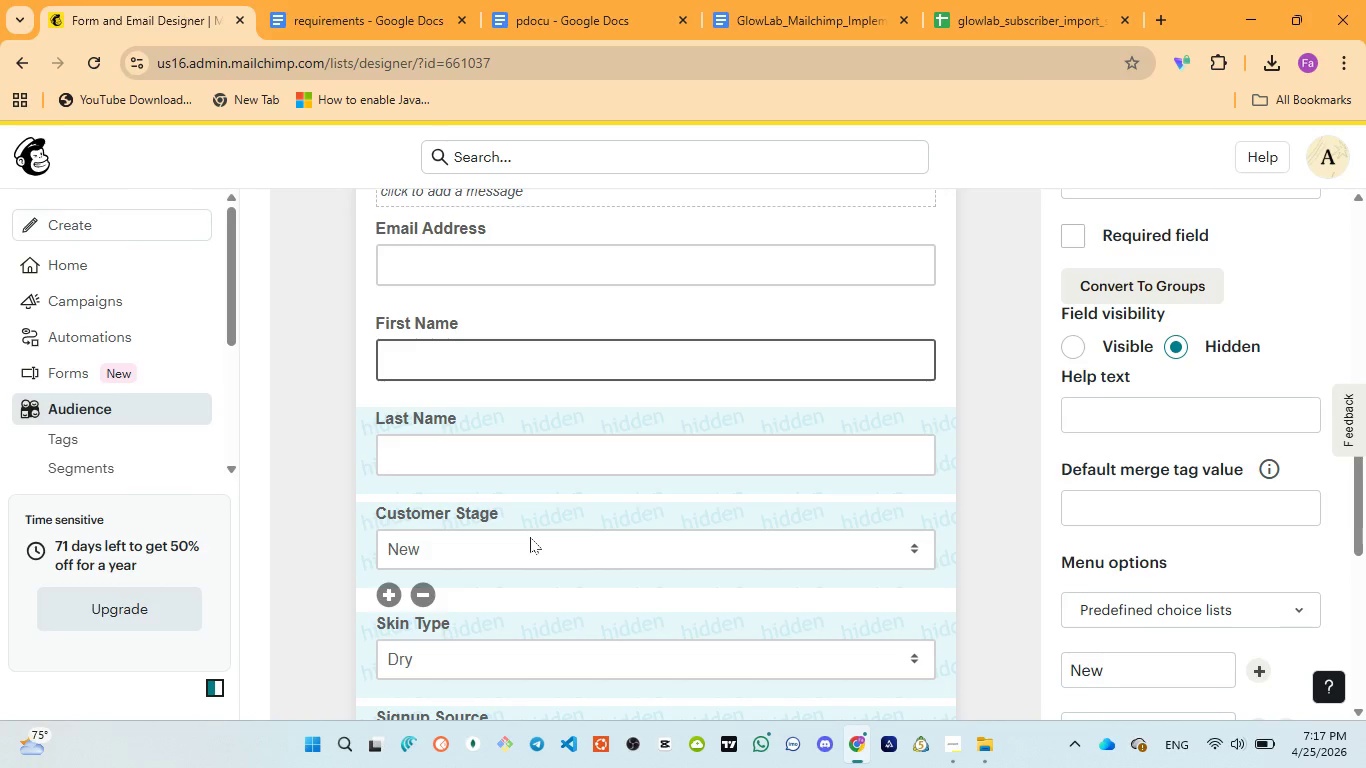 
wait(5.62)
 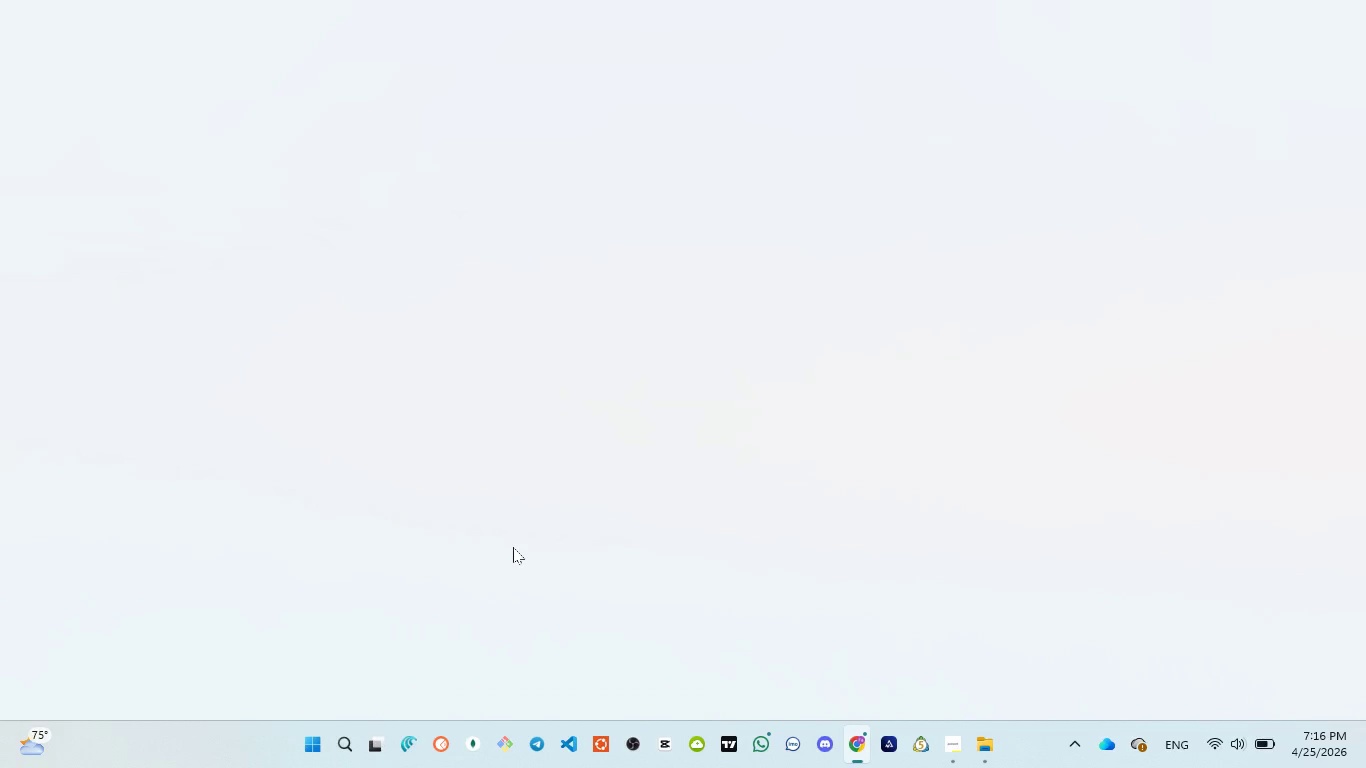 
scroll: coordinate [1254, 477], scroll_direction: up, amount: 3.0
 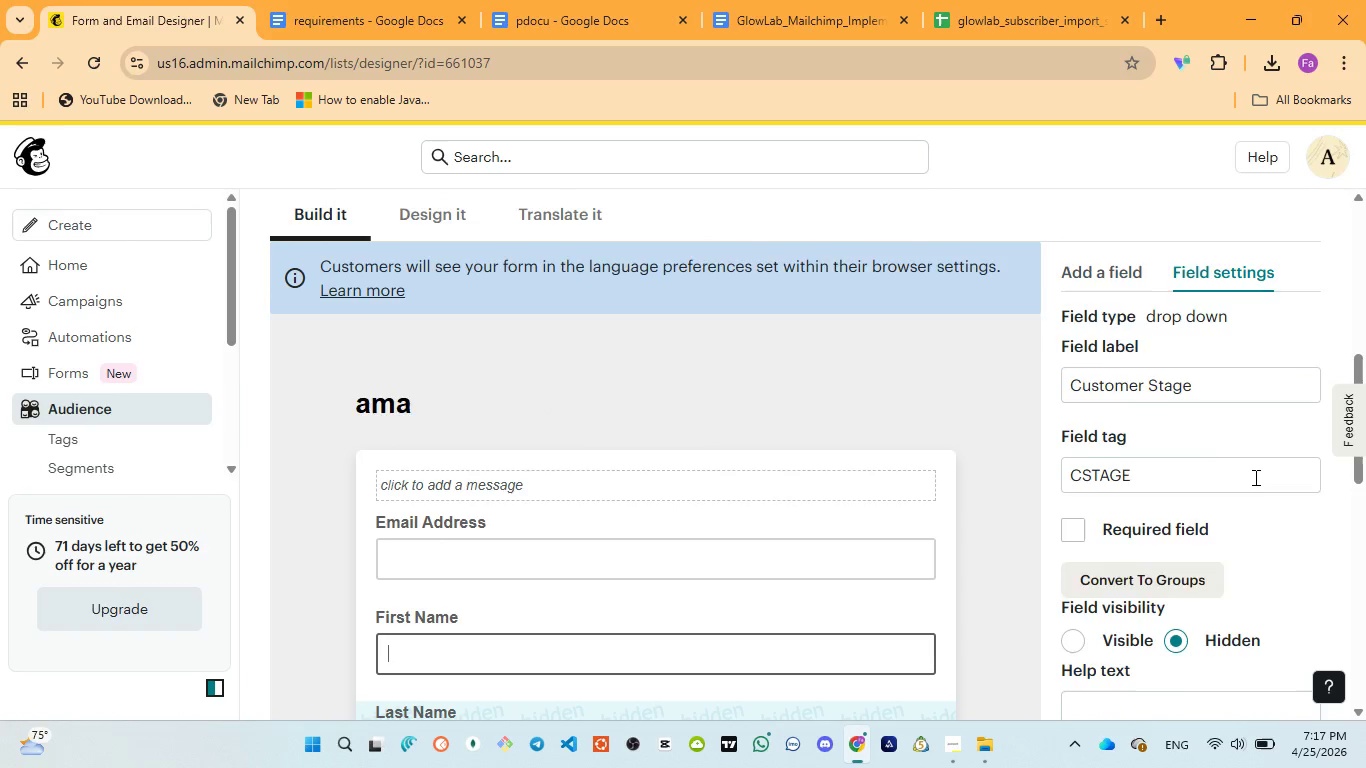 
scroll: coordinate [668, 585], scroll_direction: down, amount: 5.0
 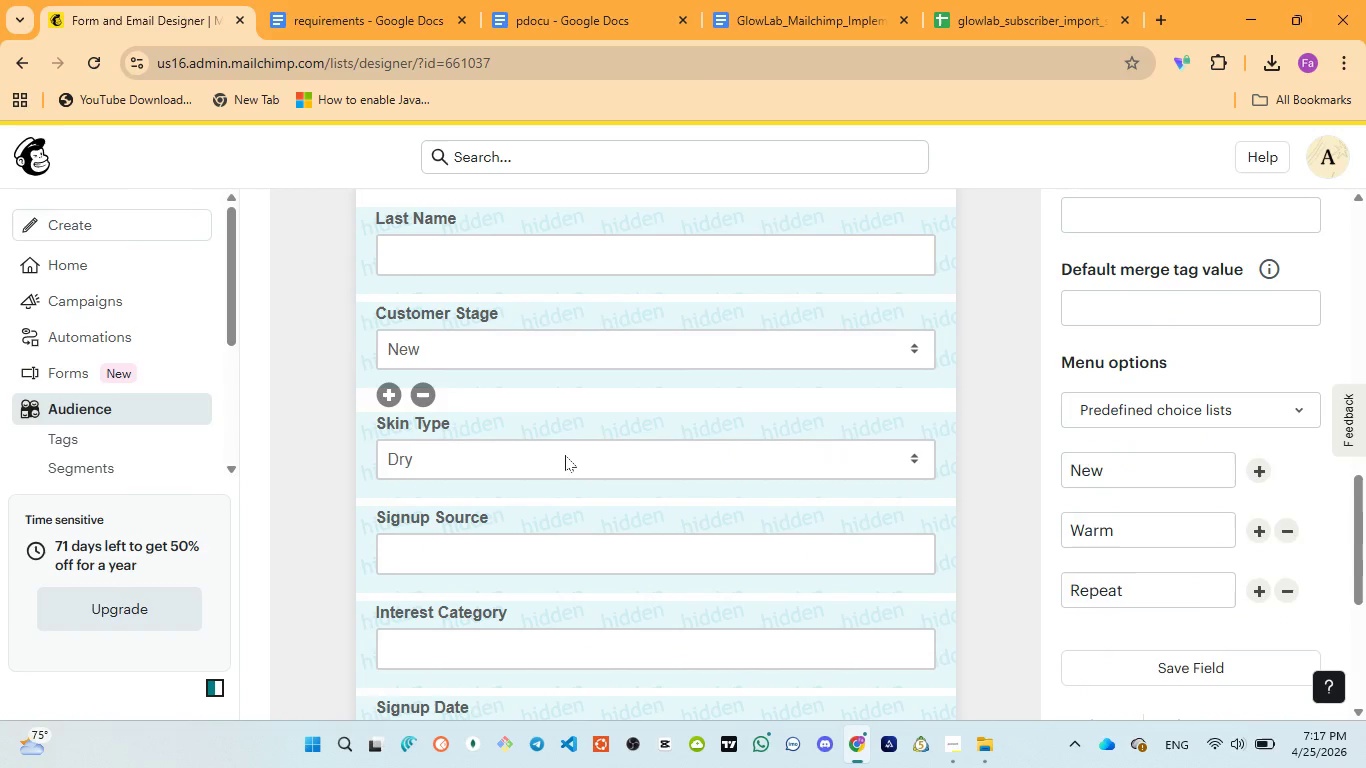 
left_click([565, 456])
 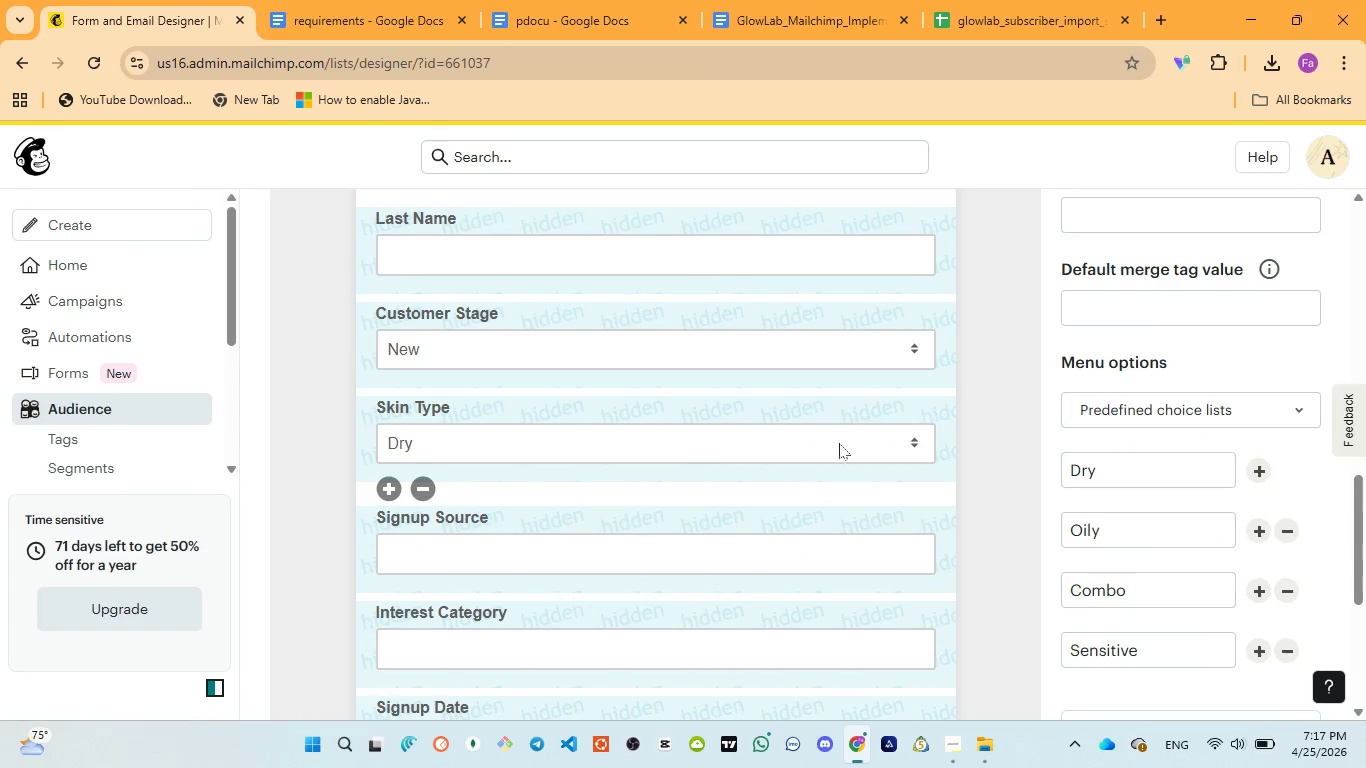 
scroll: coordinate [1100, 406], scroll_direction: up, amount: 4.0
 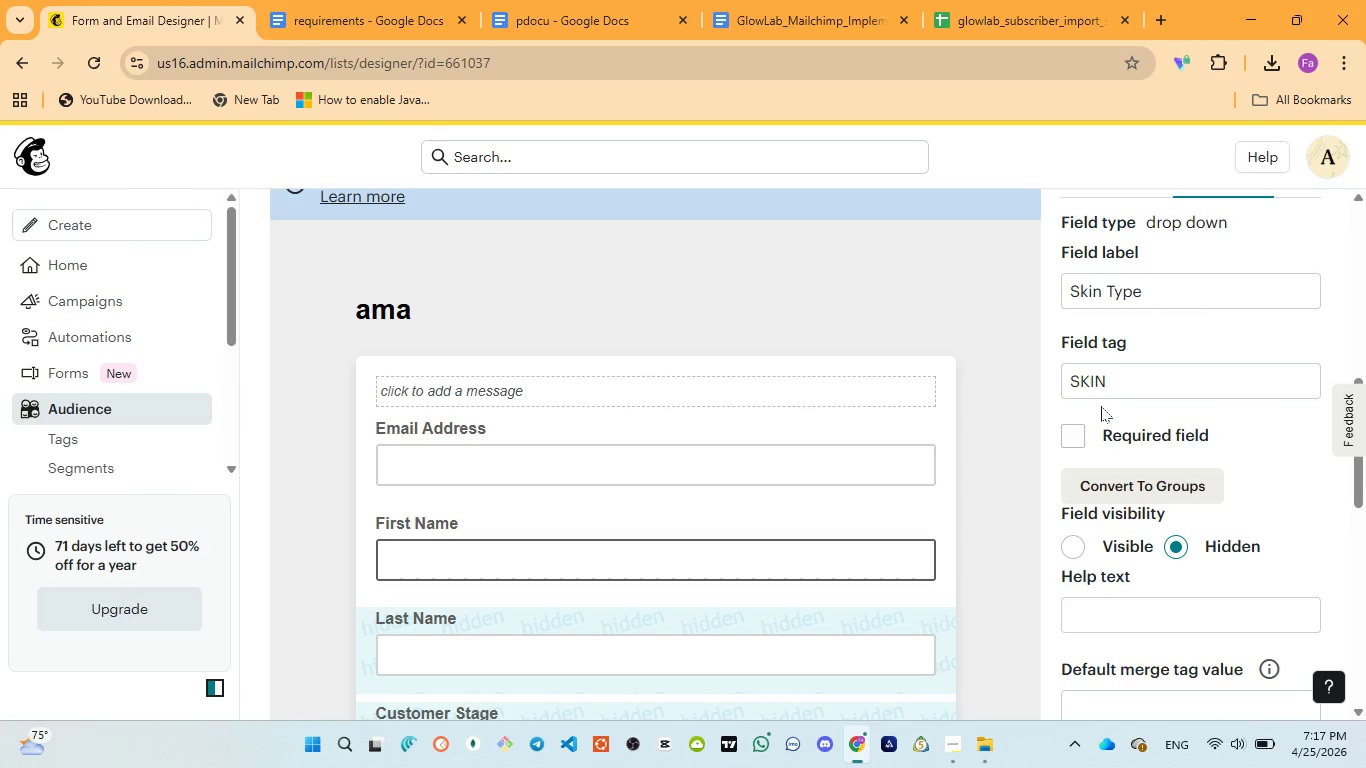 
scroll: coordinate [1104, 408], scroll_direction: down, amount: 2.0
 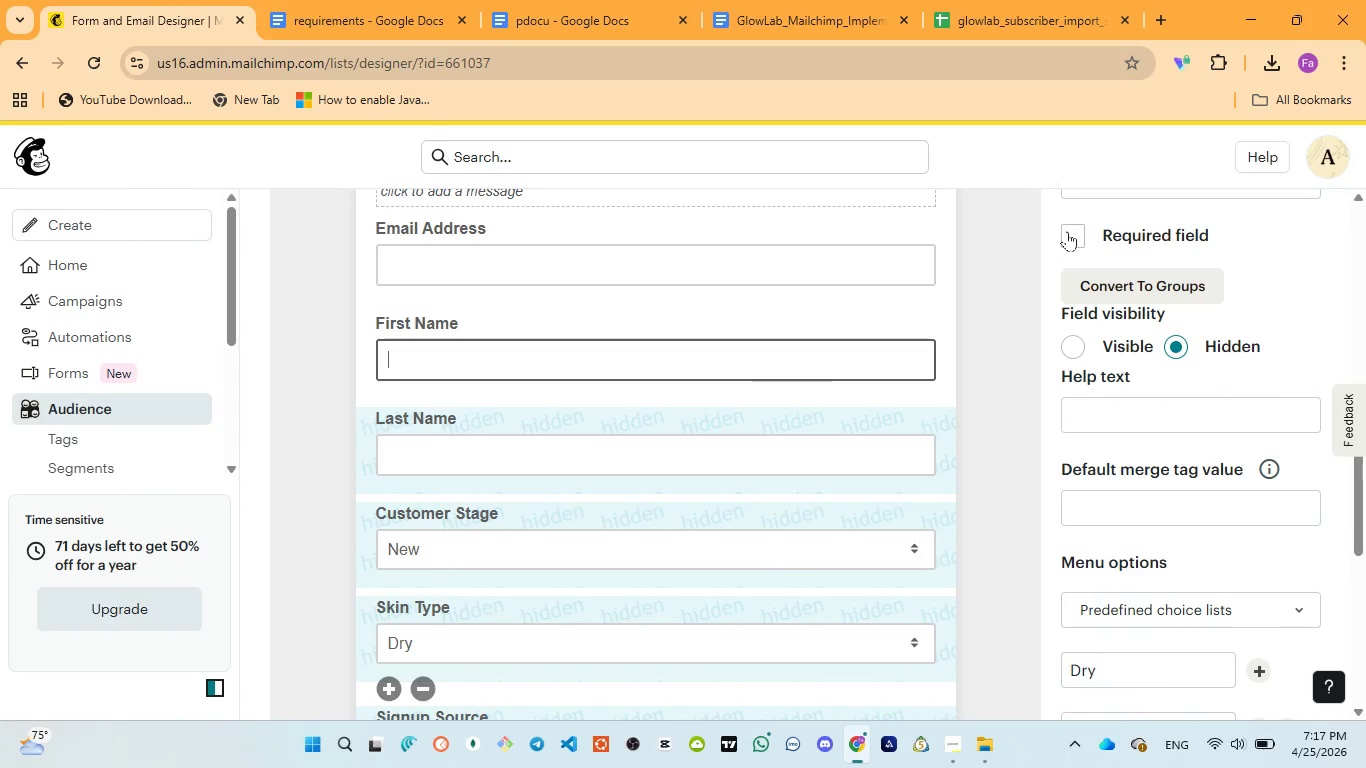 
left_click([1068, 230])
 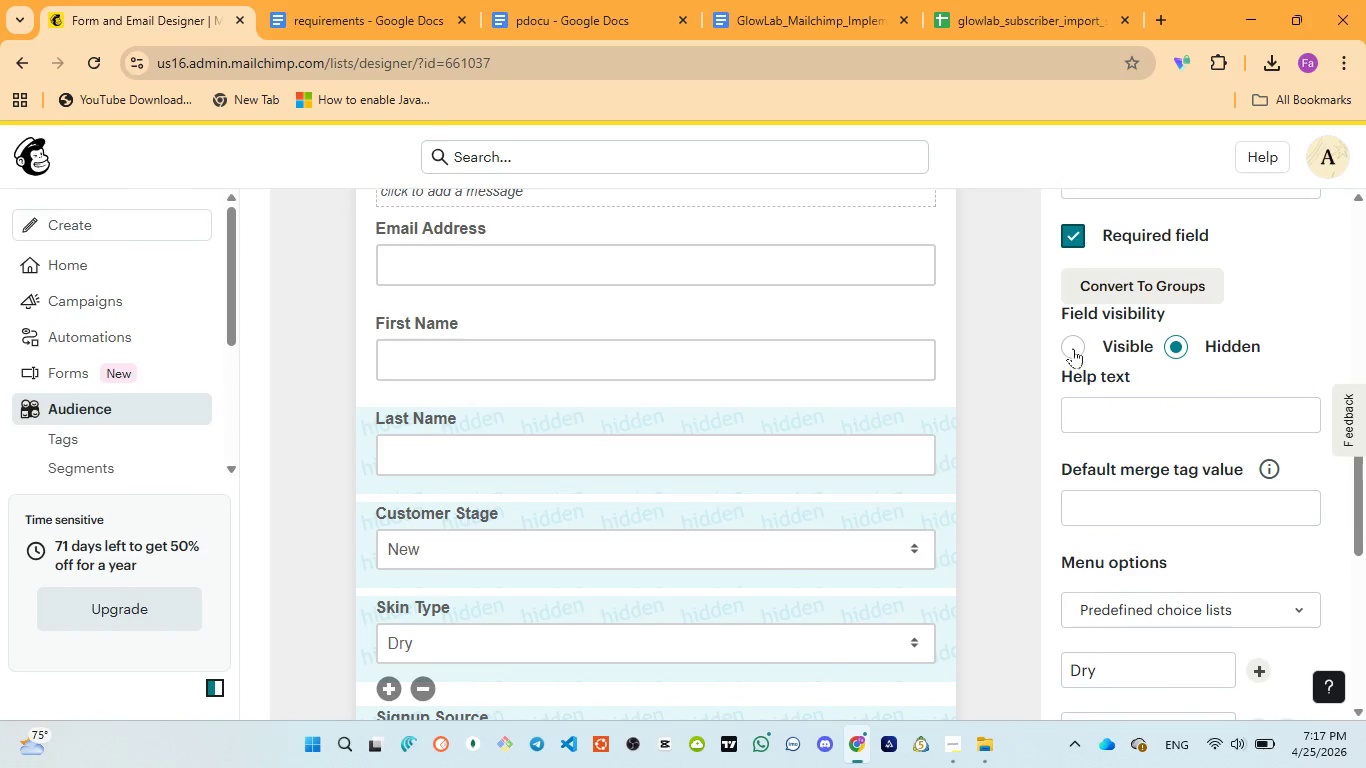 
left_click([1073, 345])
 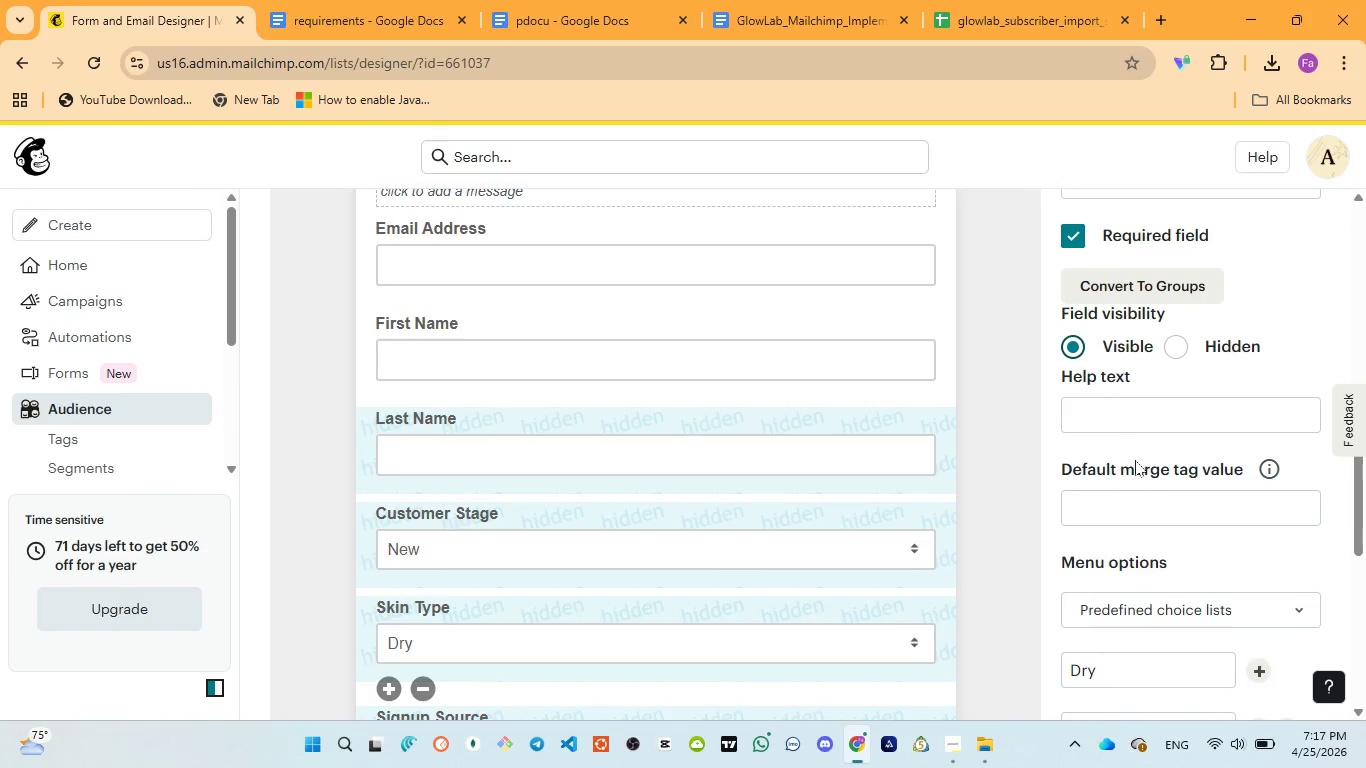 
scroll: coordinate [1144, 563], scroll_direction: down, amount: 5.0
 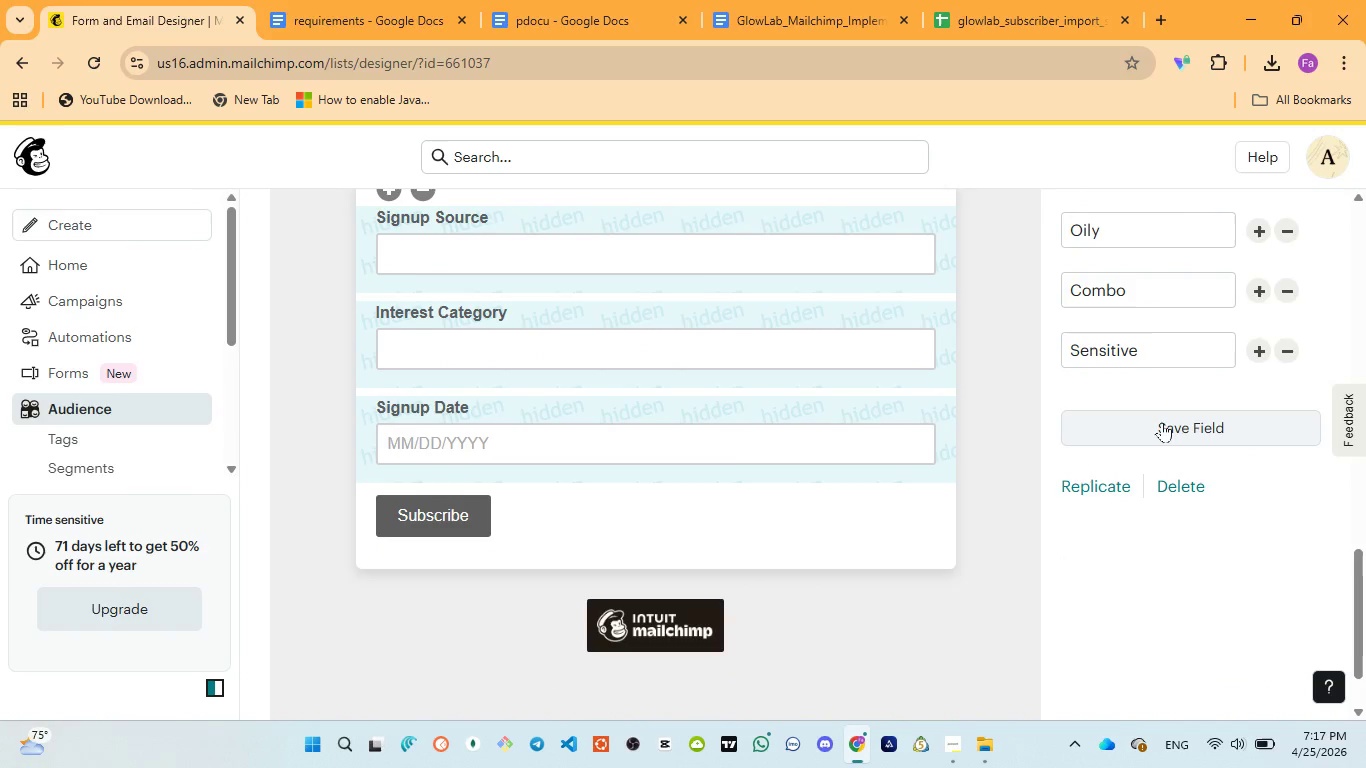 
left_click([1162, 422])
 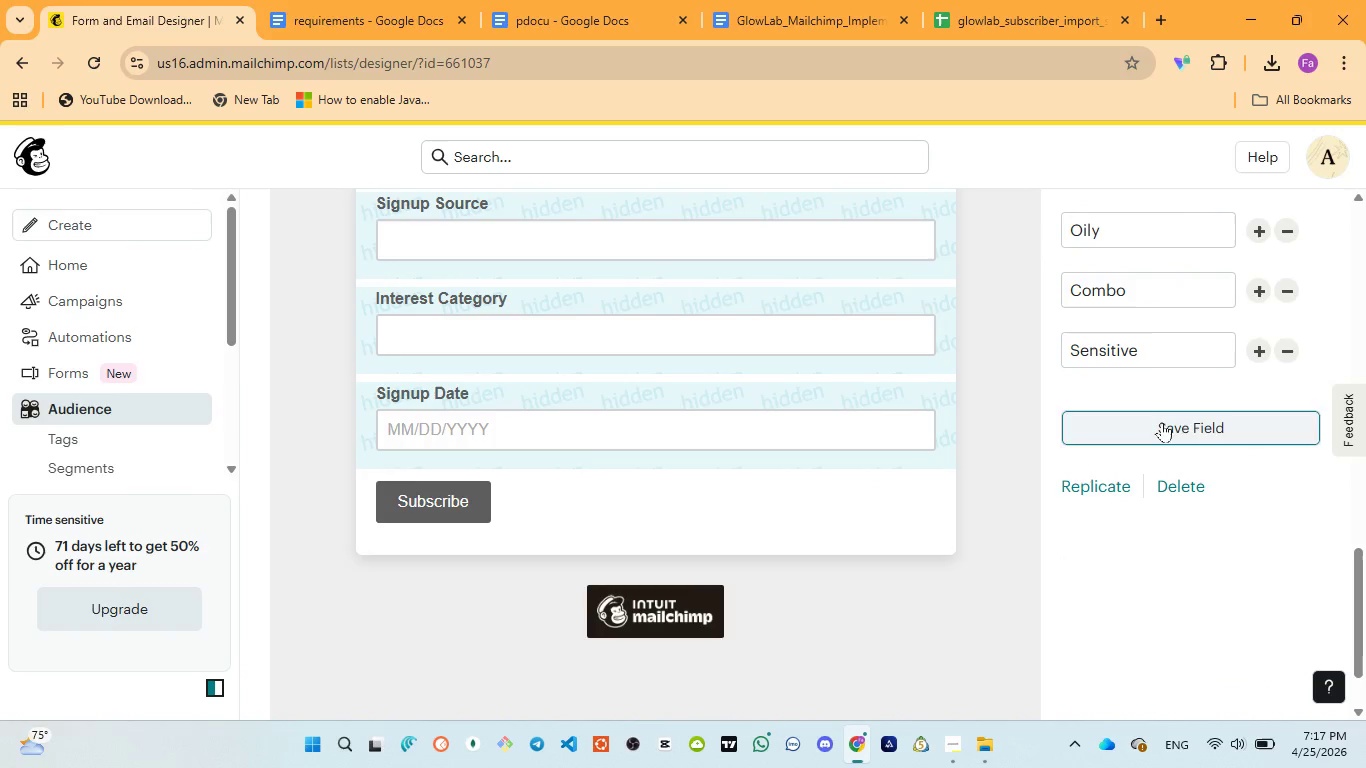 
scroll: coordinate [1120, 399], scroll_direction: up, amount: 3.0
 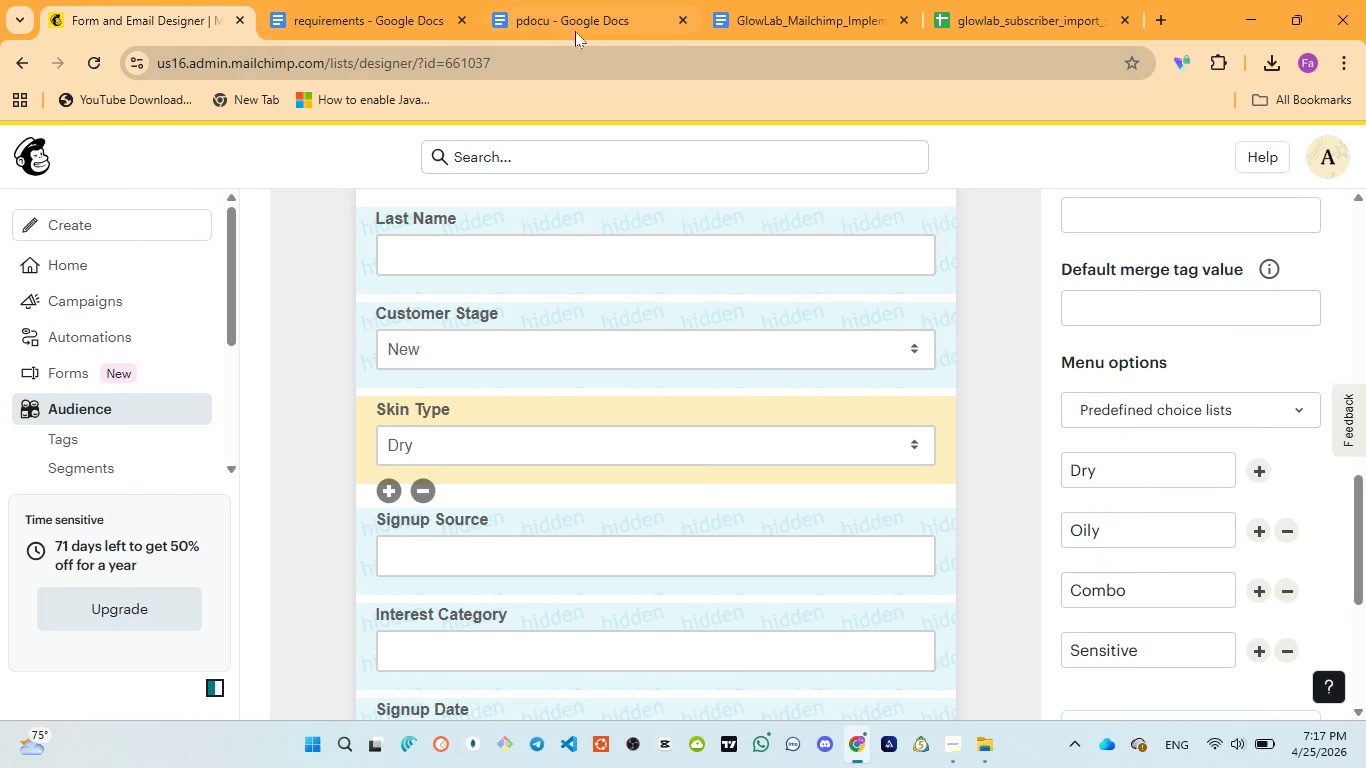 
left_click([568, 26])
 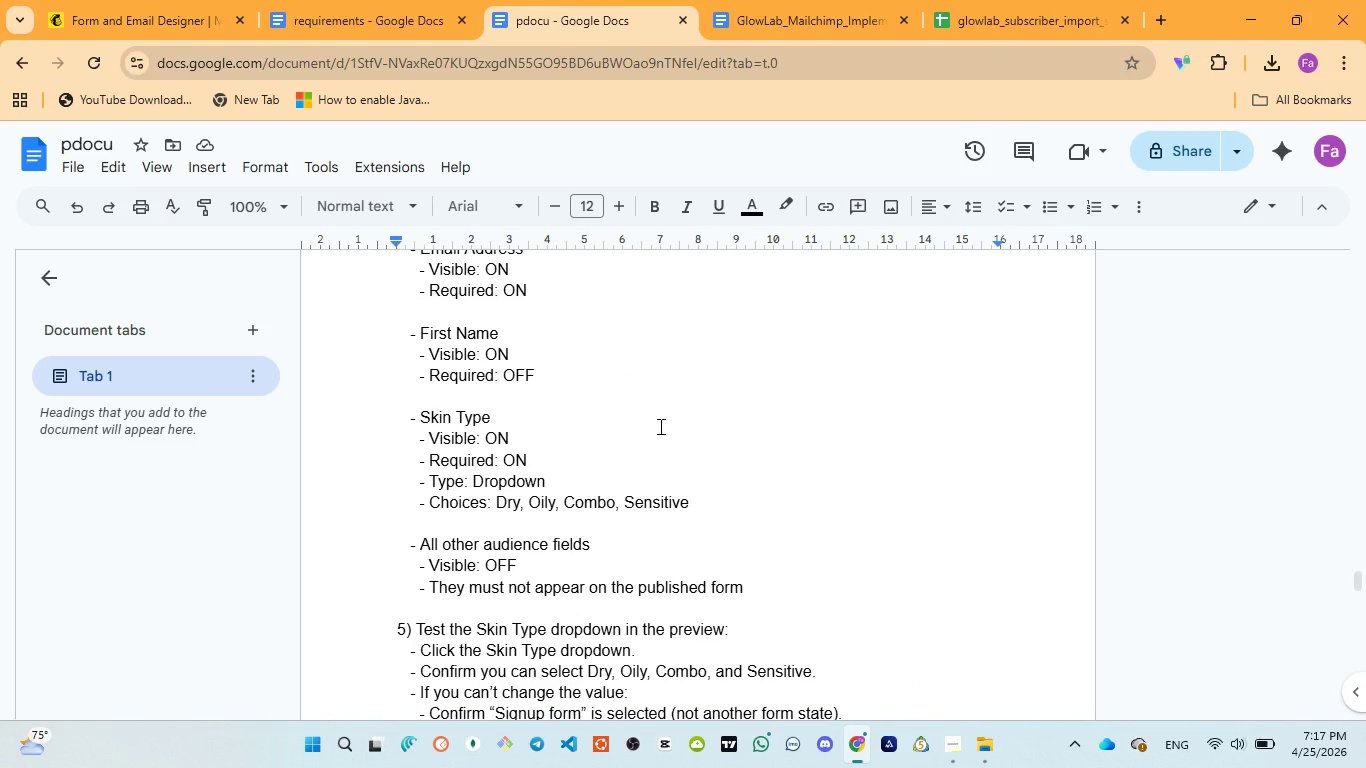 
scroll: coordinate [660, 426], scroll_direction: down, amount: 3.0
 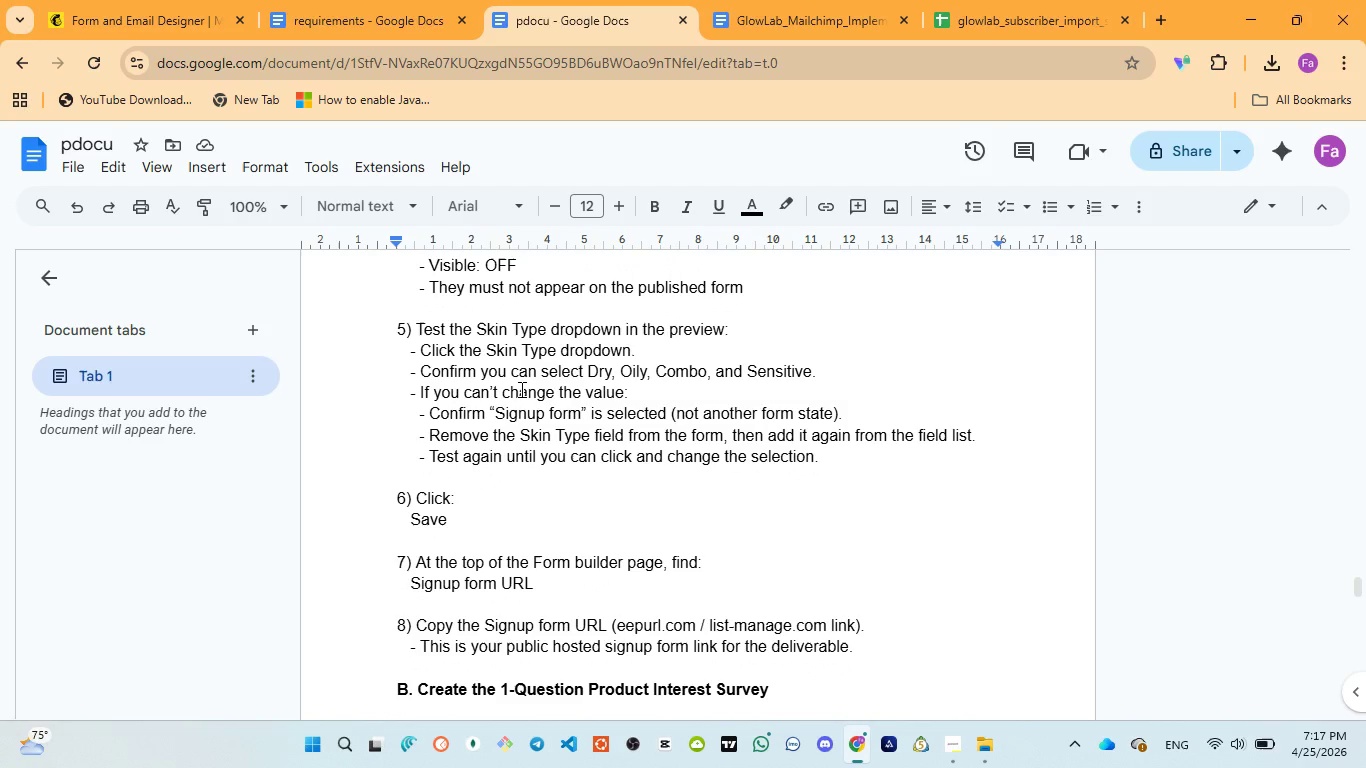 
wait(6.72)
 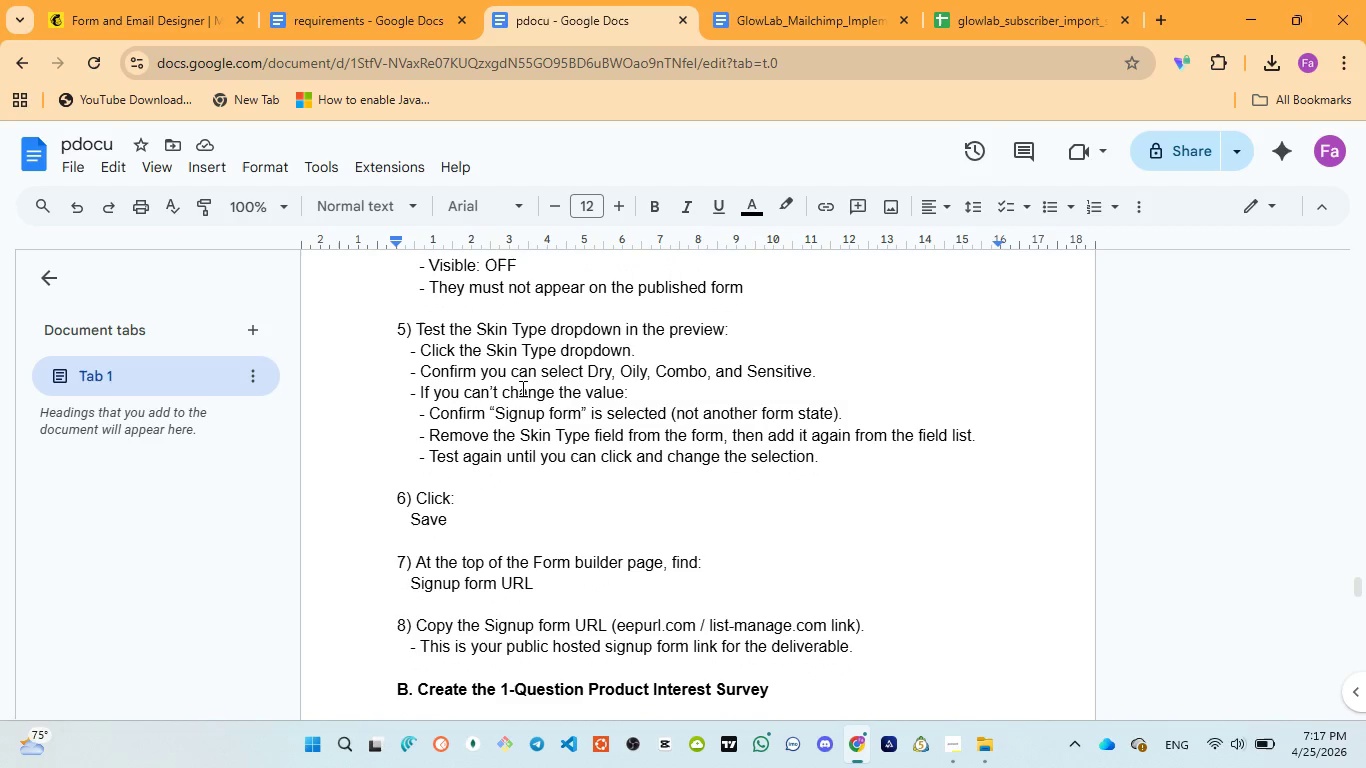 
scroll: coordinate [526, 447], scroll_direction: down, amount: 1.0
 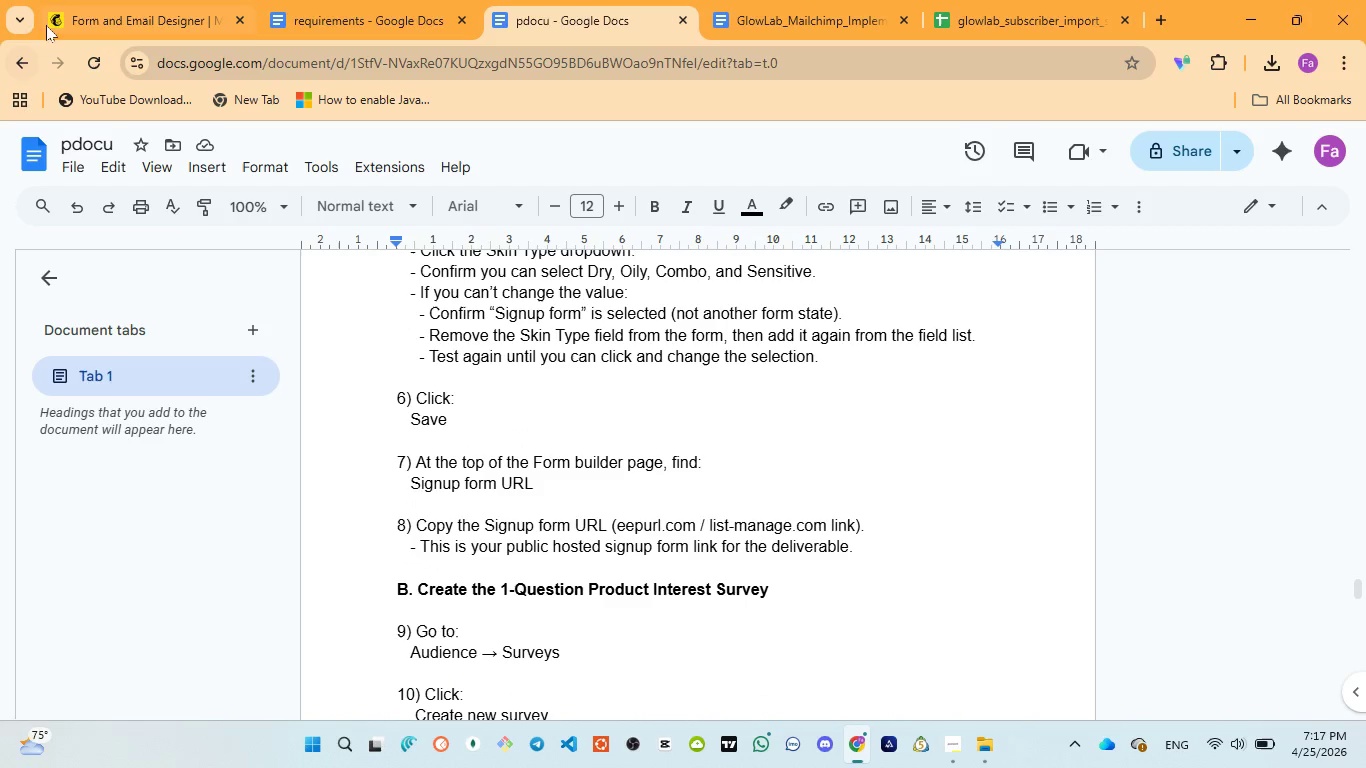 
left_click([92, 18])
 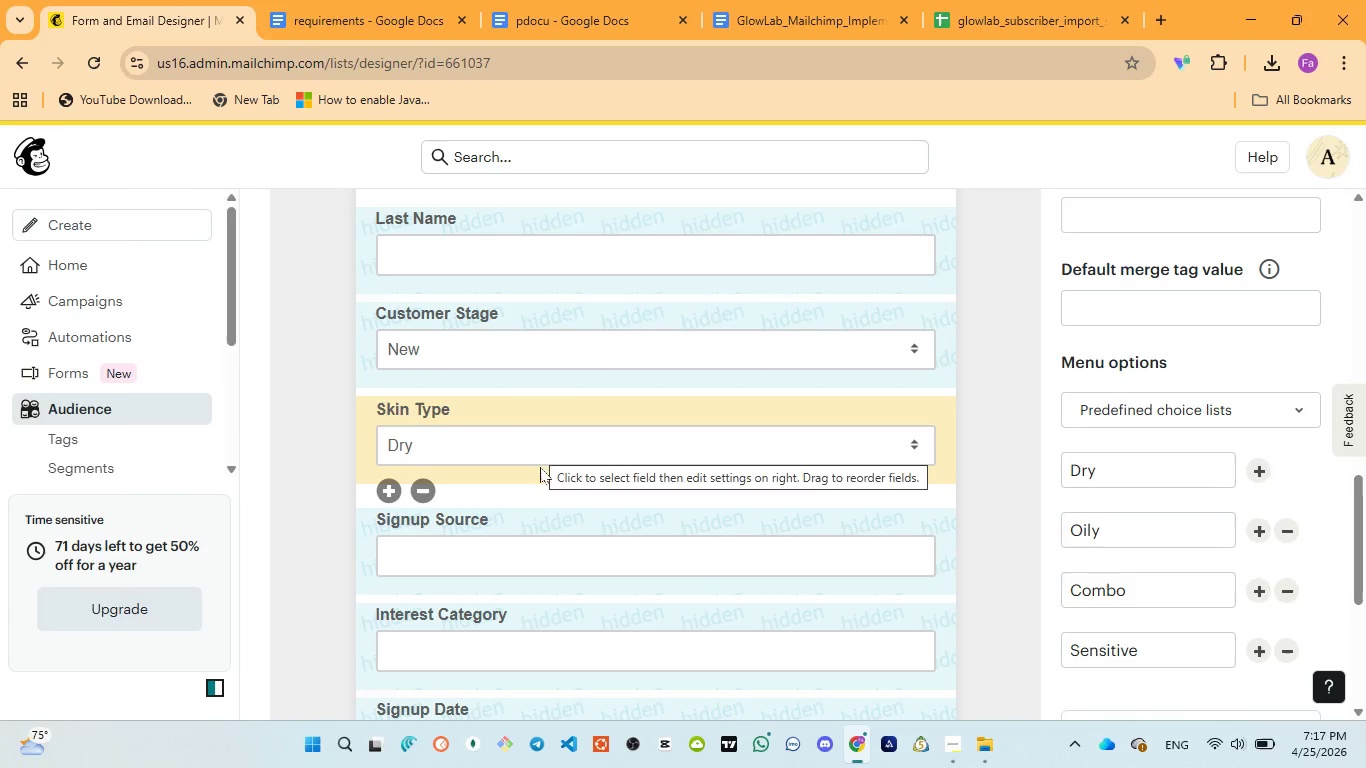 
left_click([531, 548])
 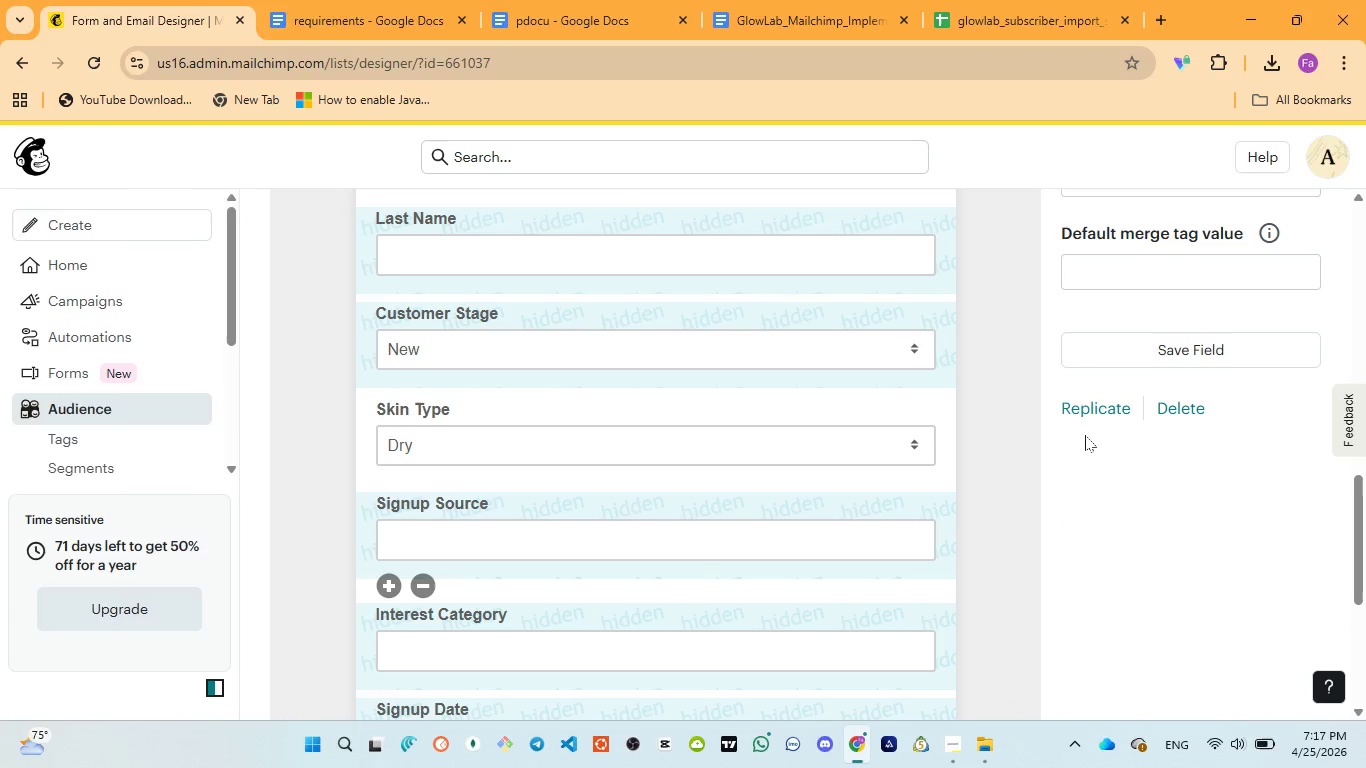 
scroll: coordinate [1289, 486], scroll_direction: up, amount: 3.0
 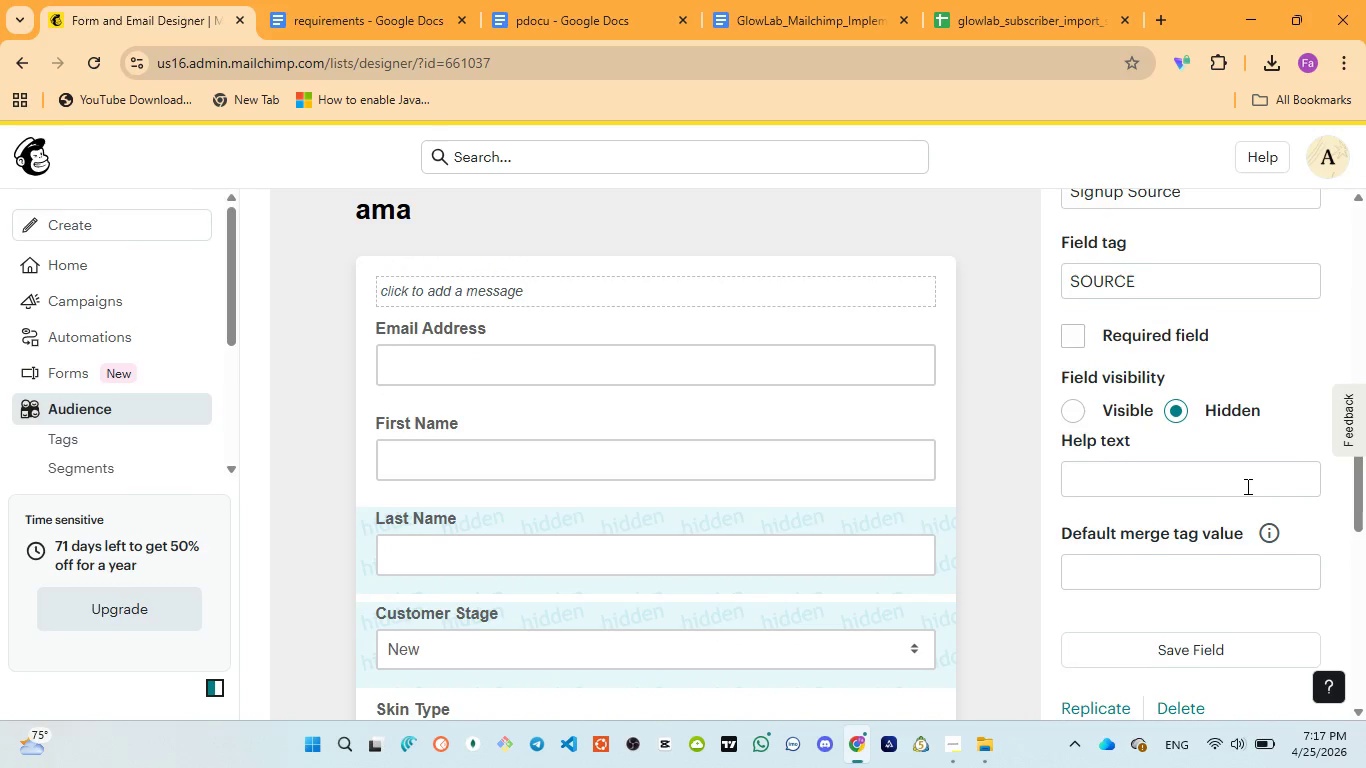 
scroll: coordinate [557, 579], scroll_direction: down, amount: 5.0
 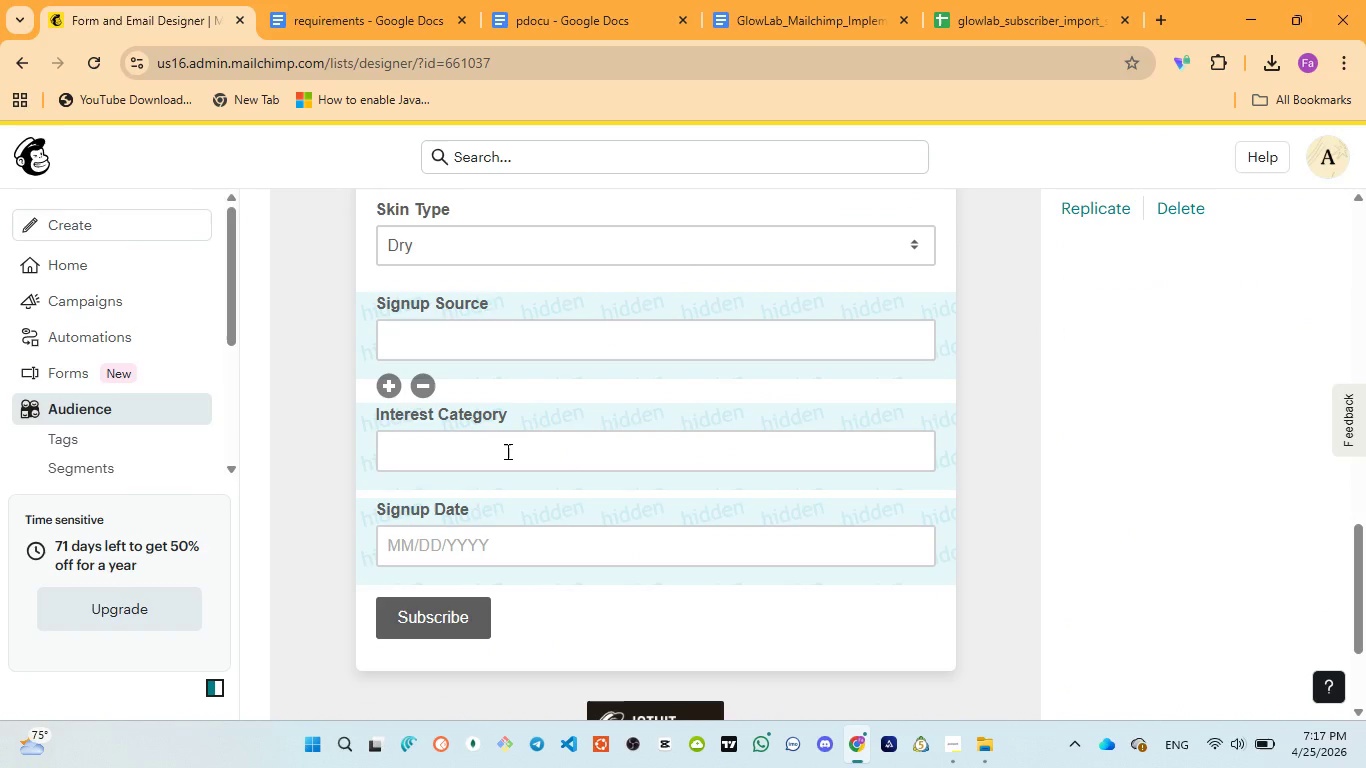 
left_click([506, 451])
 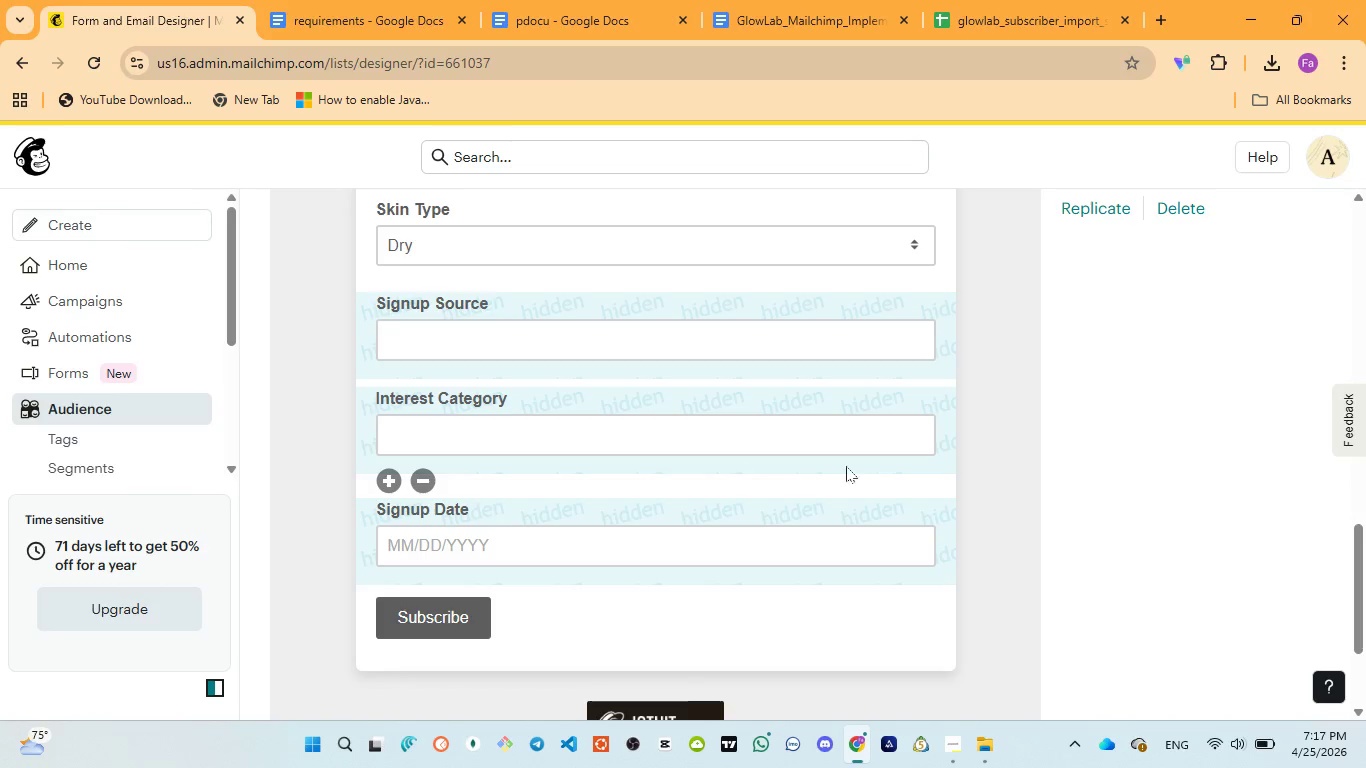 
scroll: coordinate [1008, 481], scroll_direction: up, amount: 8.0
 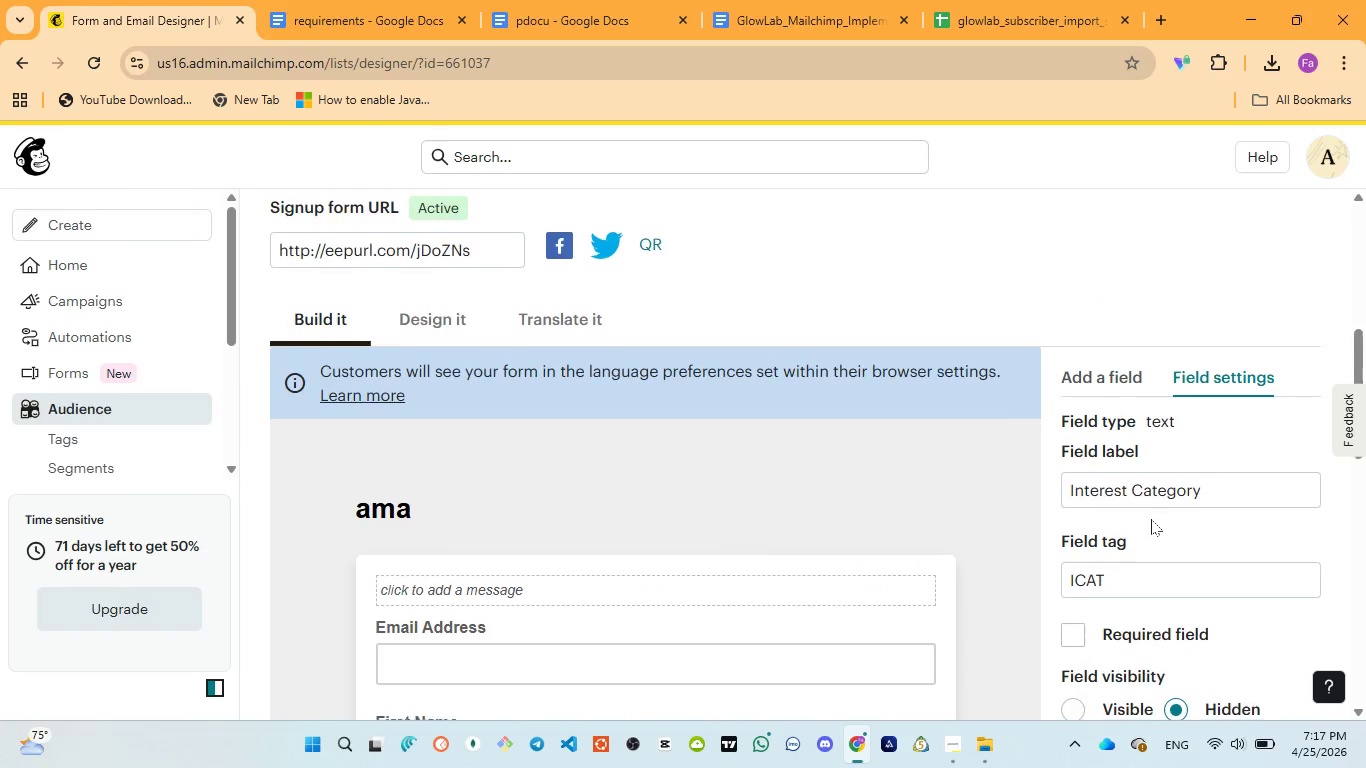 
scroll: coordinate [638, 448], scroll_direction: down, amount: 7.0
 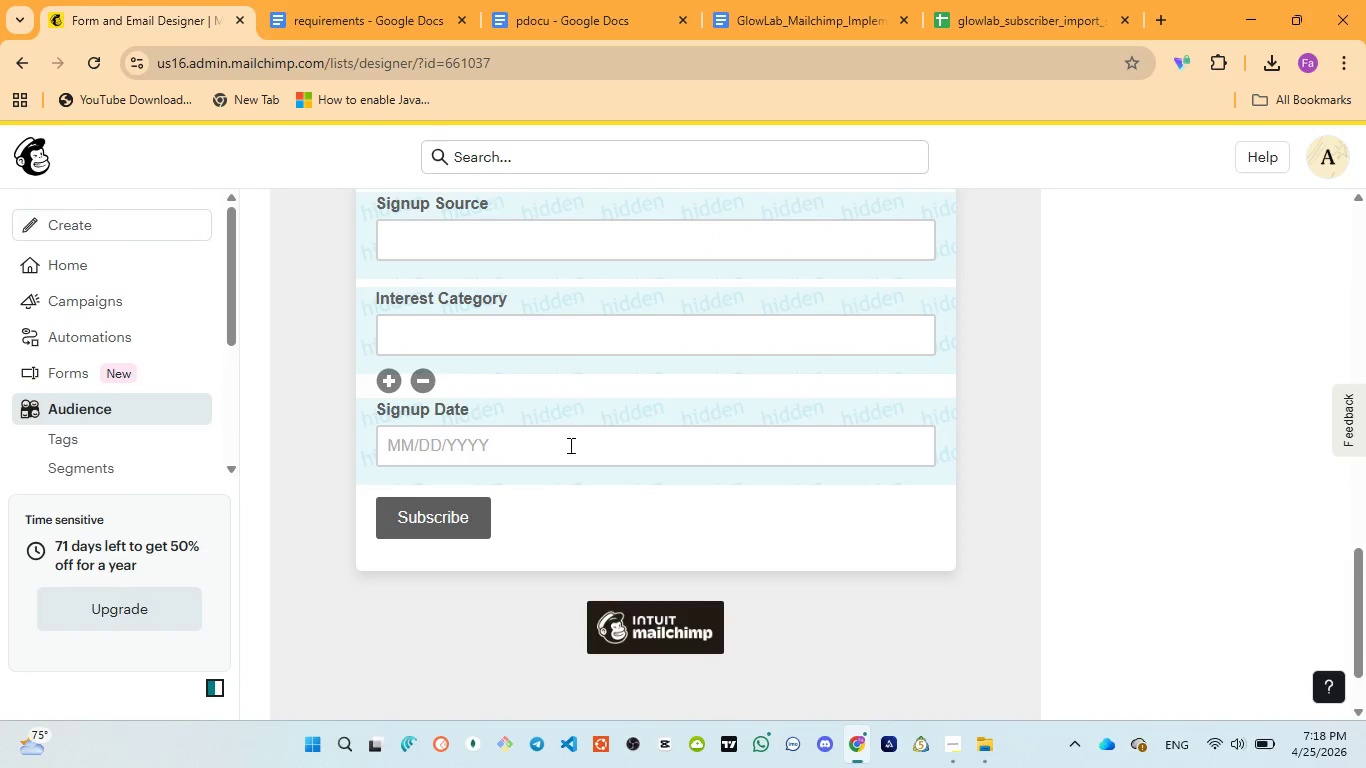 
left_click([569, 445])
 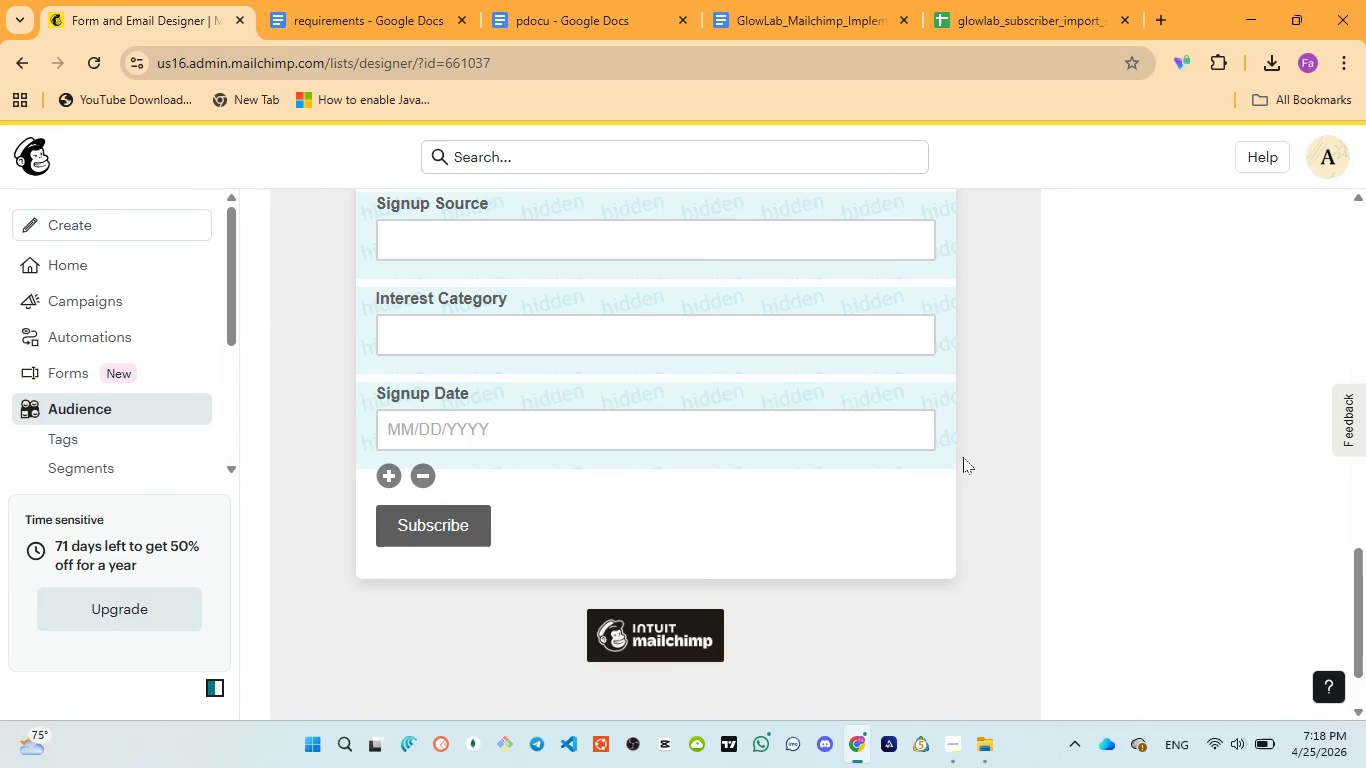 
scroll: coordinate [1216, 377], scroll_direction: up, amount: 7.0
 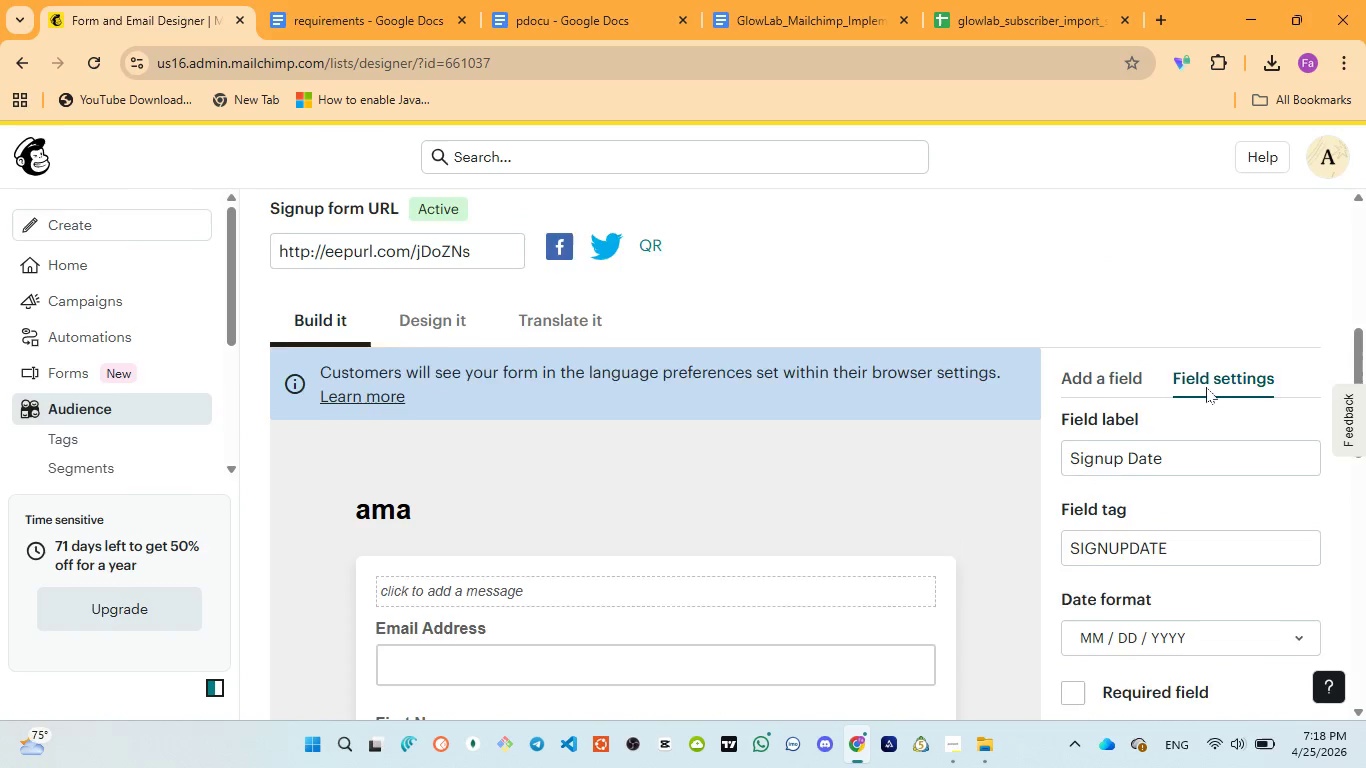 
scroll: coordinate [1206, 389], scroll_direction: down, amount: 2.0
 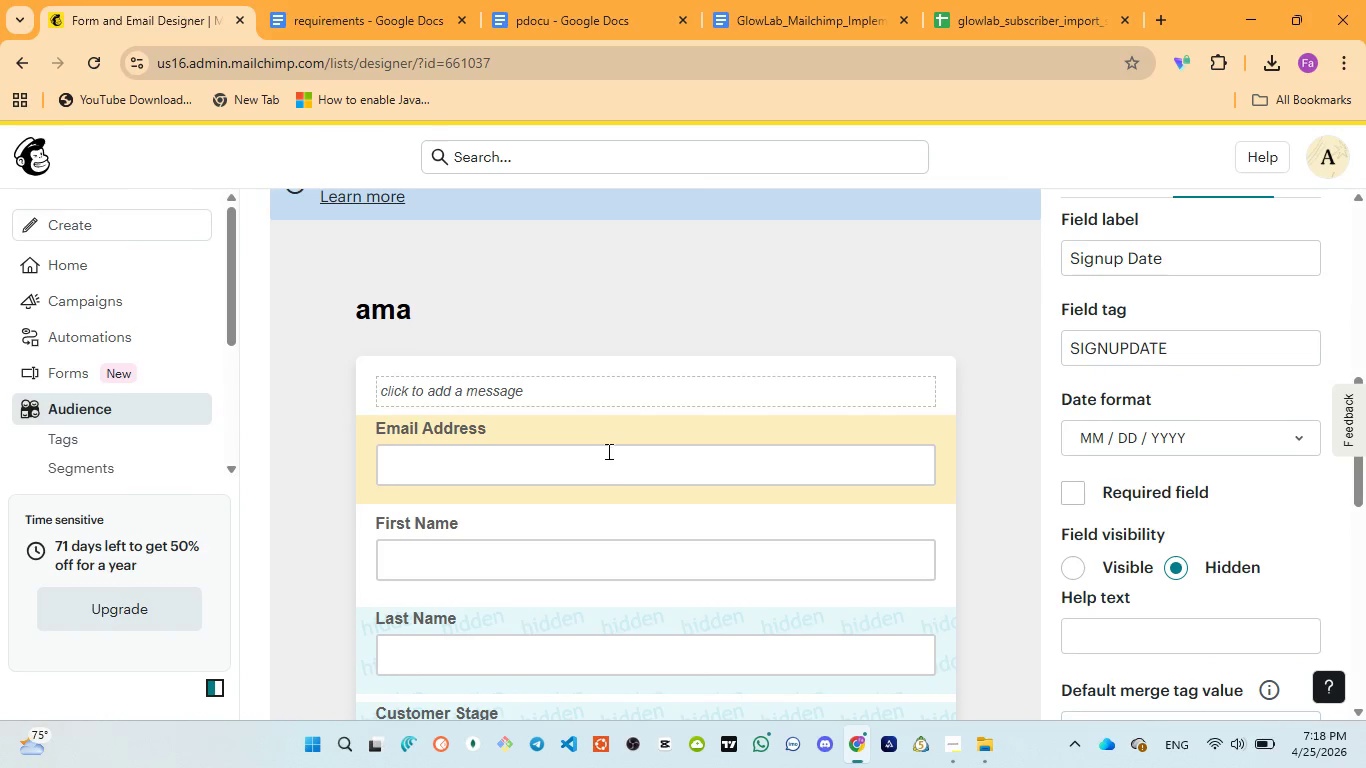 
scroll: coordinate [620, 367], scroll_direction: up, amount: 3.0
 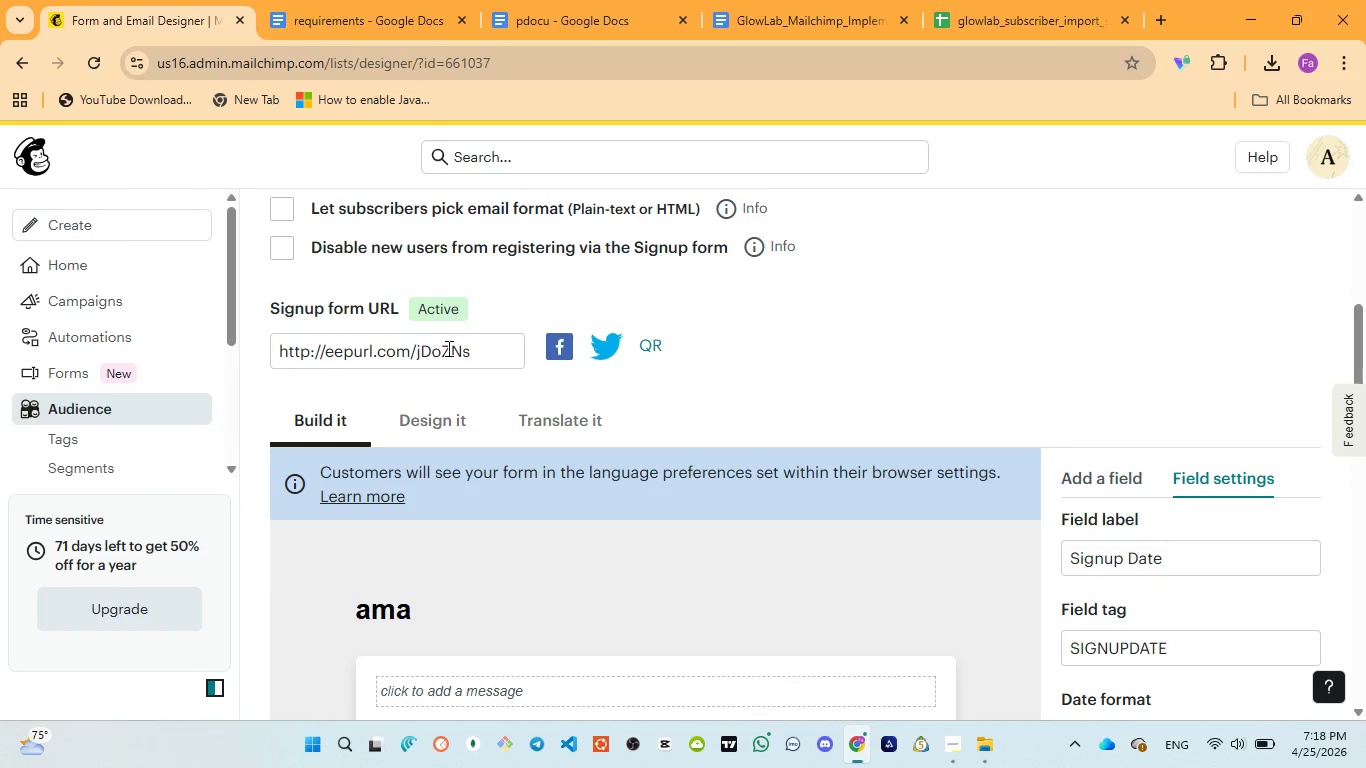 
left_click([448, 348])
 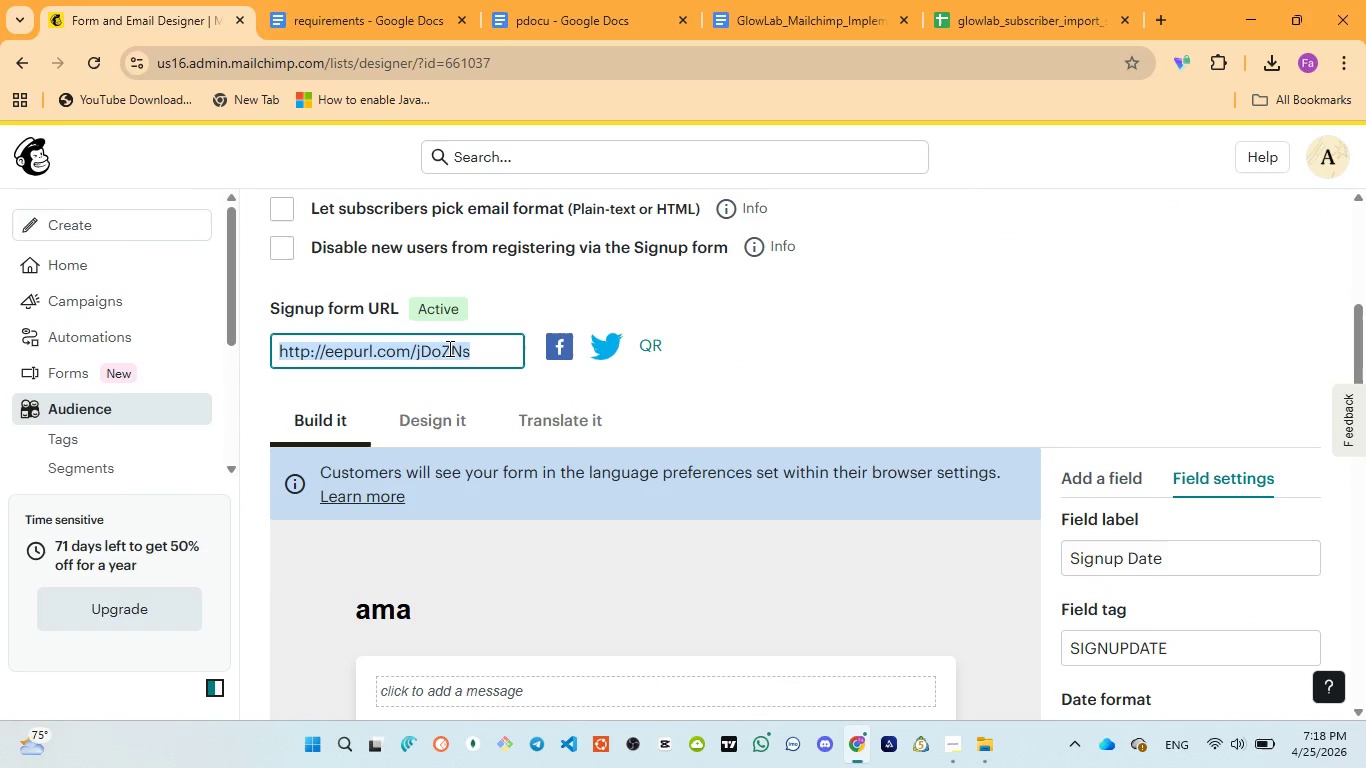 
key(Control+C)
 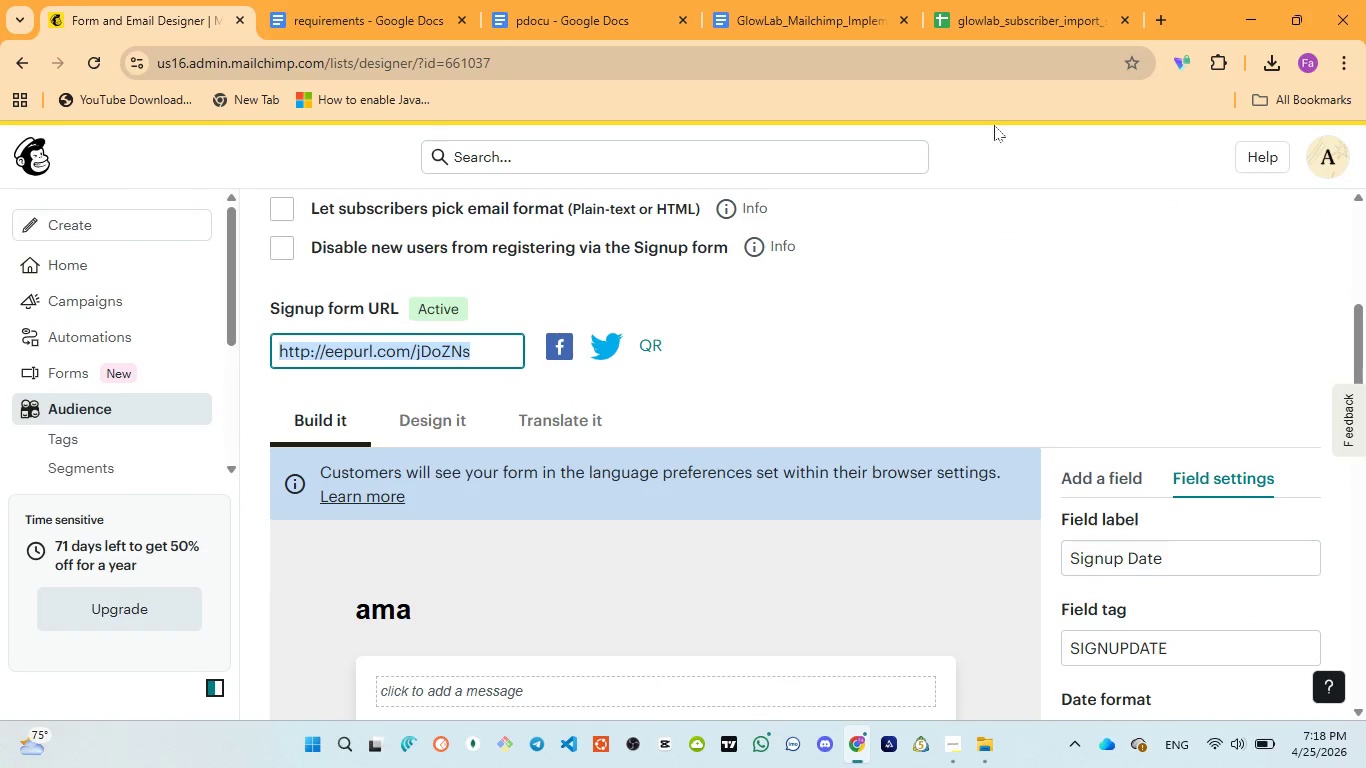 
mouse_move([1119, 52])
 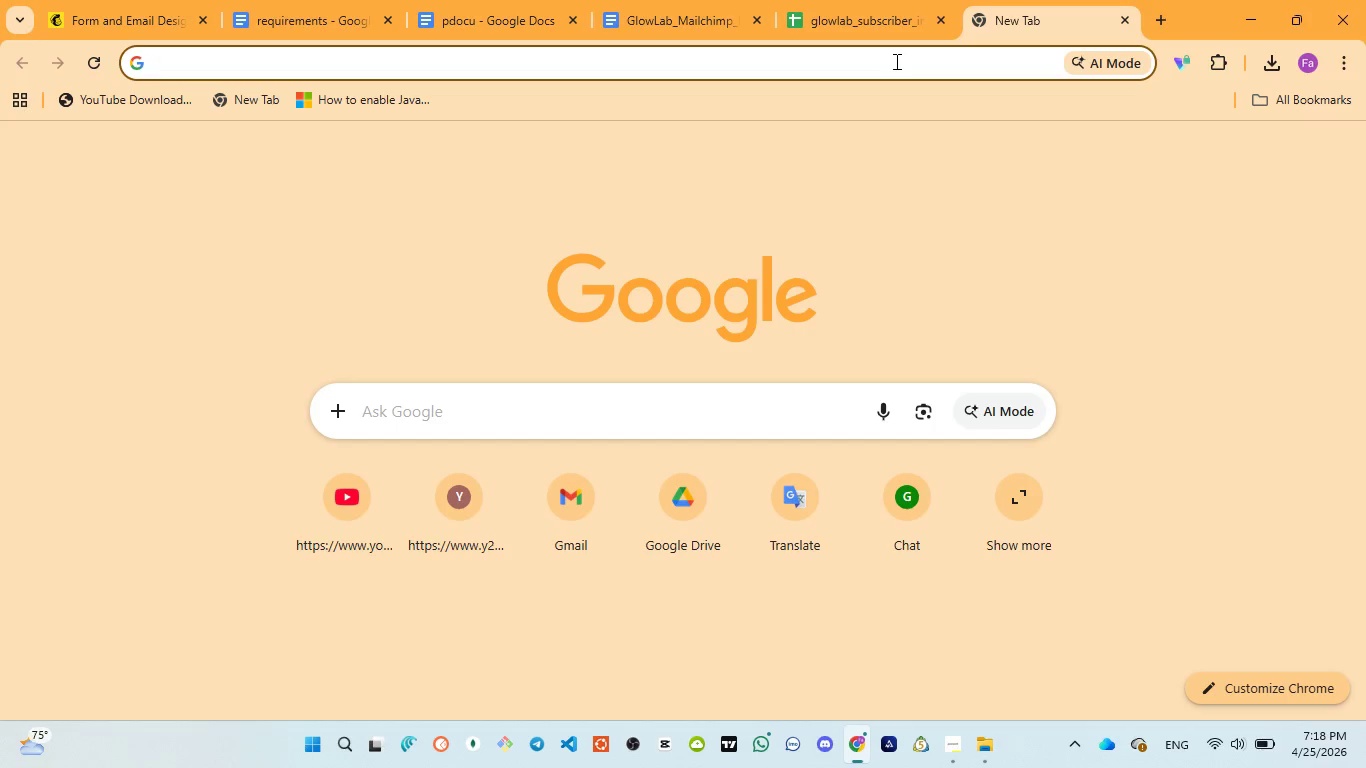 
left_click([895, 61])
 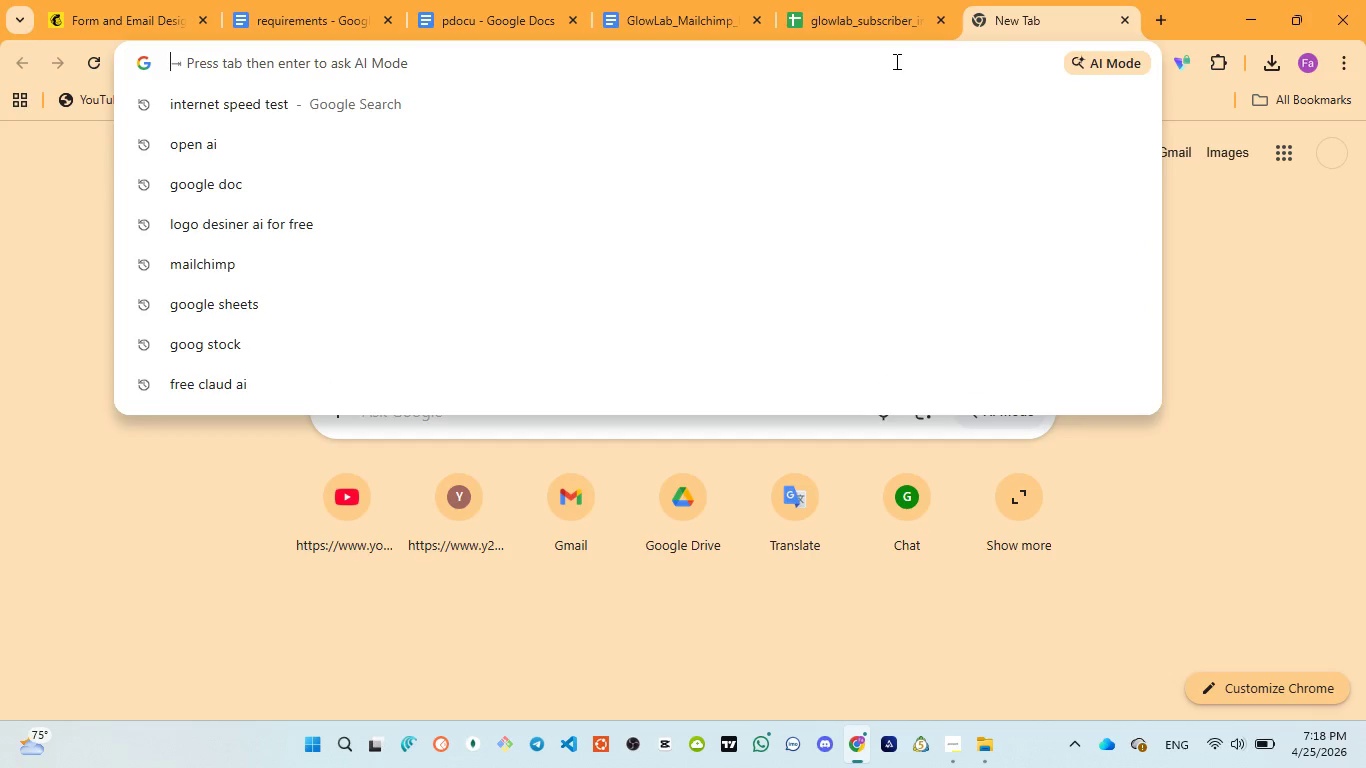 
key(Control+V)
 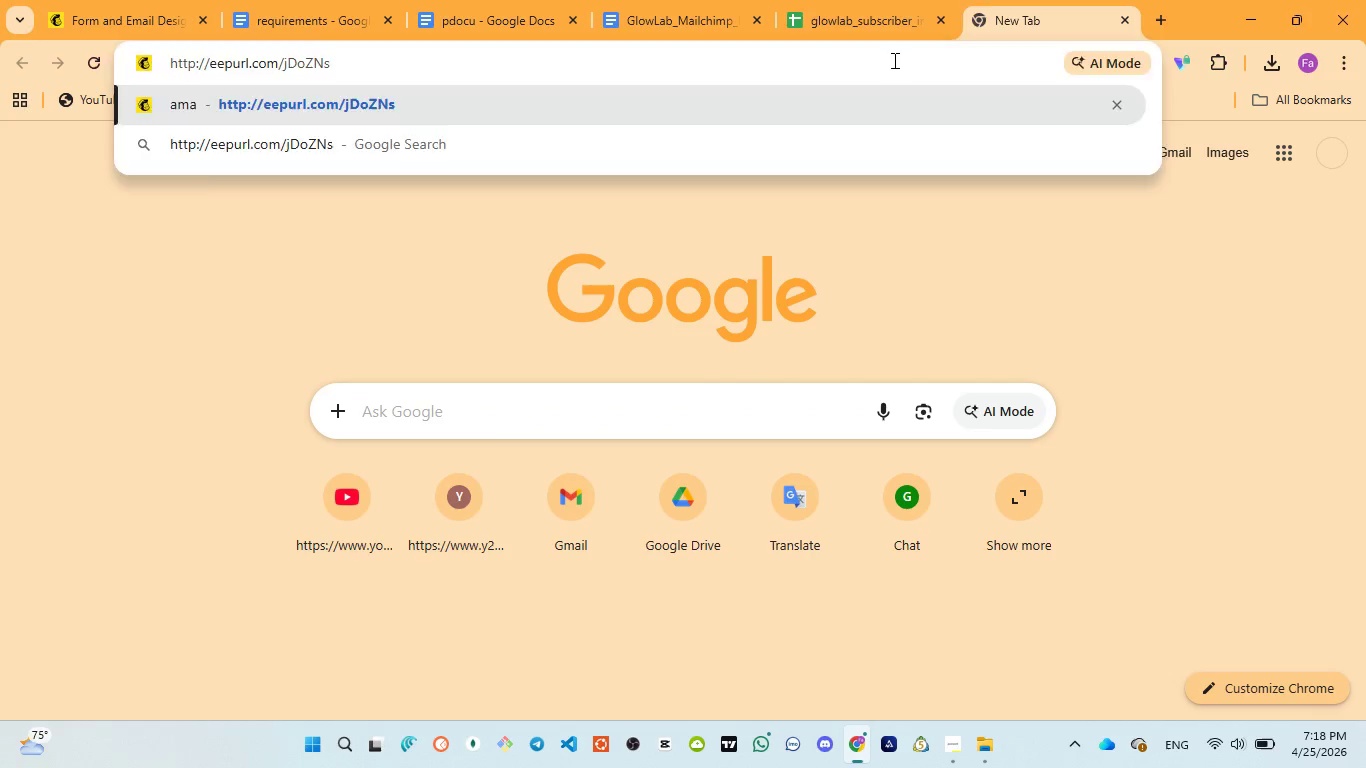 
key(Enter)
 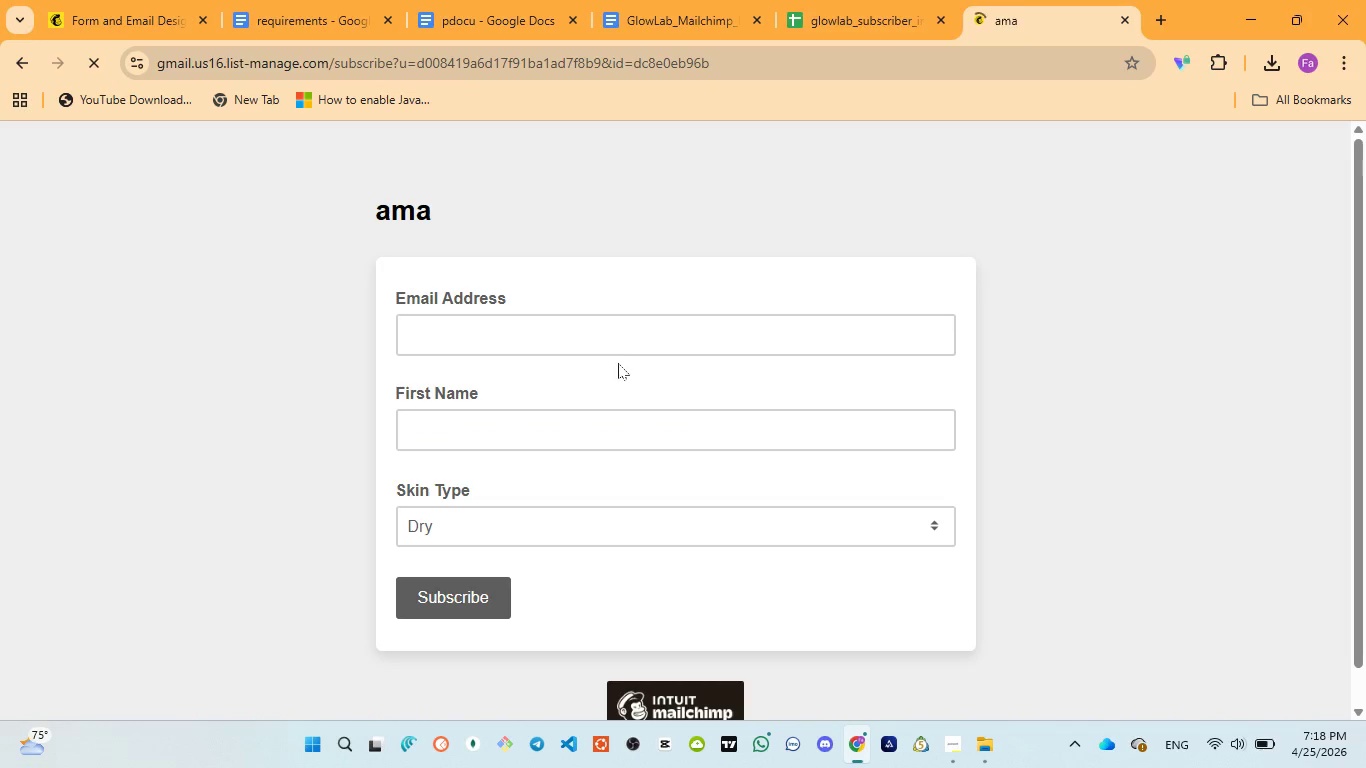 
wait(5.55)
 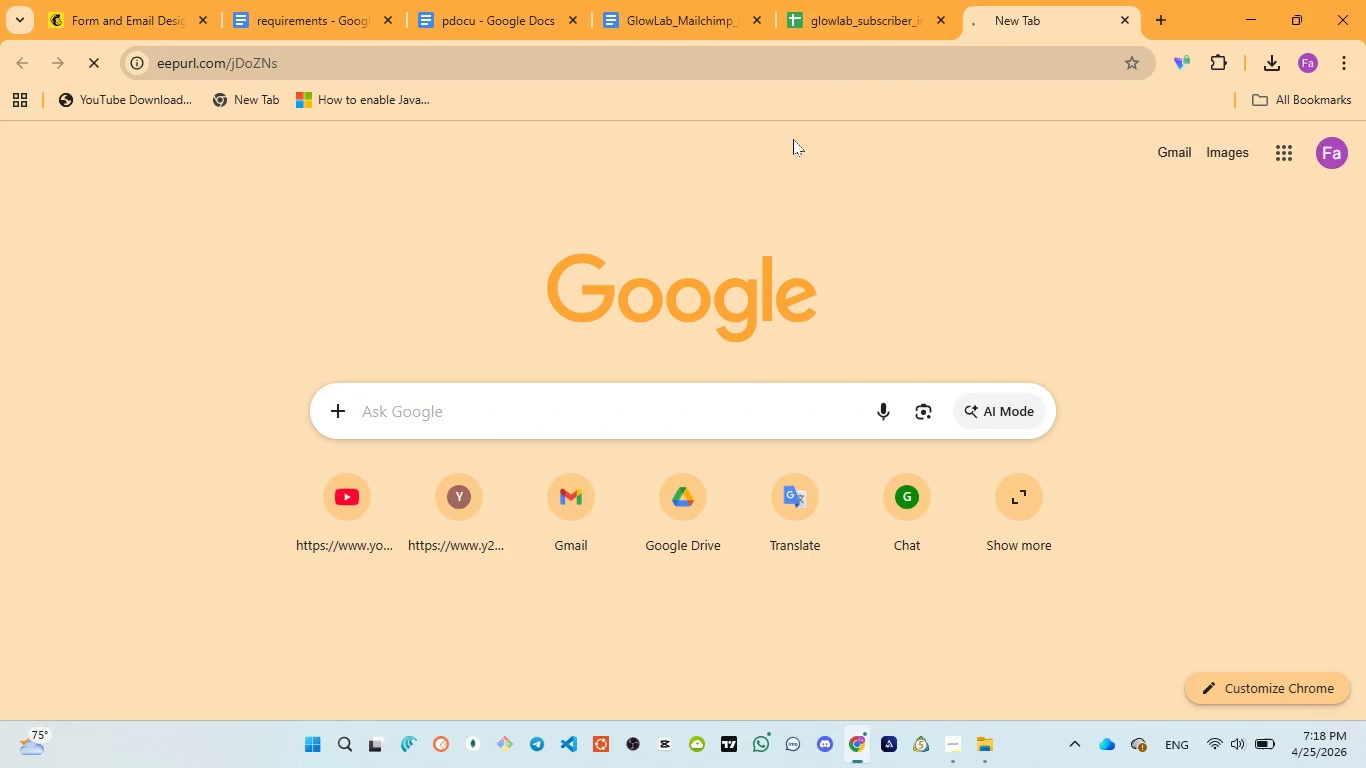 
left_click([541, 323])
 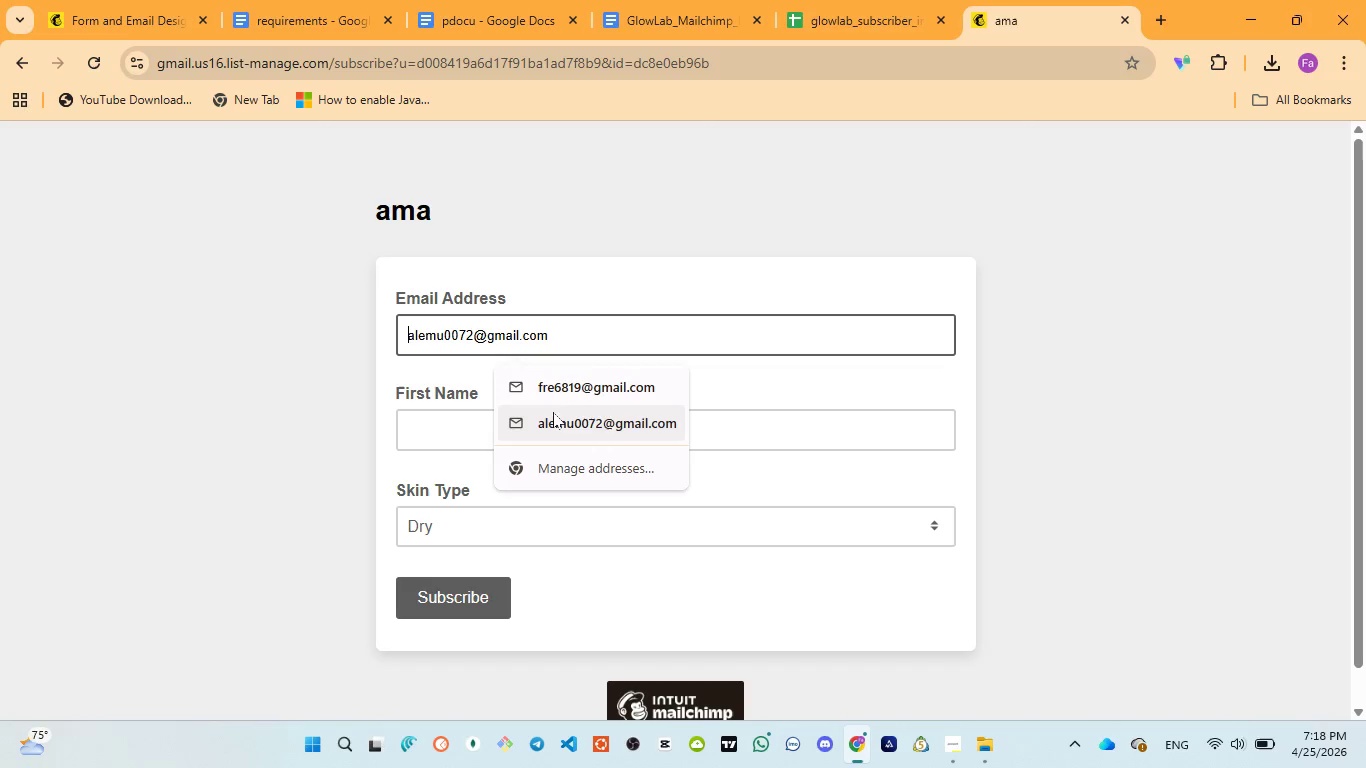 
left_click([572, 323])
 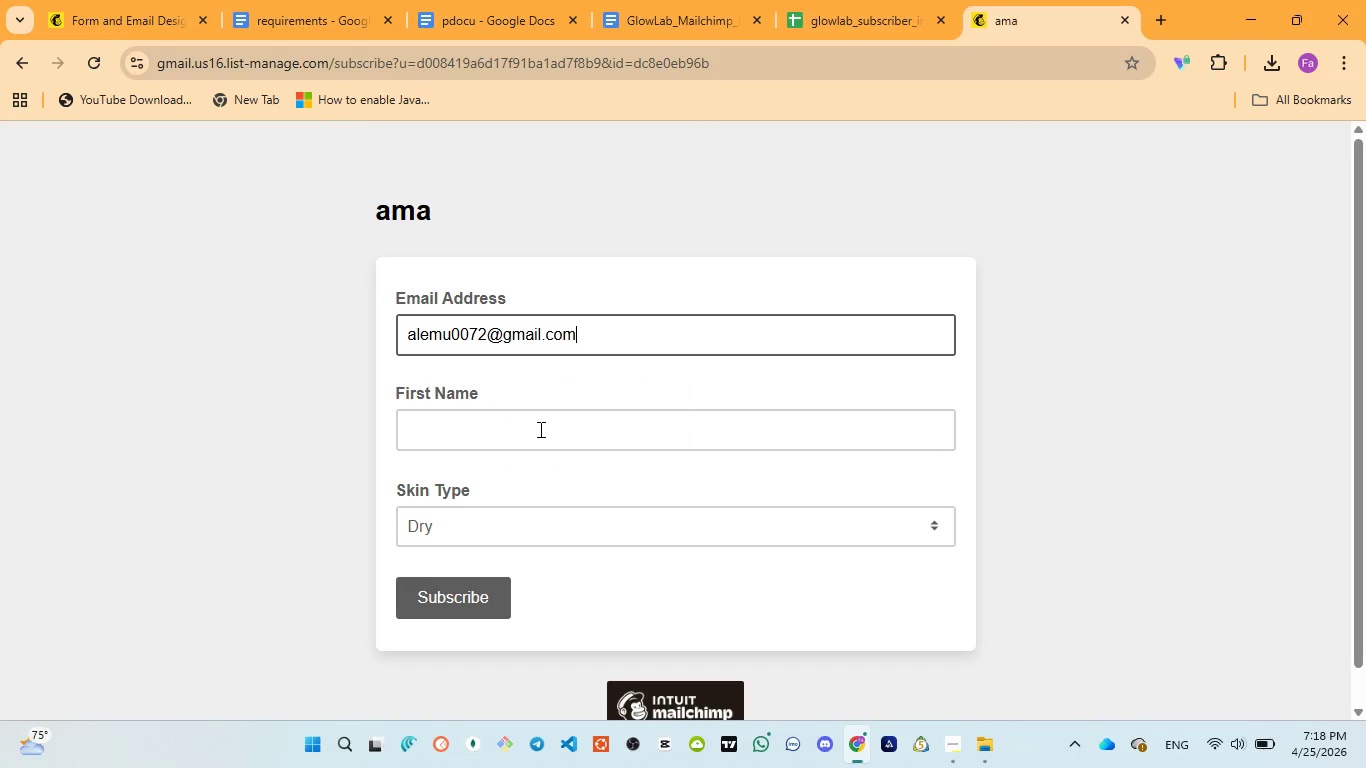 
left_click([538, 429])
 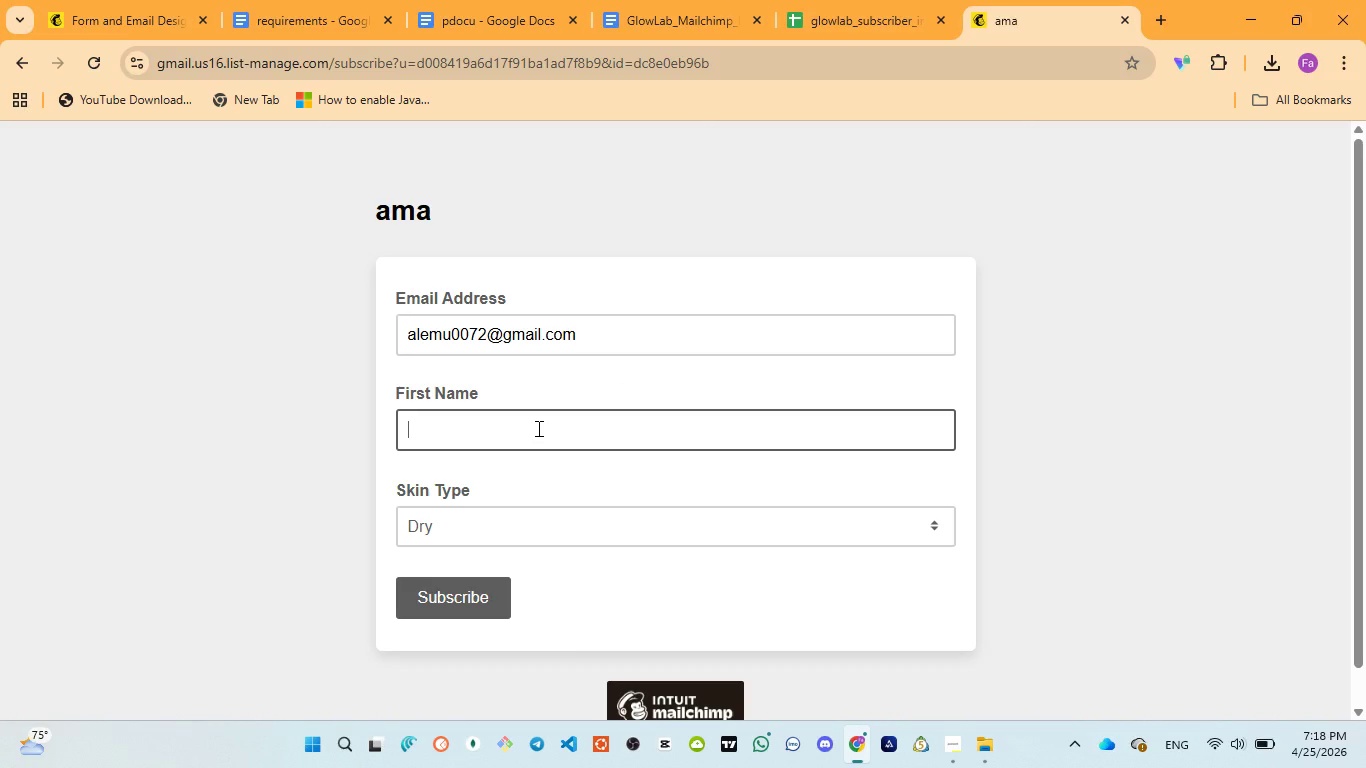 
type(Alex)
 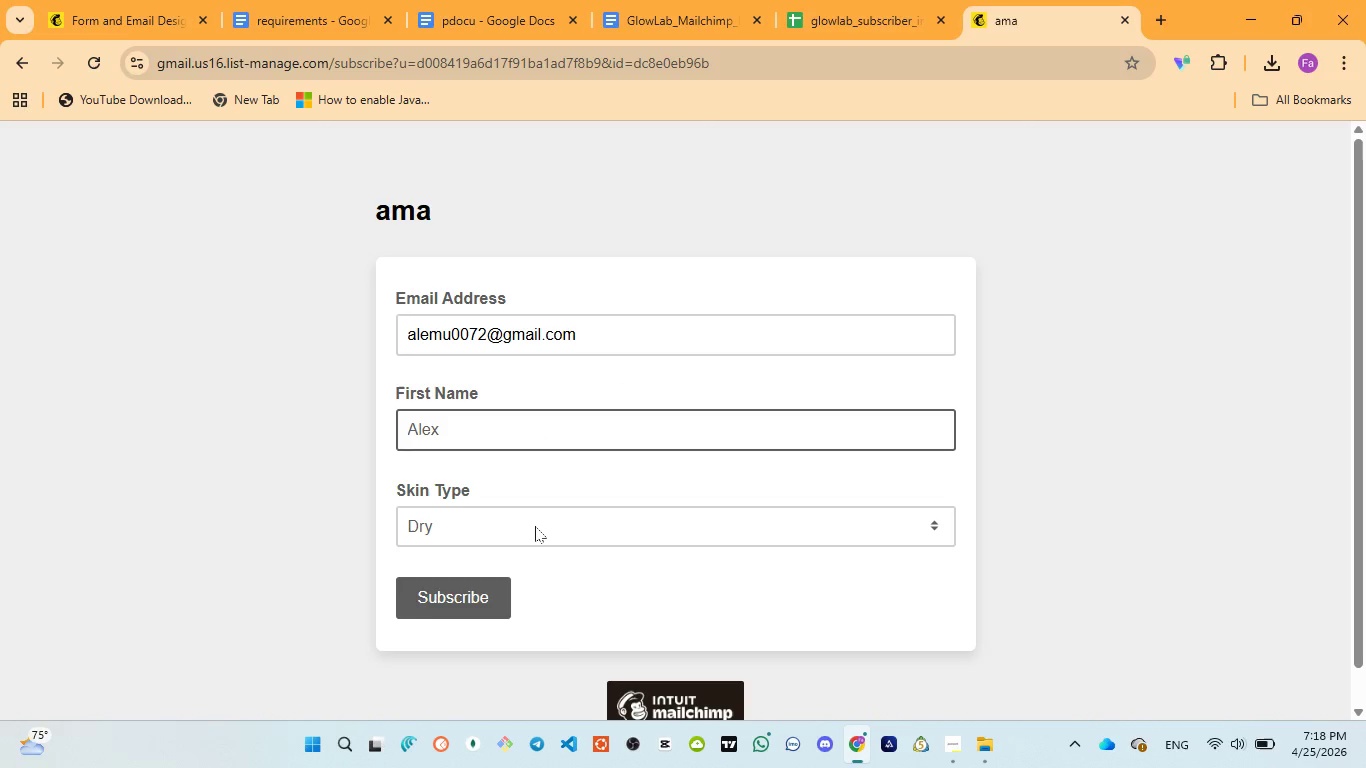 
left_click([535, 527])
 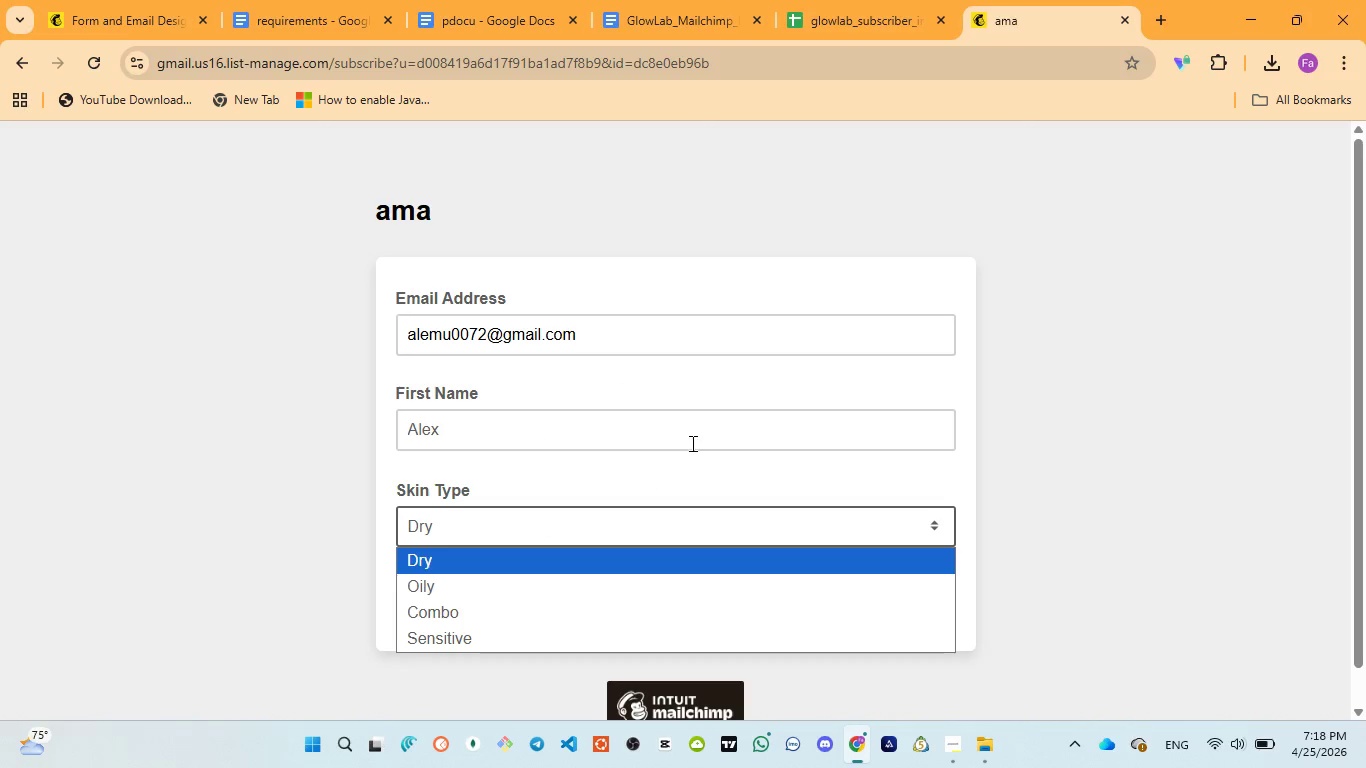 
scroll: coordinate [809, 409], scroll_direction: down, amount: 5.0
 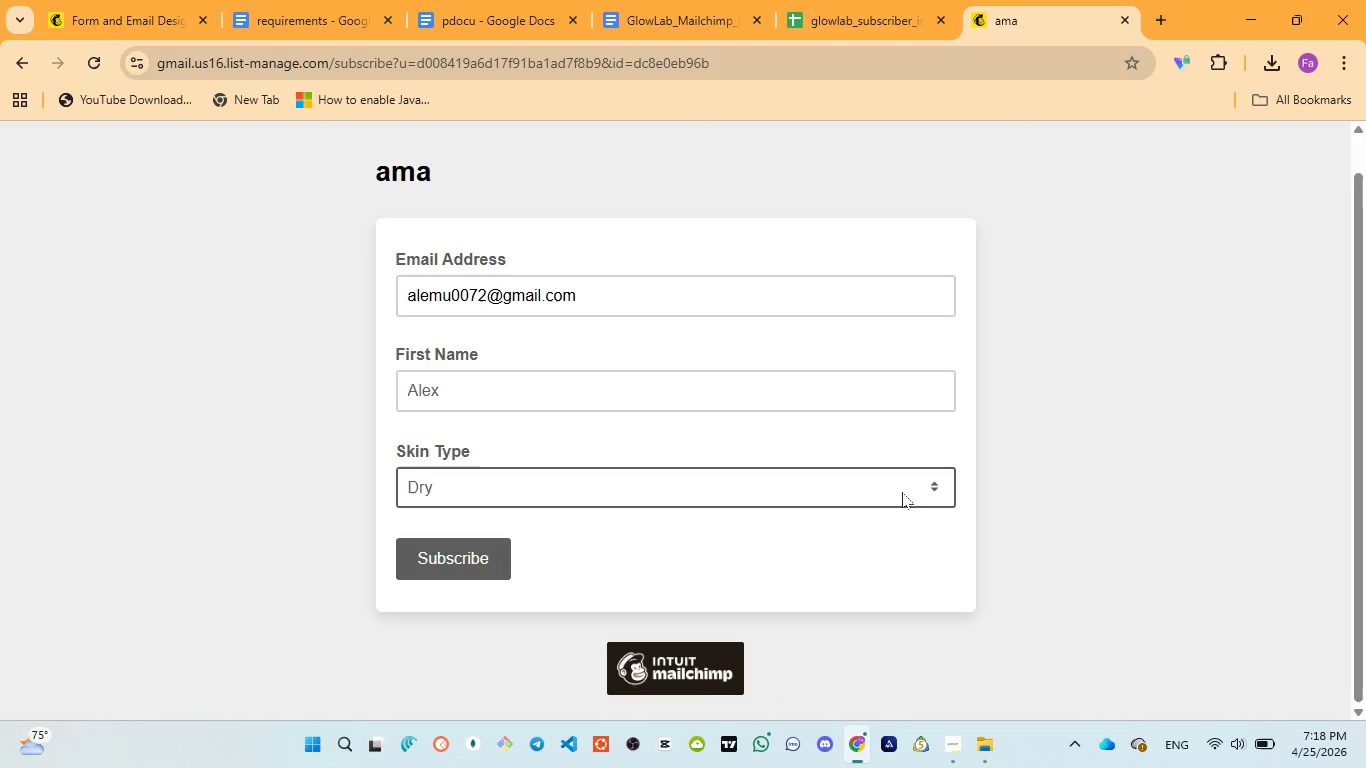 
left_click([901, 491])
 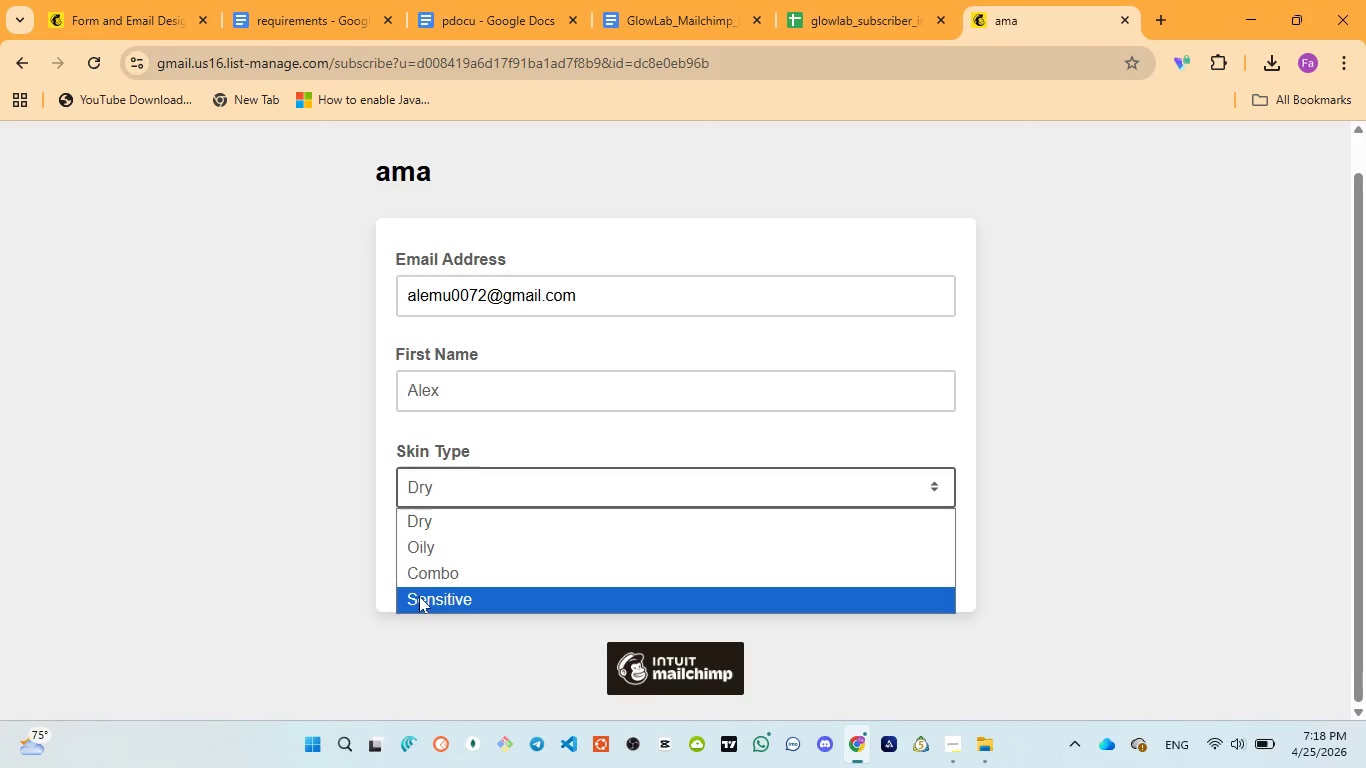 
left_click([439, 581])
 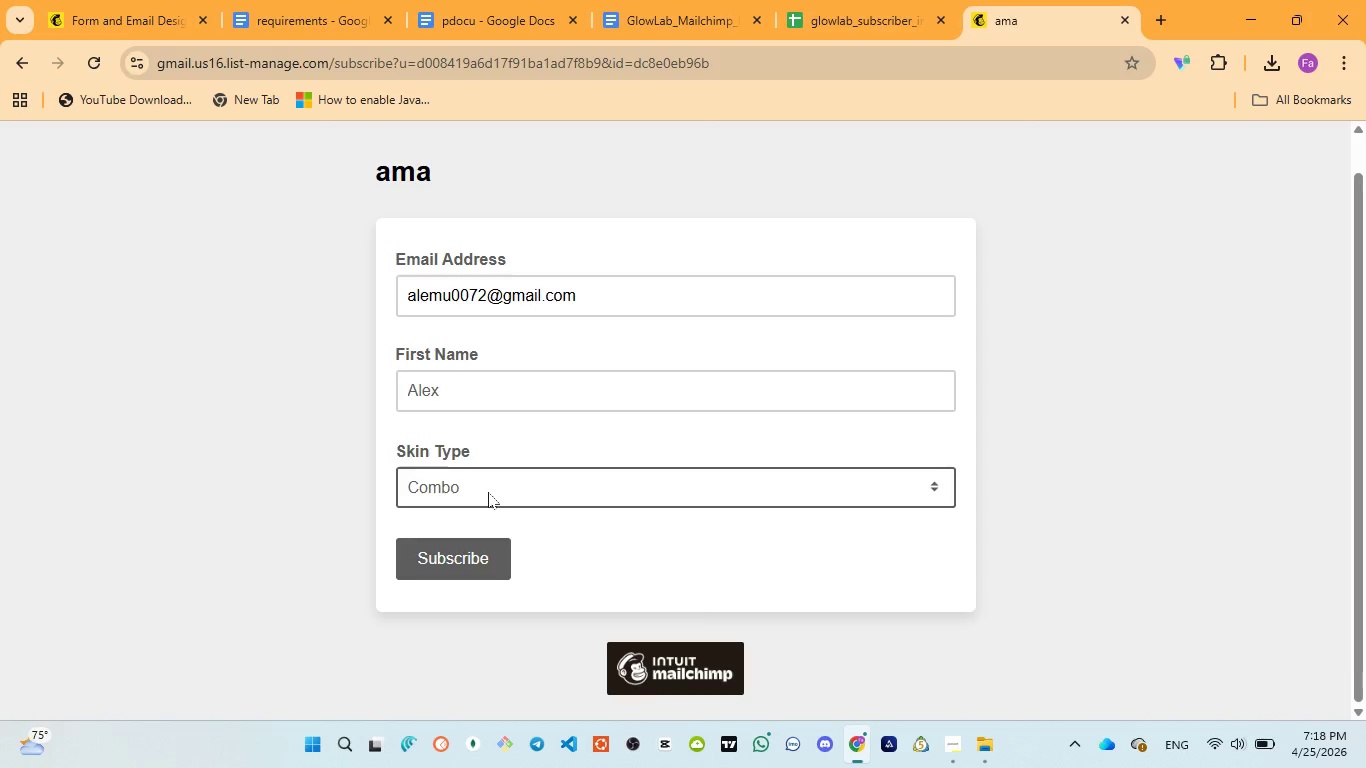 
left_click([488, 492])
 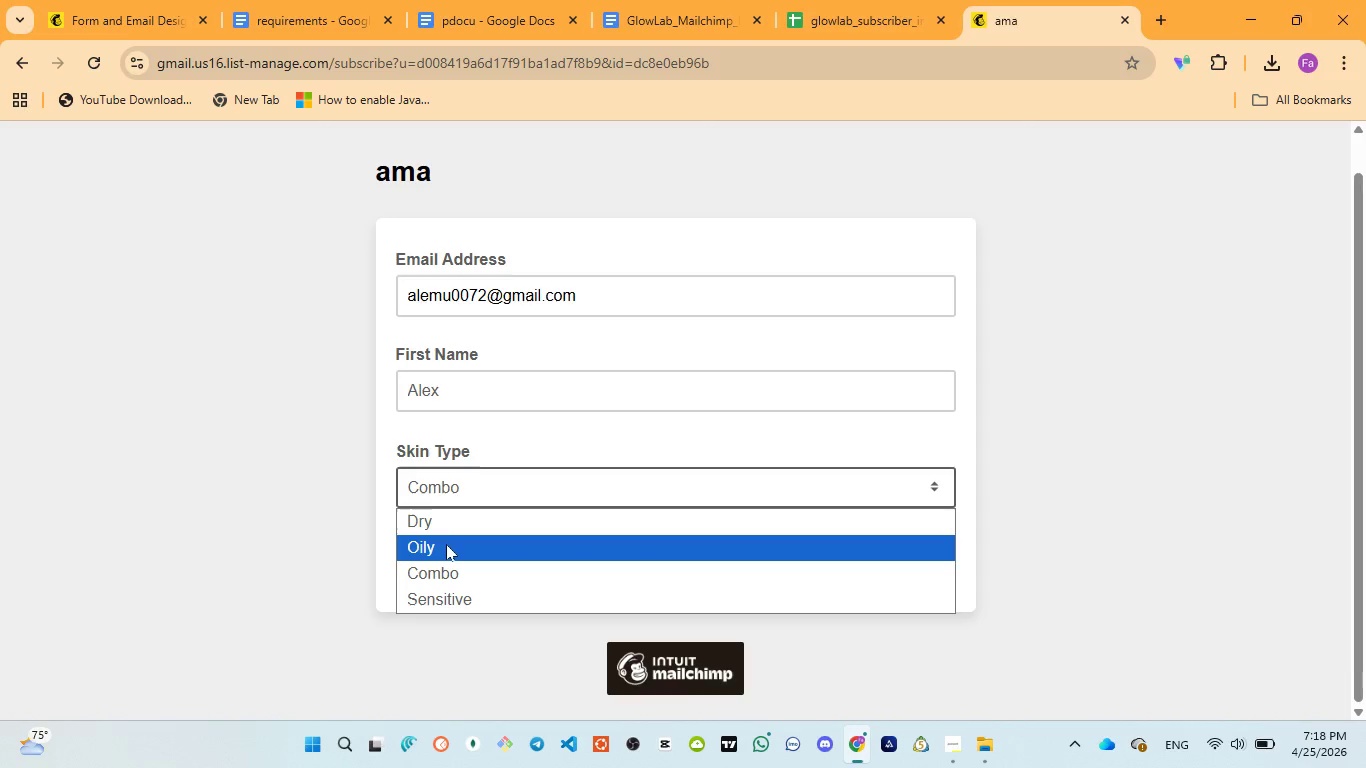 
left_click([446, 544])
 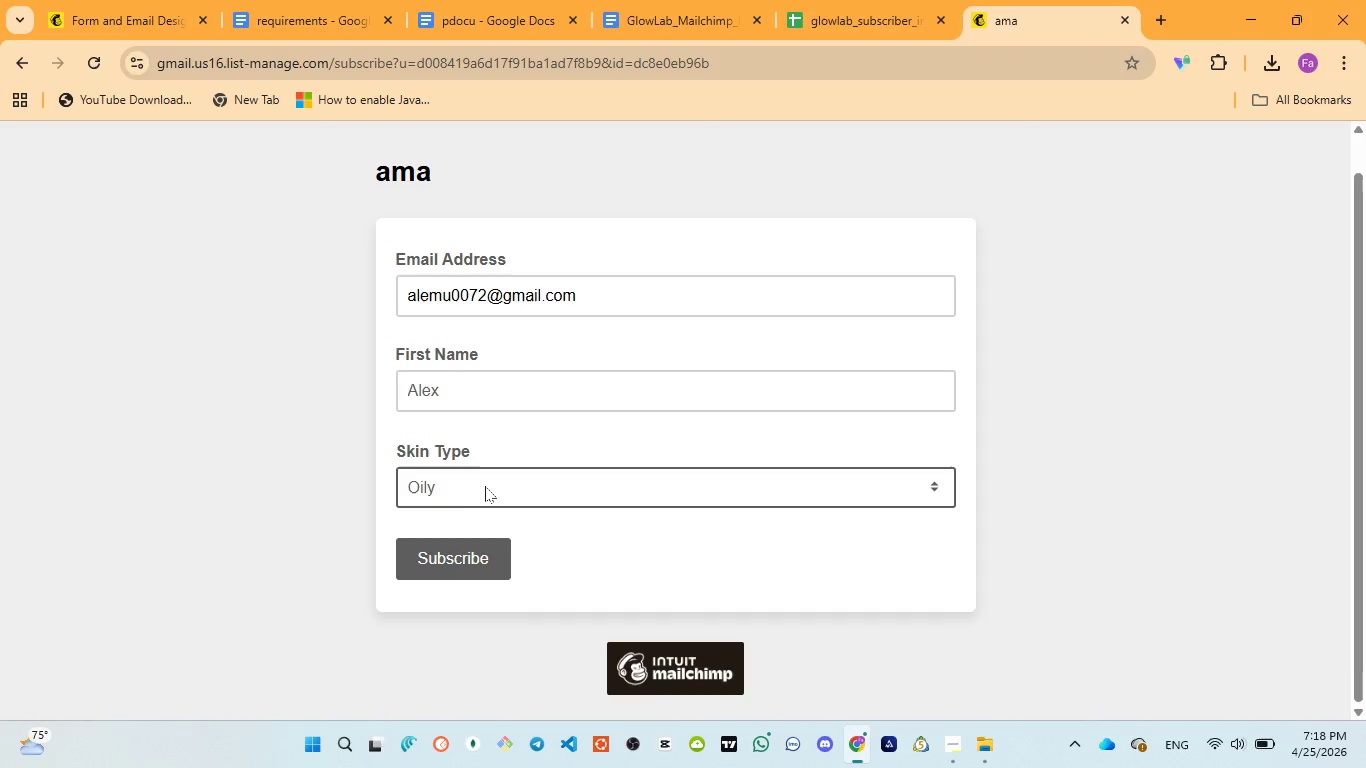 
left_click([487, 486])
 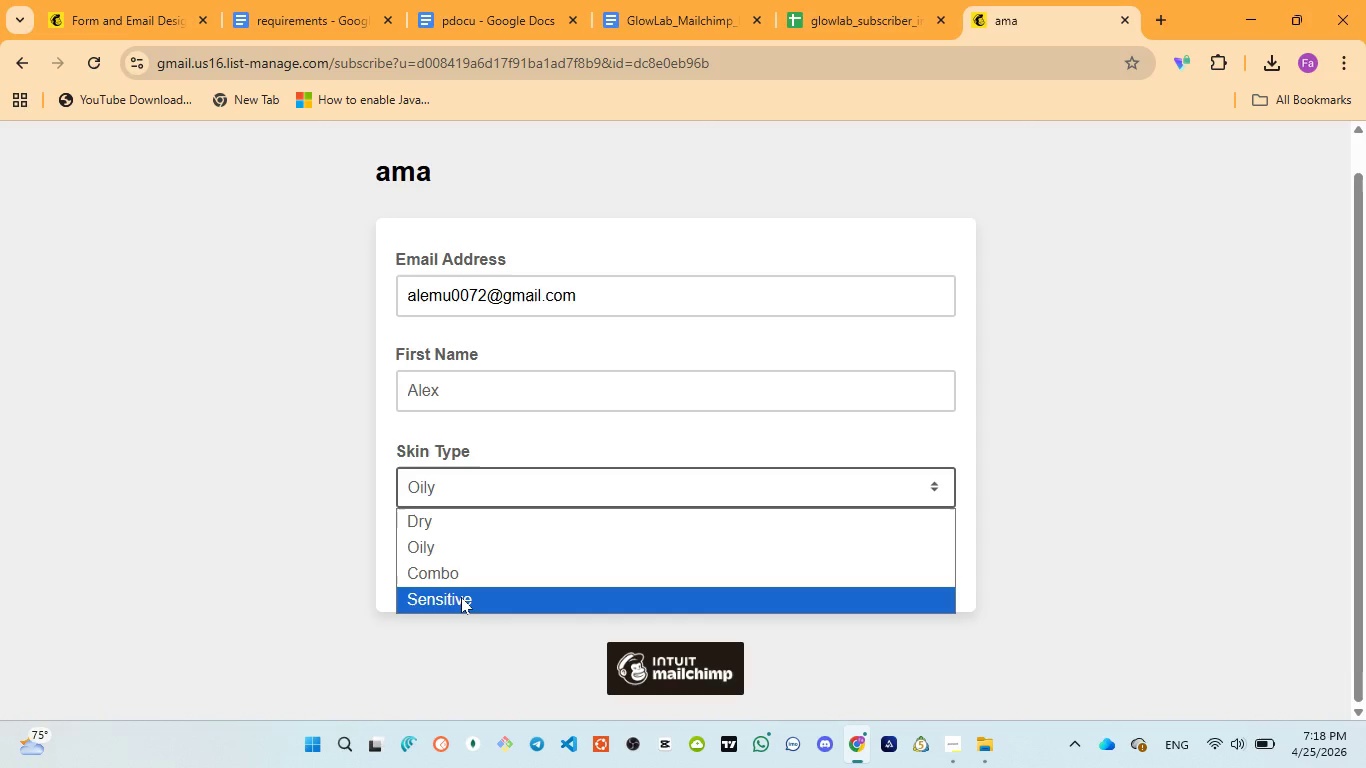 
left_click([461, 597])
 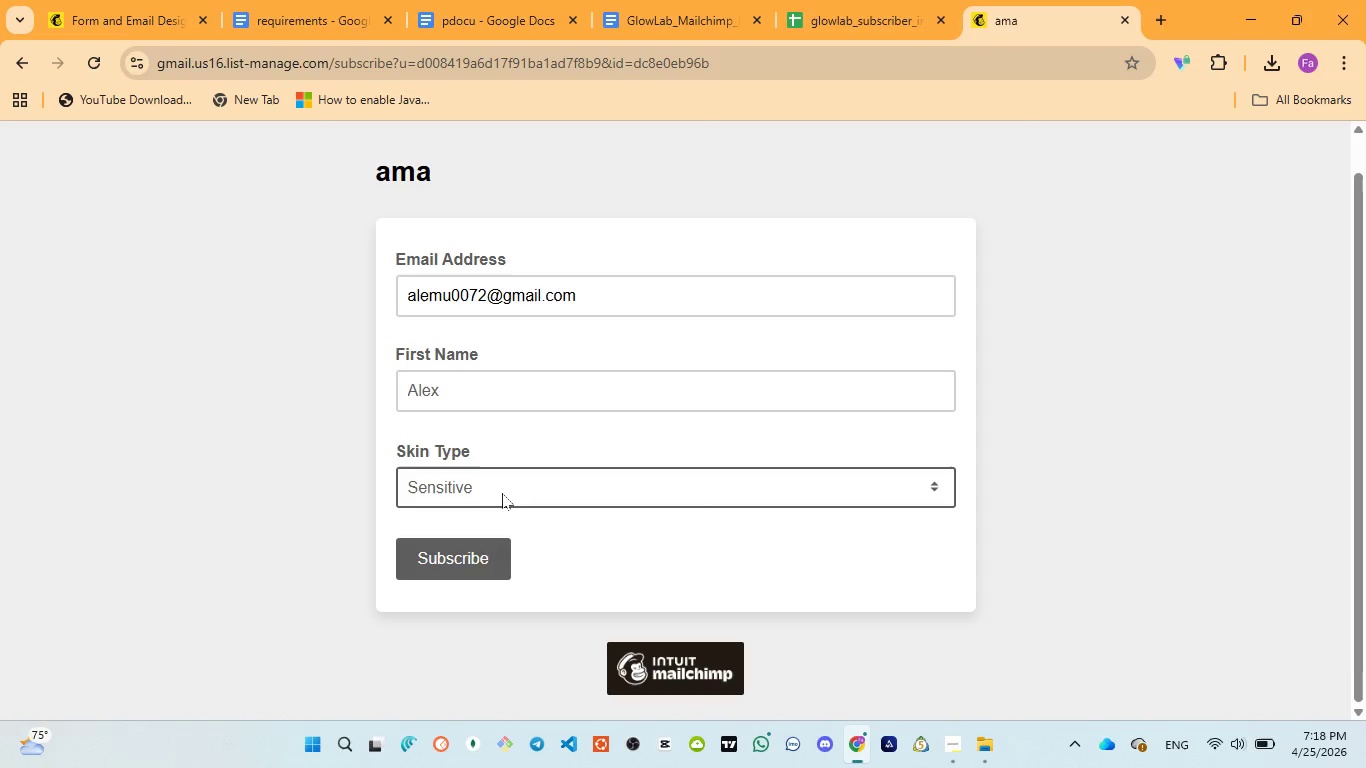 
left_click([503, 492])
 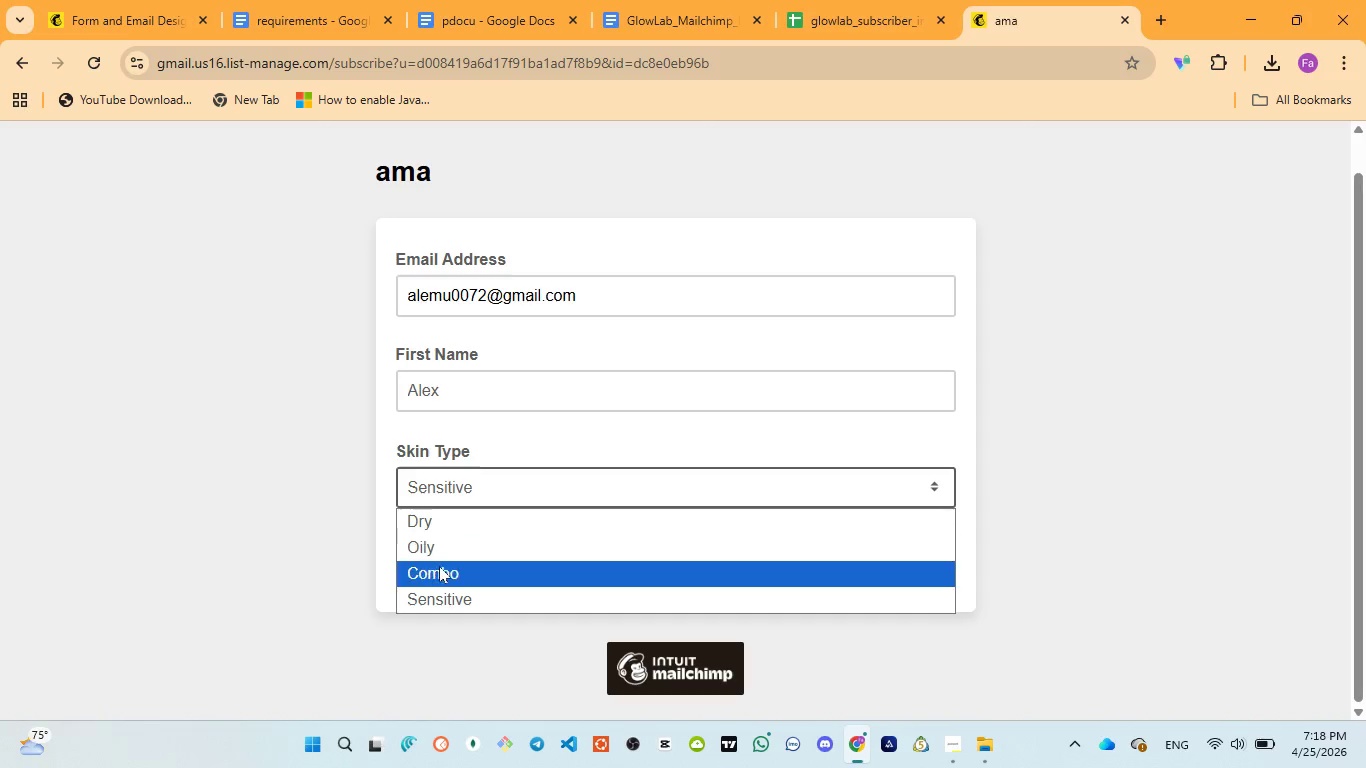 
left_click([439, 568])
 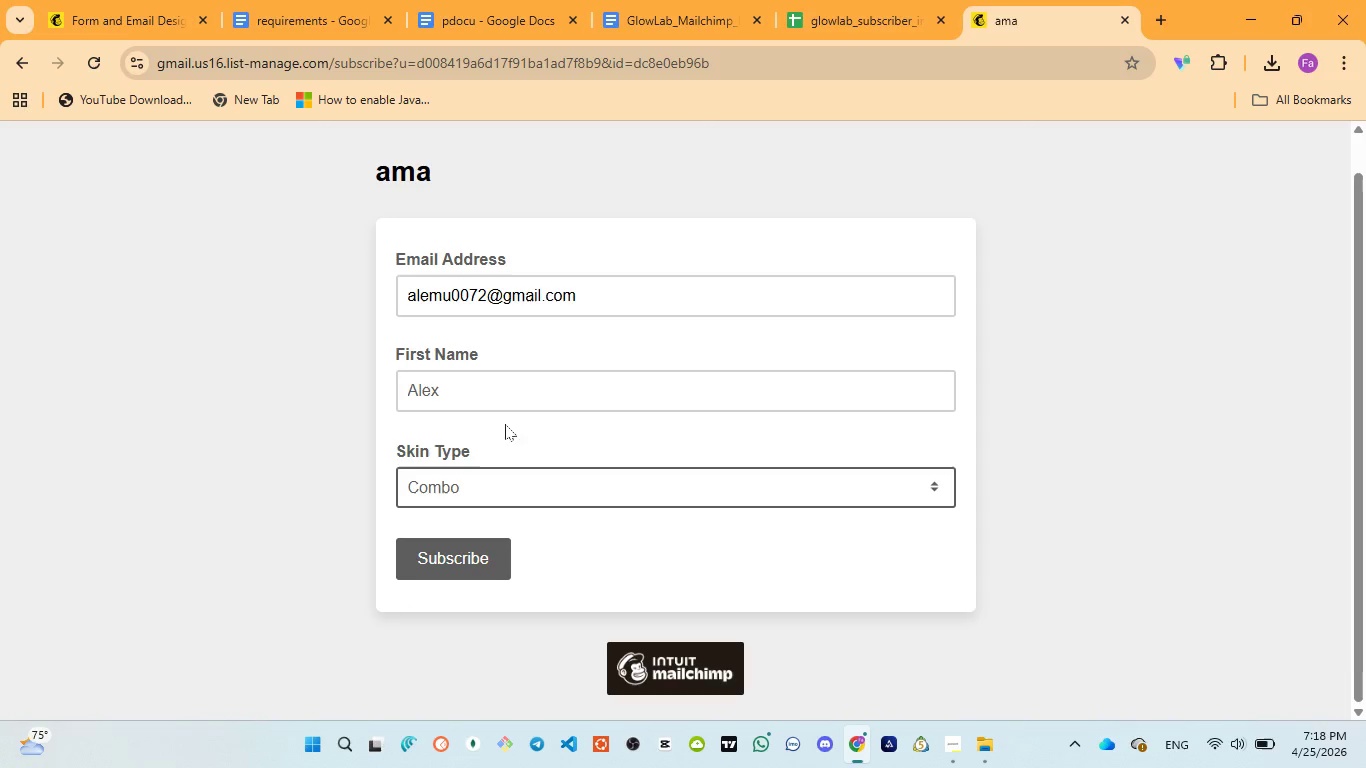 
scroll: coordinate [496, 442], scroll_direction: down, amount: 2.0
 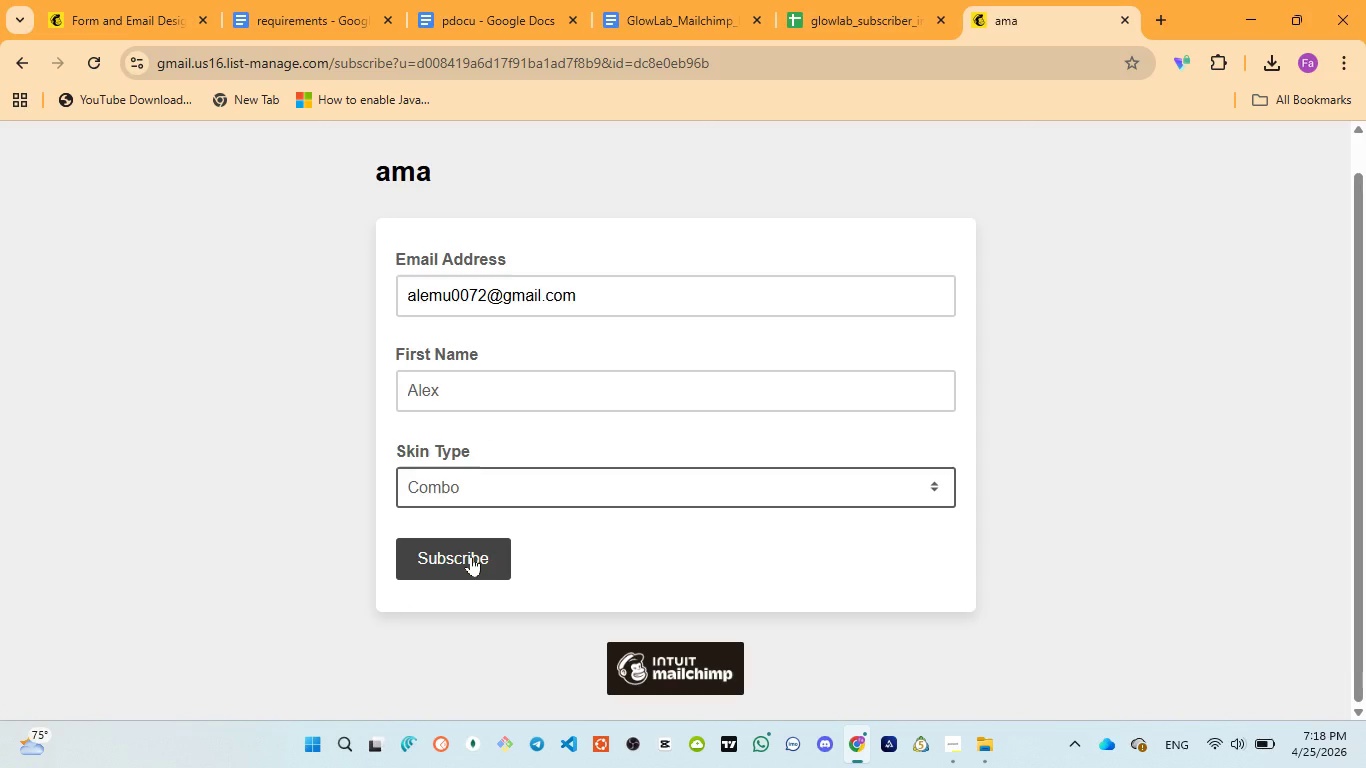 
left_click([471, 556])
 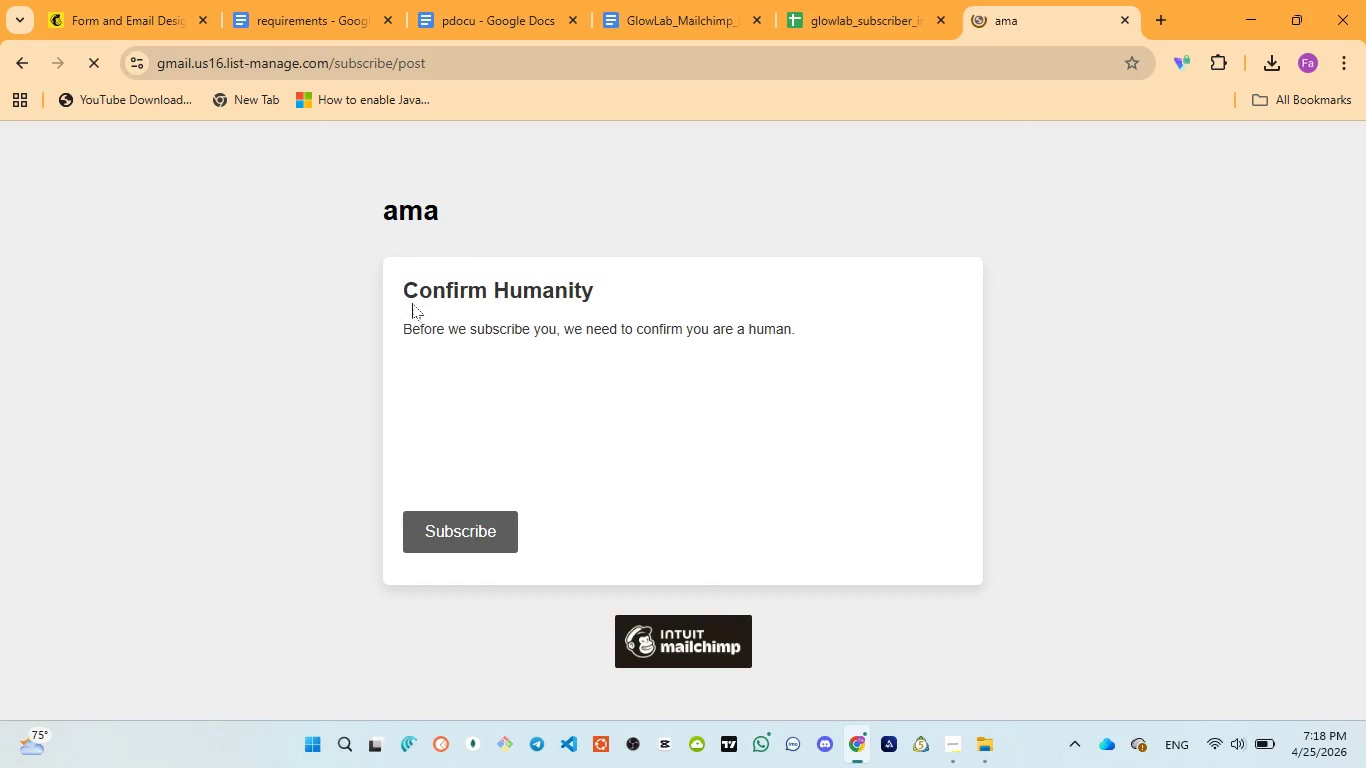 
left_click_drag(start_coordinate=[408, 288], to_coordinate=[419, 285])
 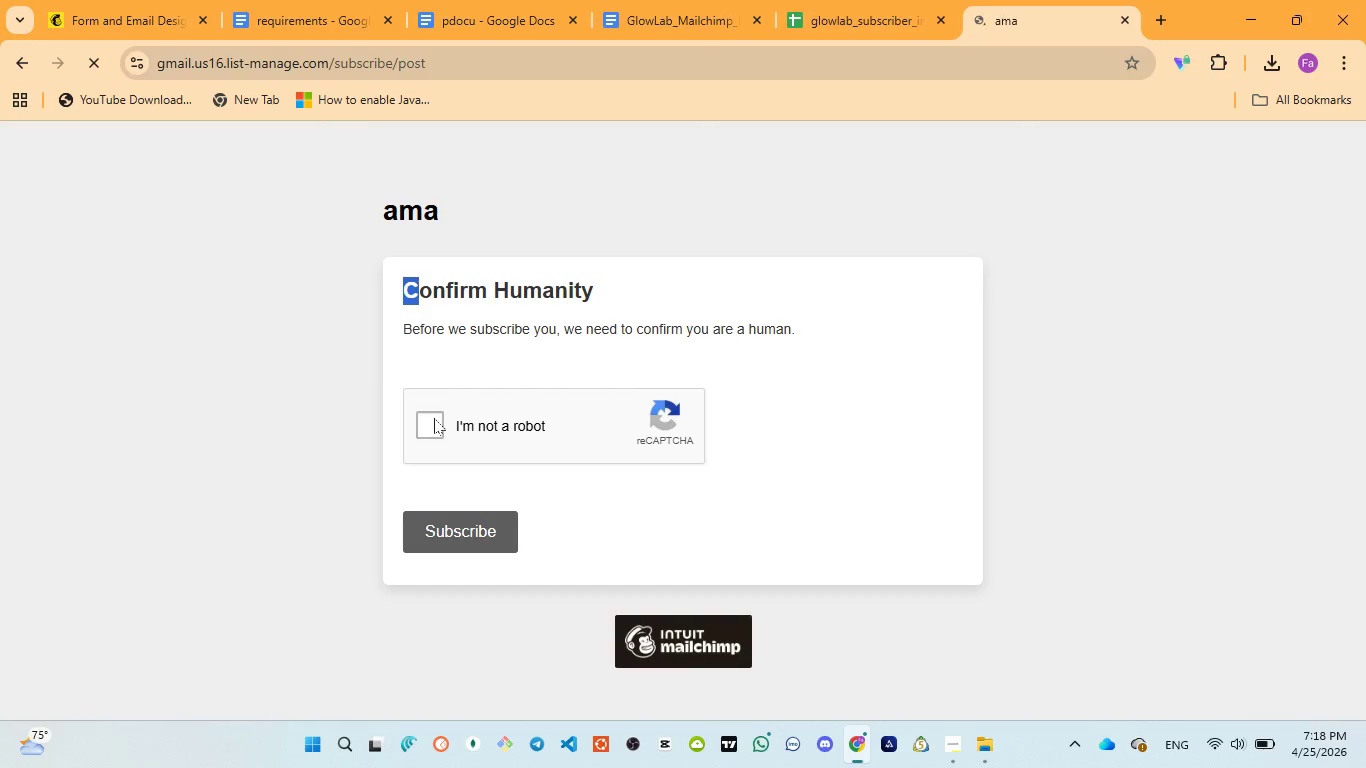 
left_click([434, 422])
 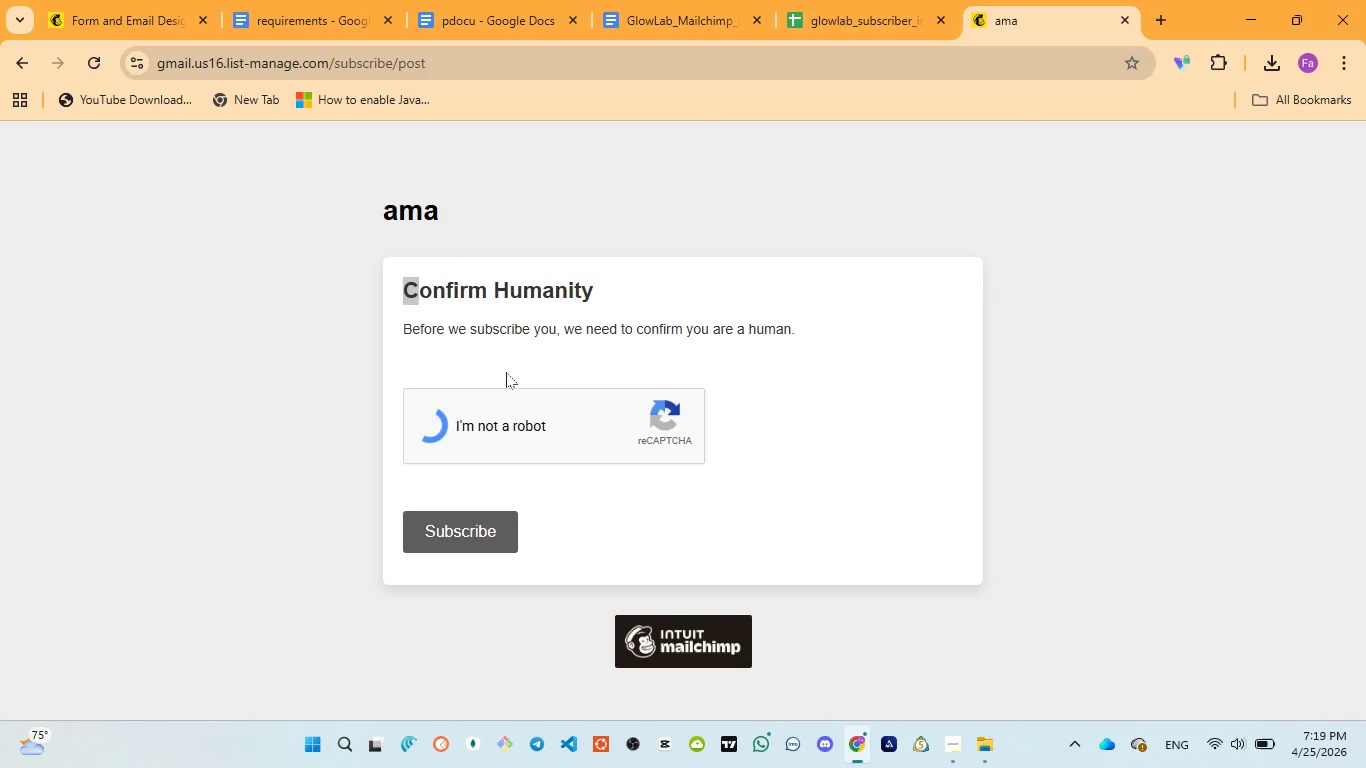 
wait(10.31)
 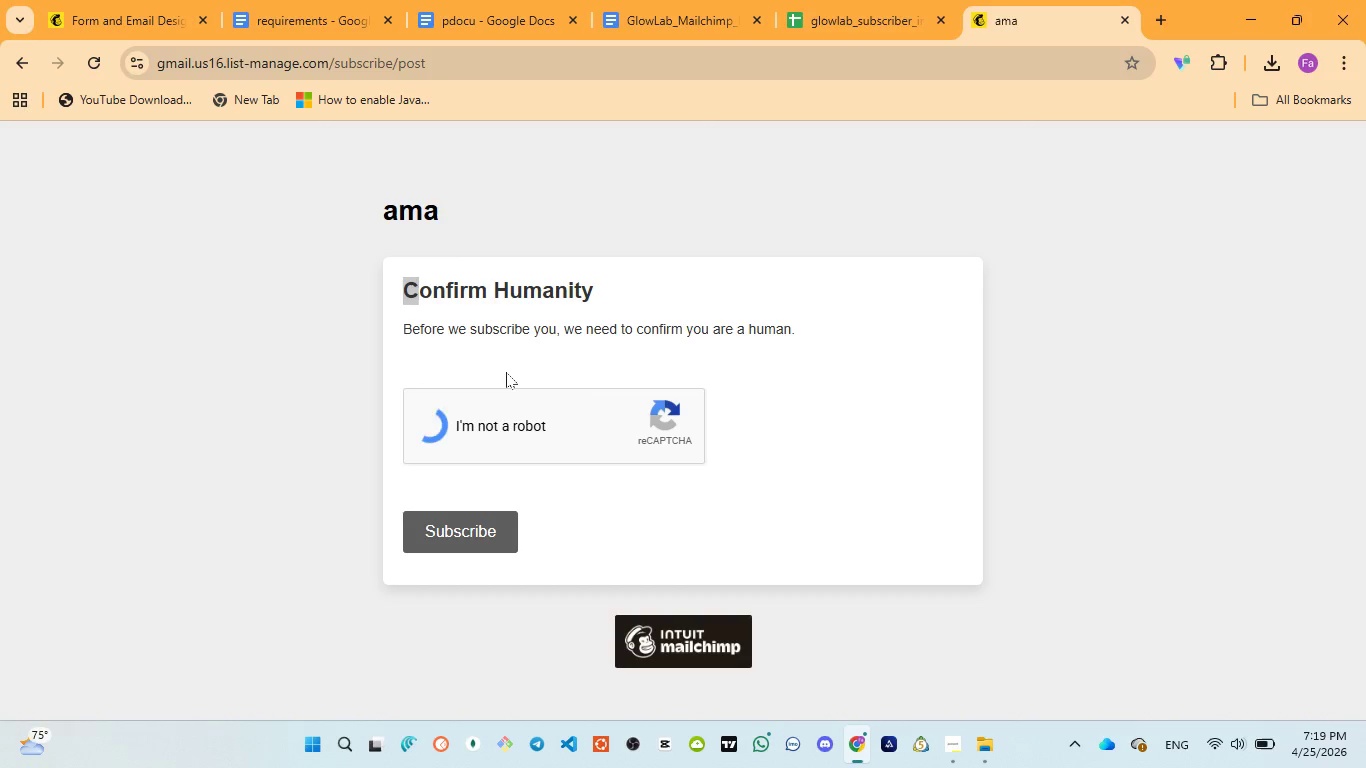 
left_click([507, 370])
 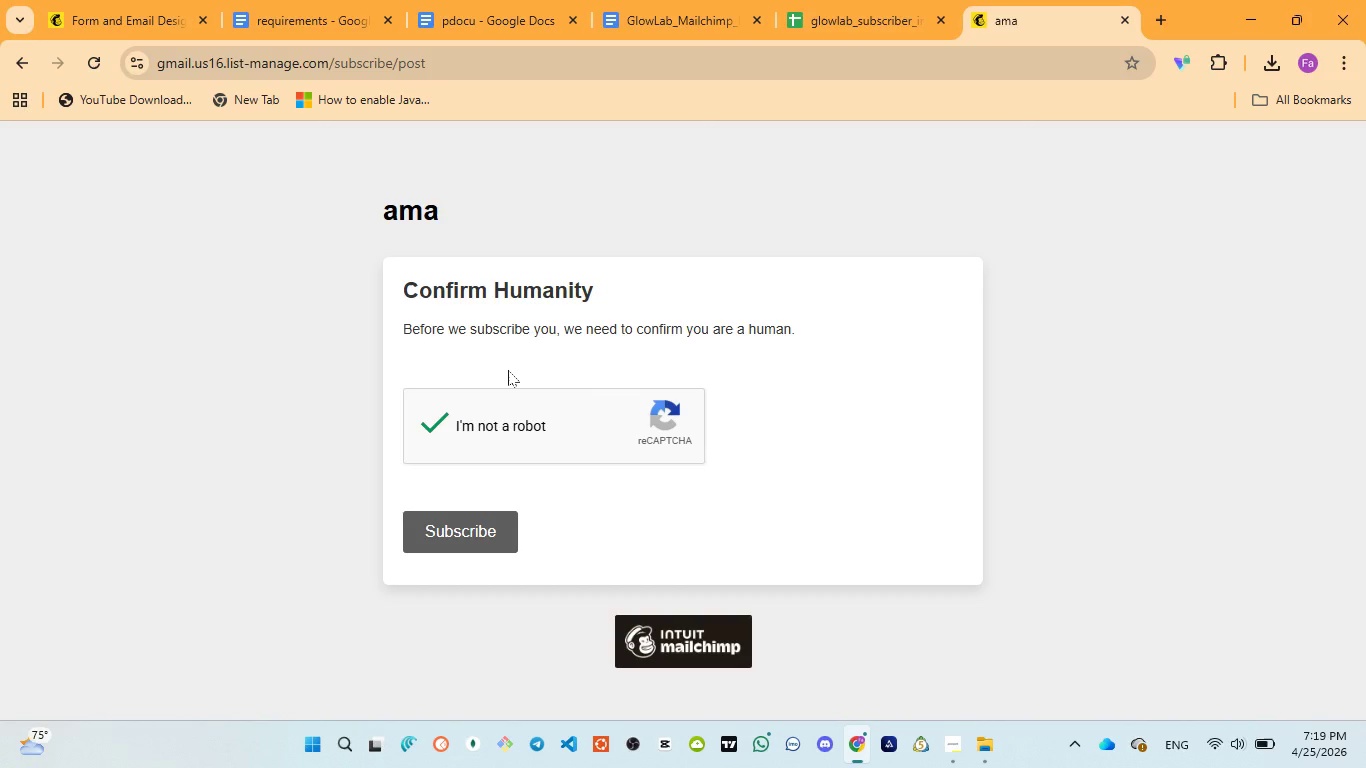 
wait(6.66)
 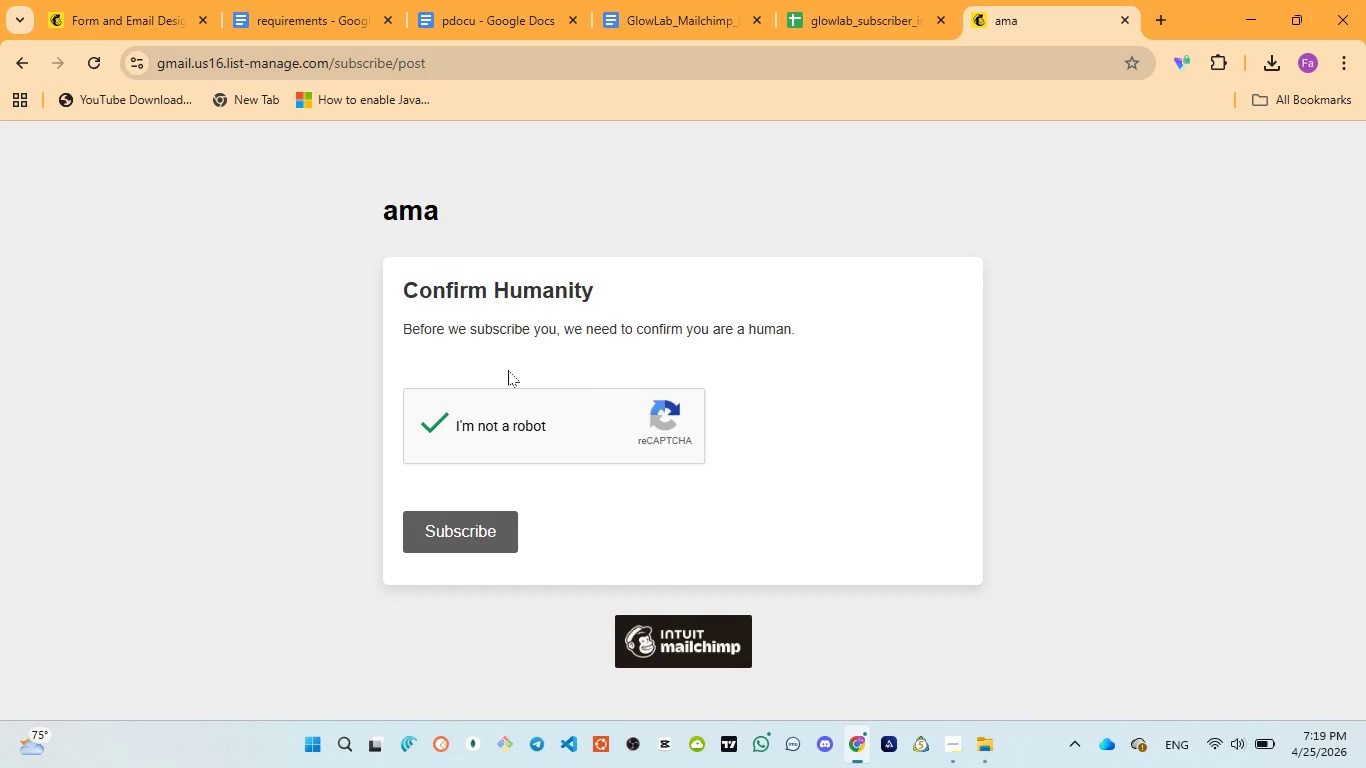 
left_click([474, 532])
 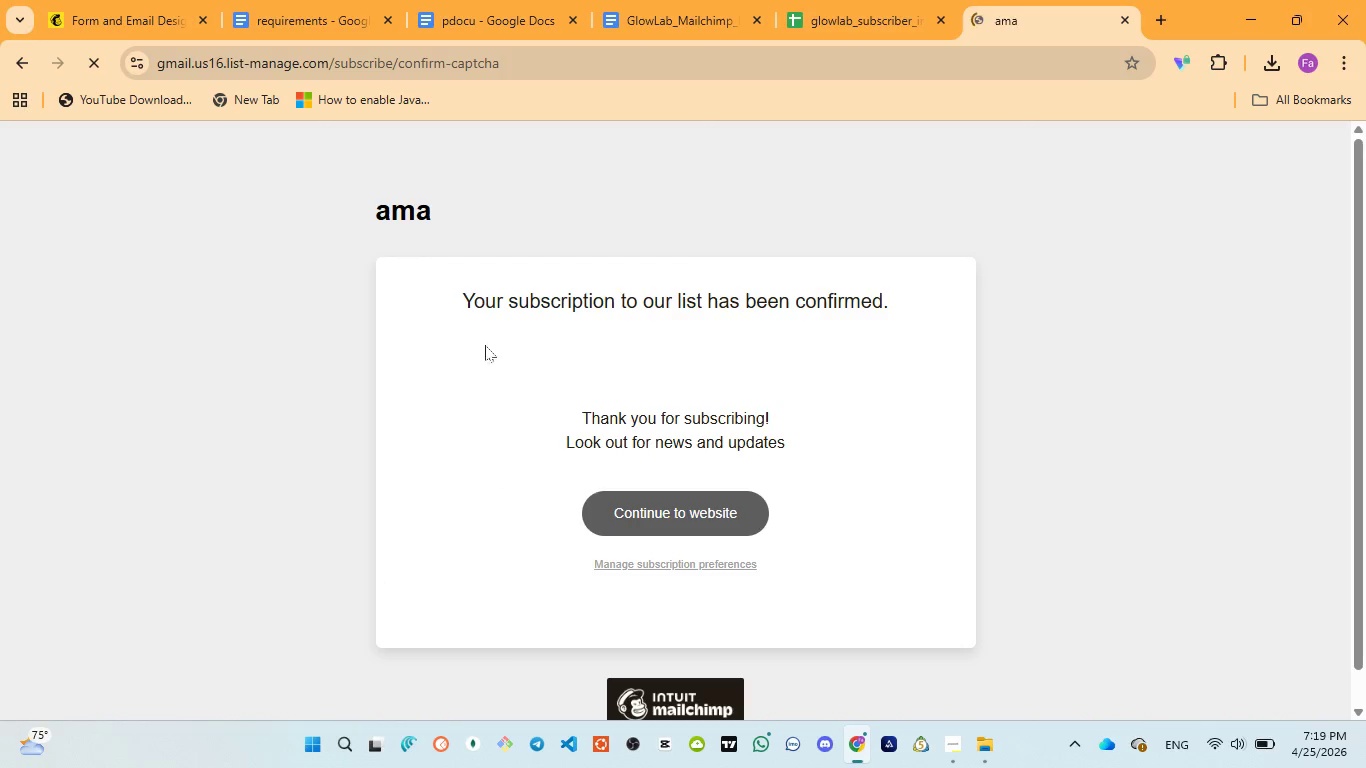 
left_click_drag(start_coordinate=[458, 291], to_coordinate=[896, 313])
 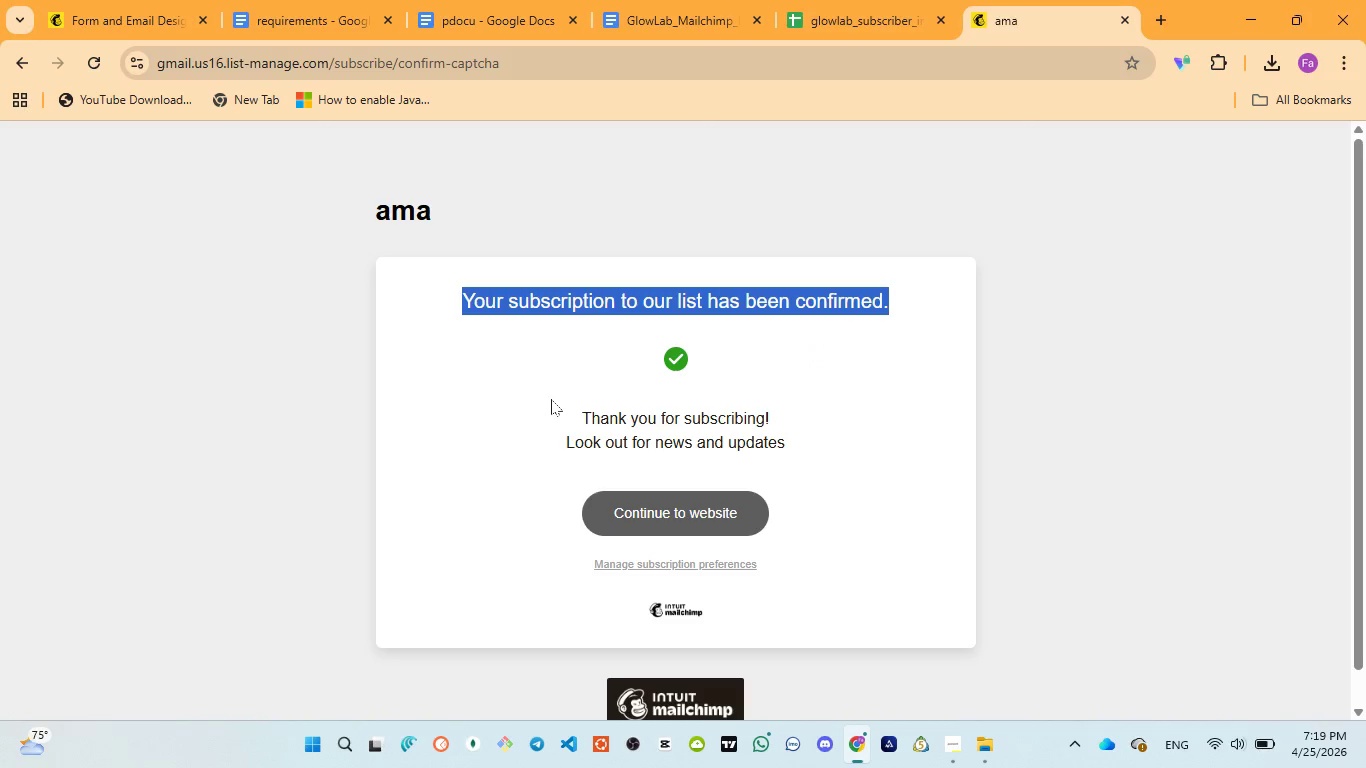 
left_click_drag(start_coordinate=[551, 399], to_coordinate=[791, 438])
 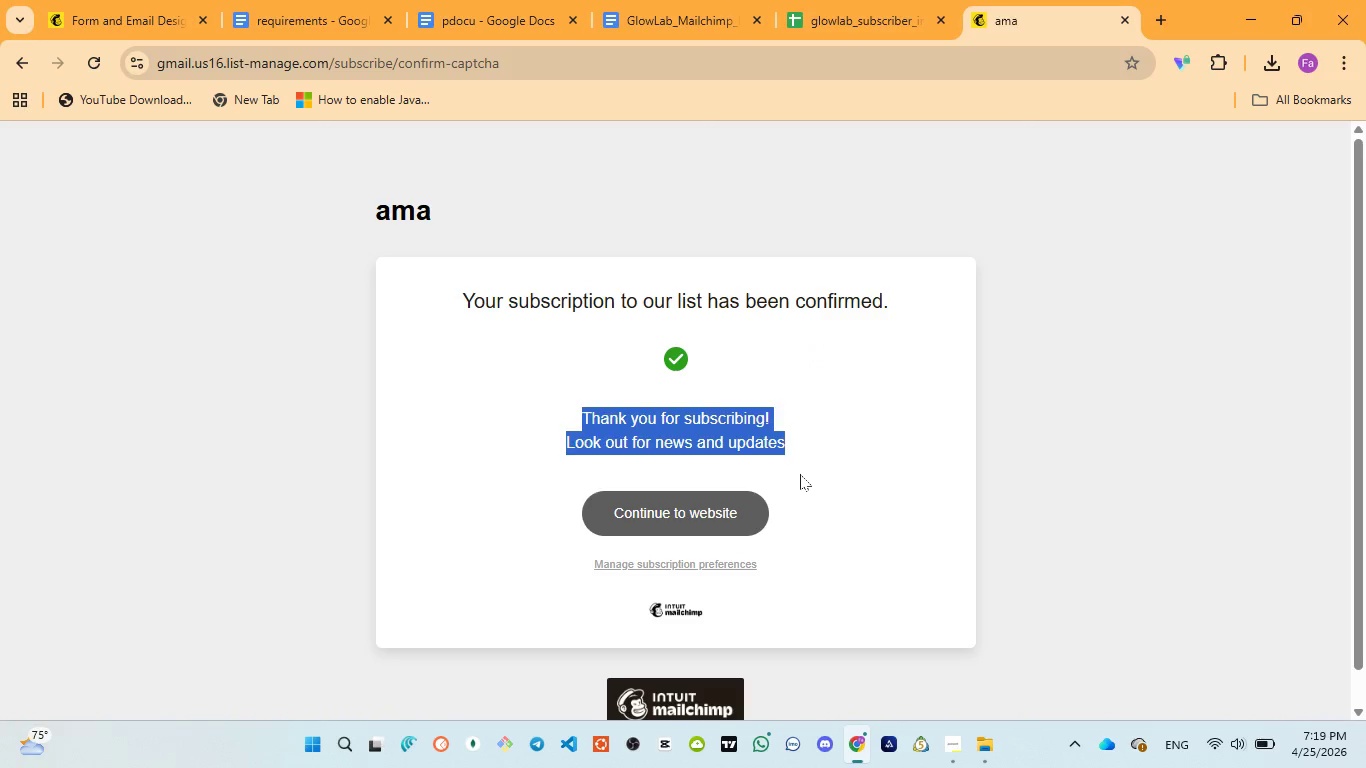 
left_click([800, 474])
 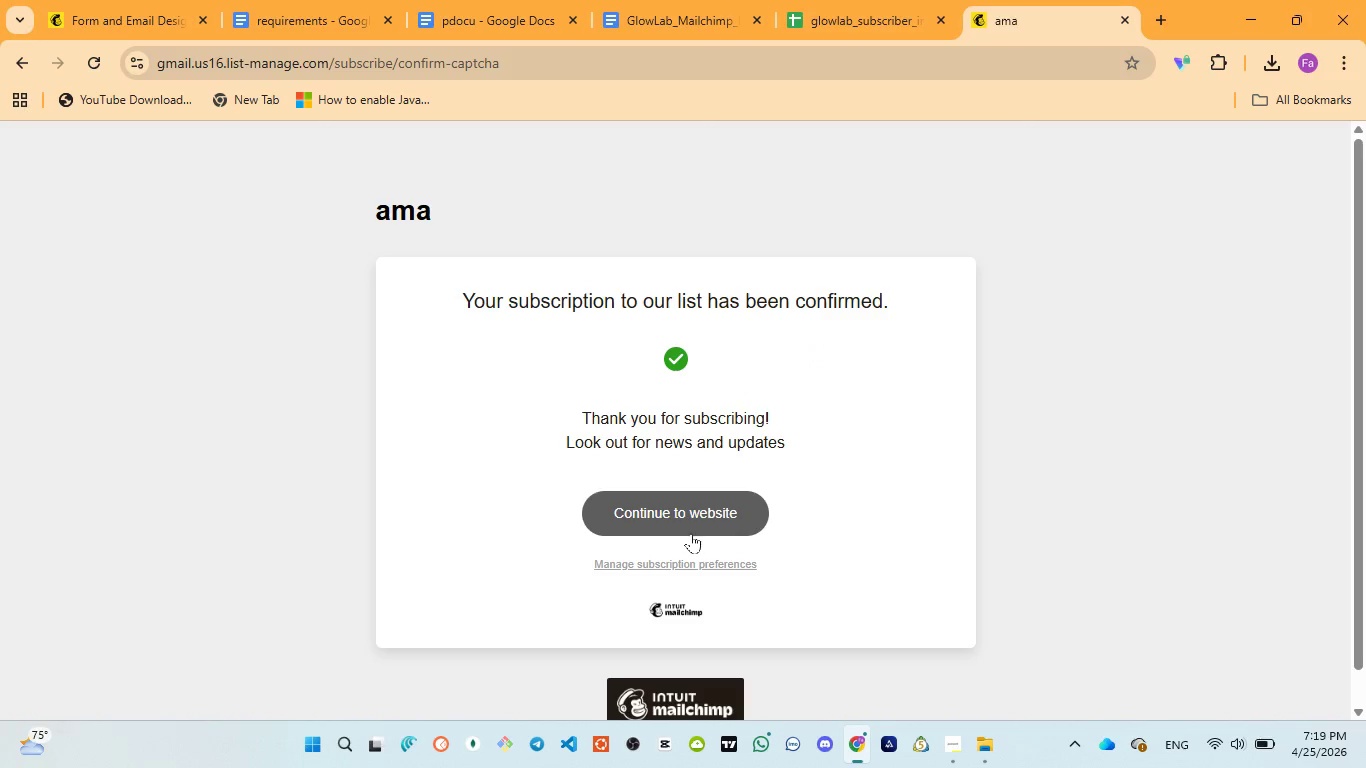 
left_click([692, 500])
 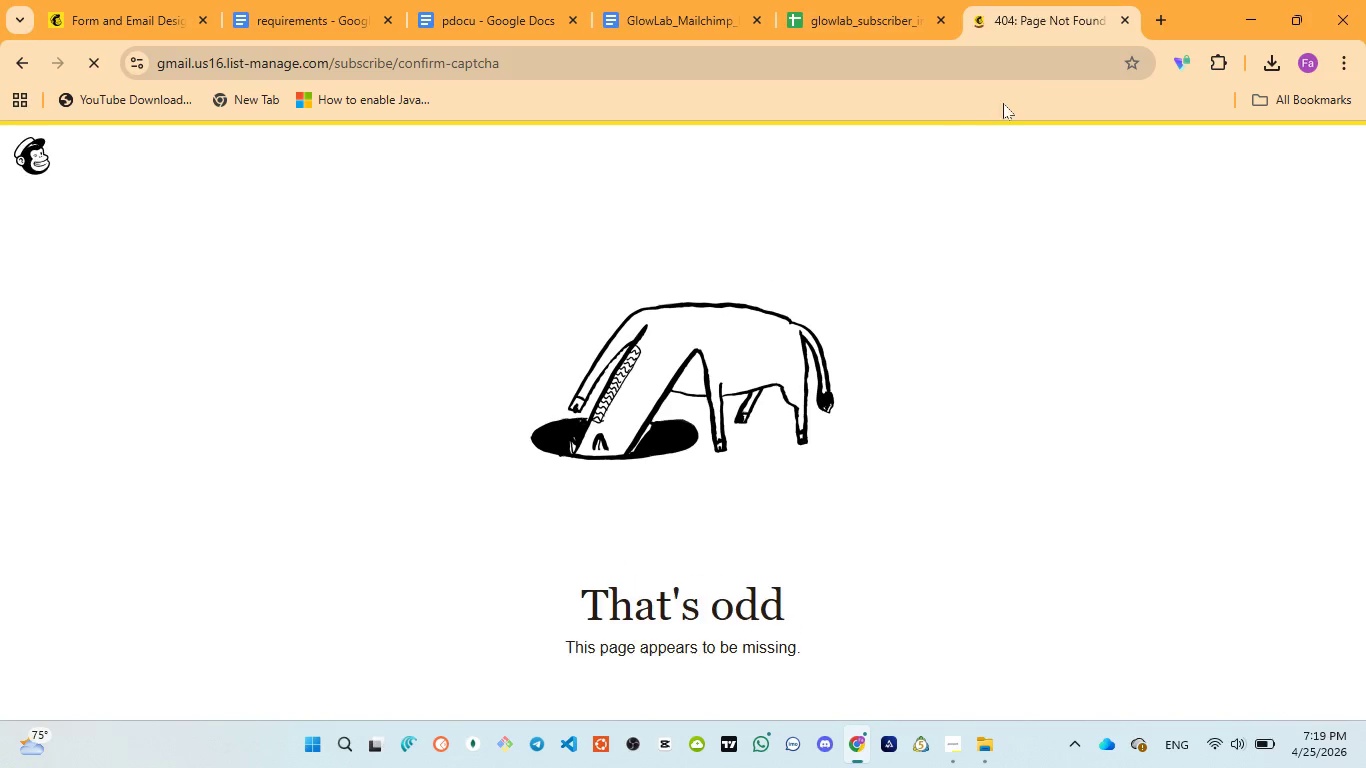 
left_click([1126, 17])
 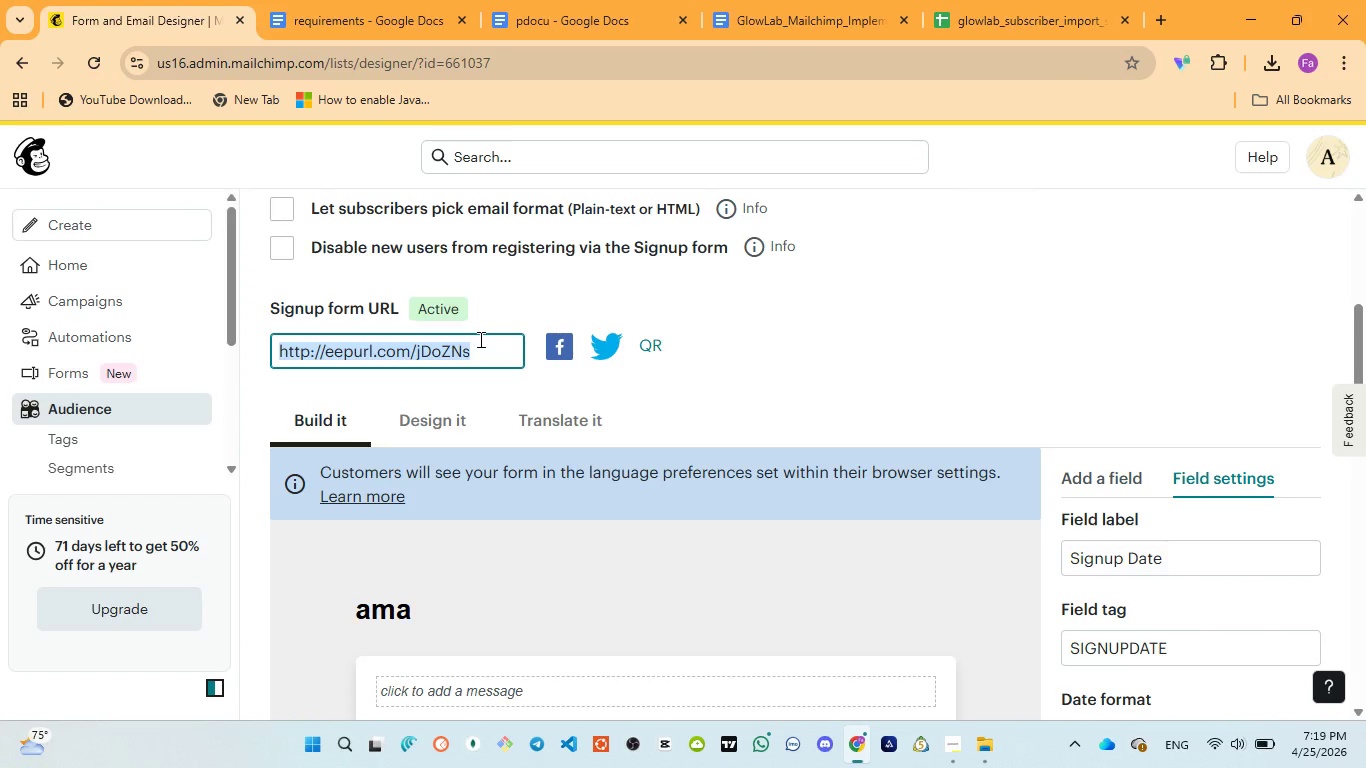 
key(Control+C)
 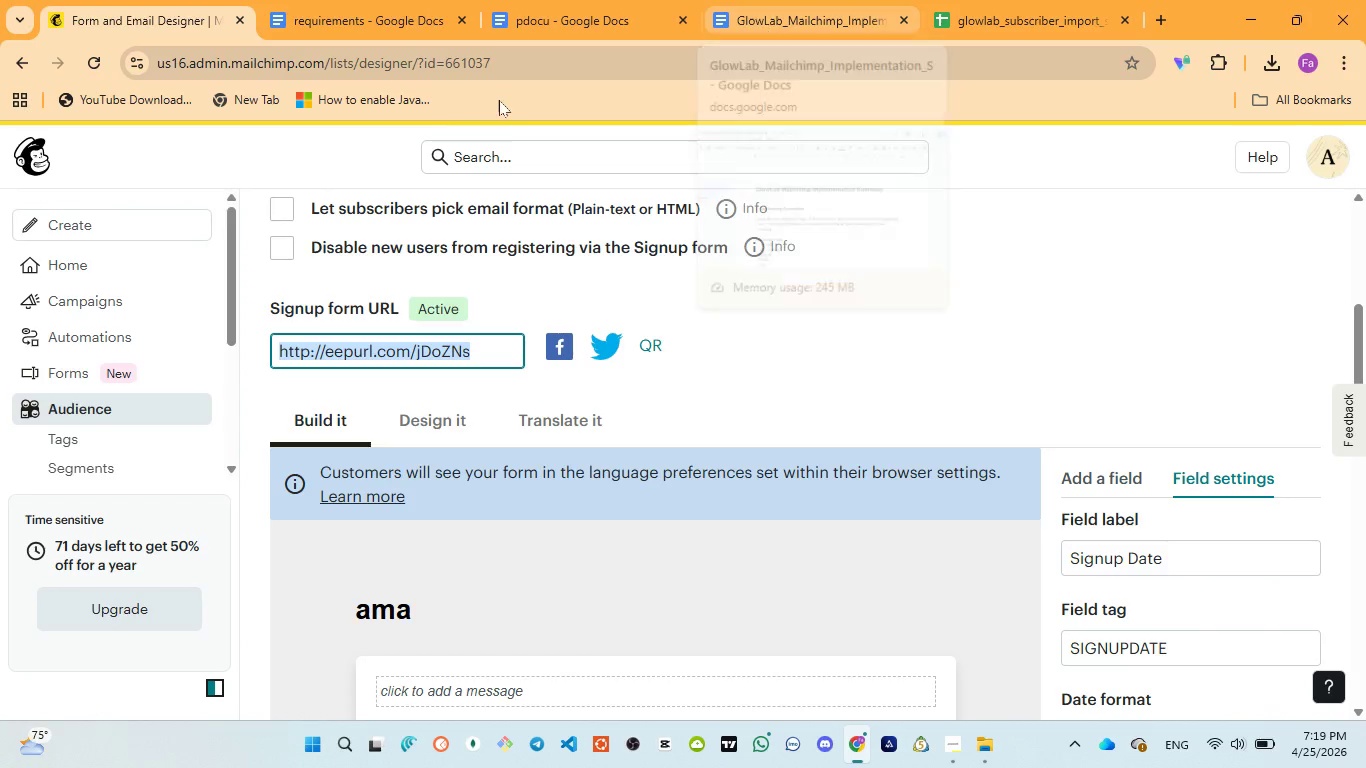 
left_click([351, 20])
 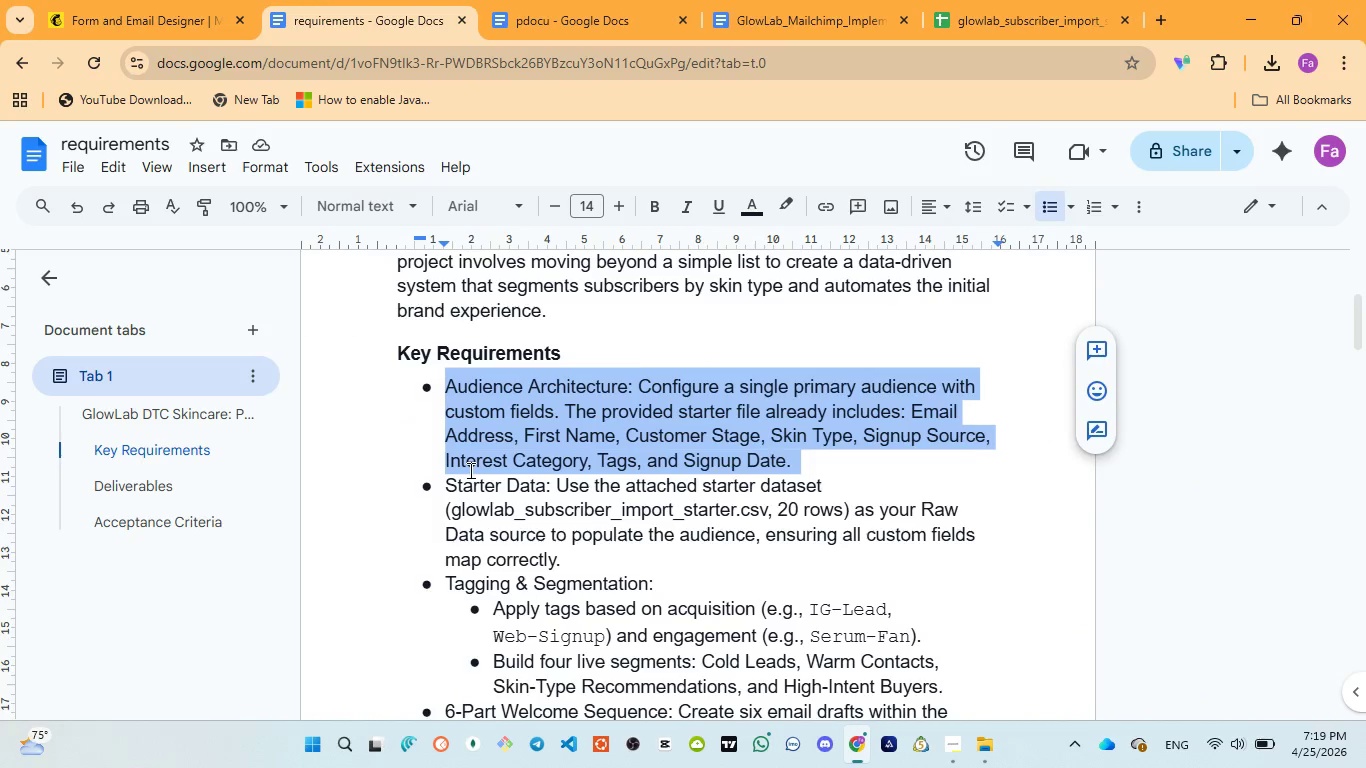 
scroll: coordinate [471, 470], scroll_direction: up, amount: 5.0
 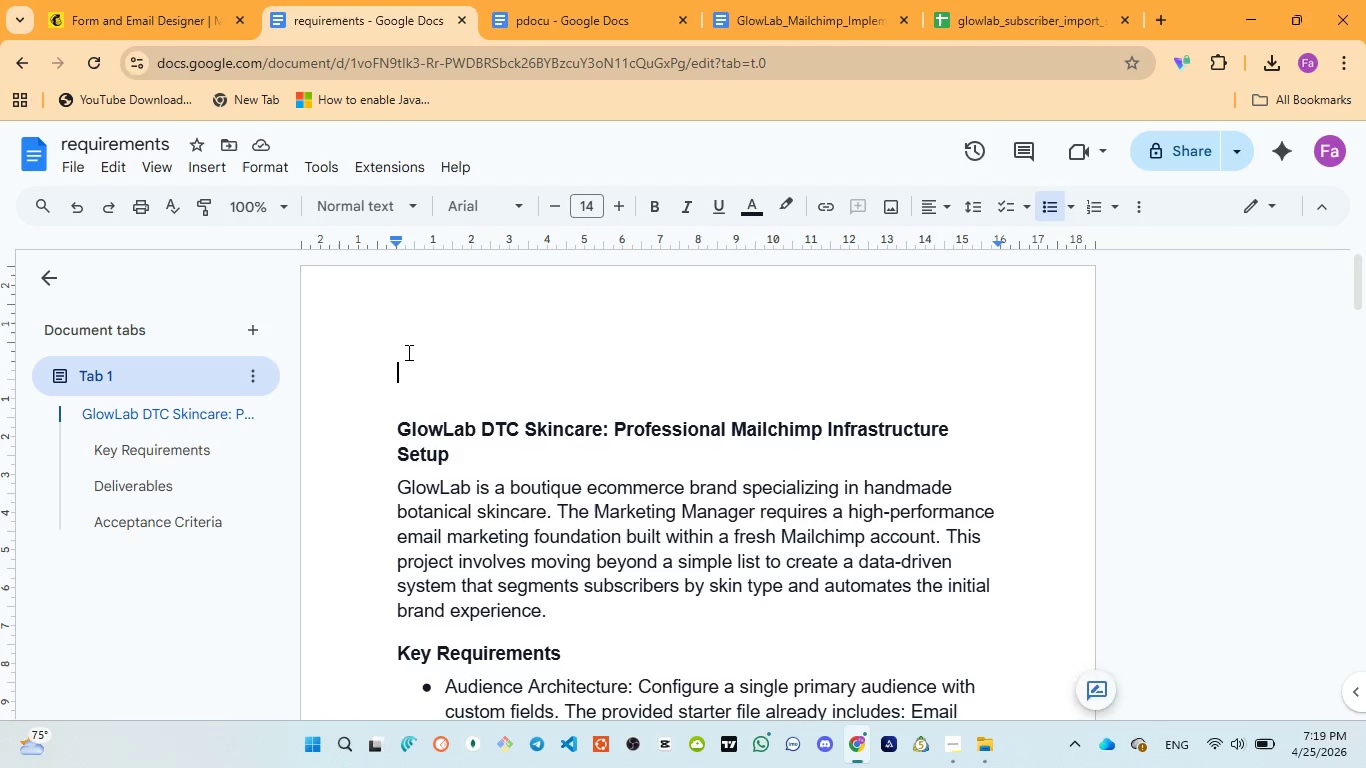 
left_click([407, 352])
 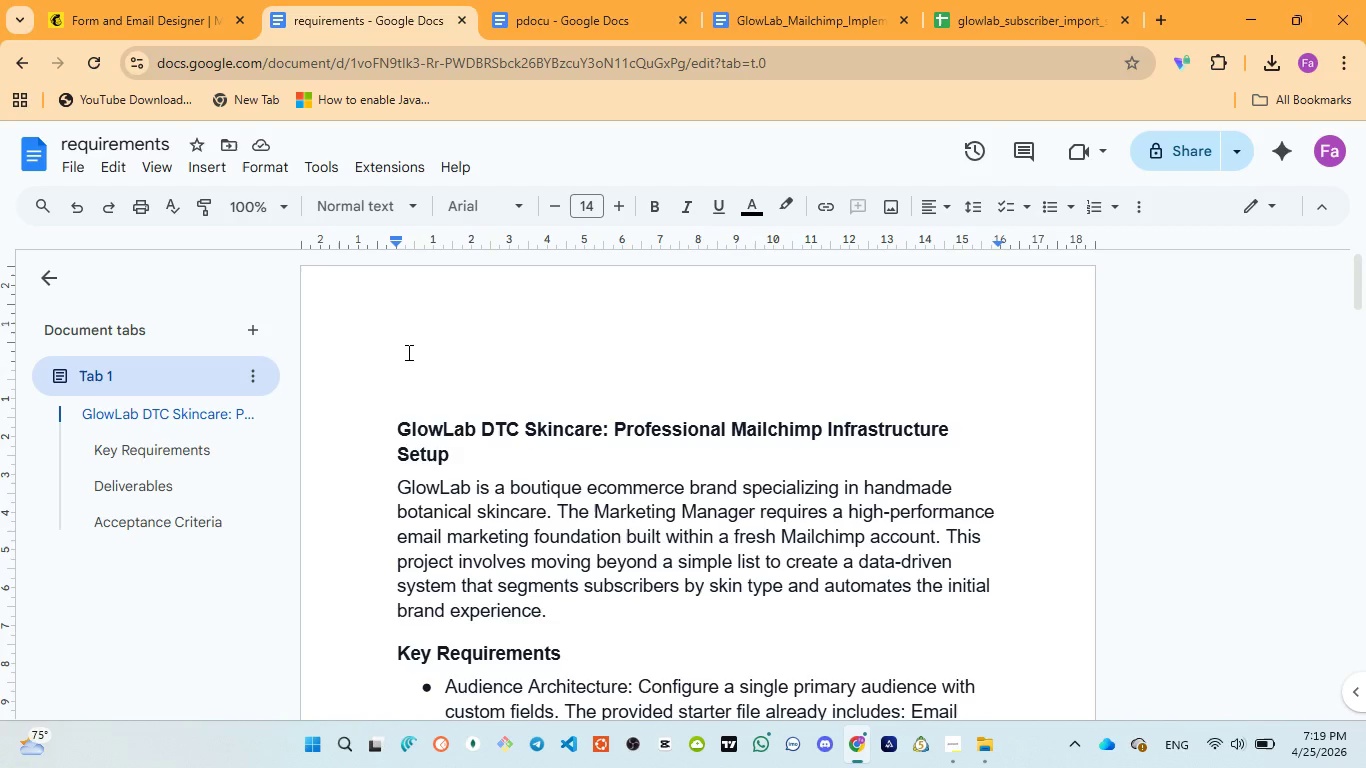 
type(form link: )
 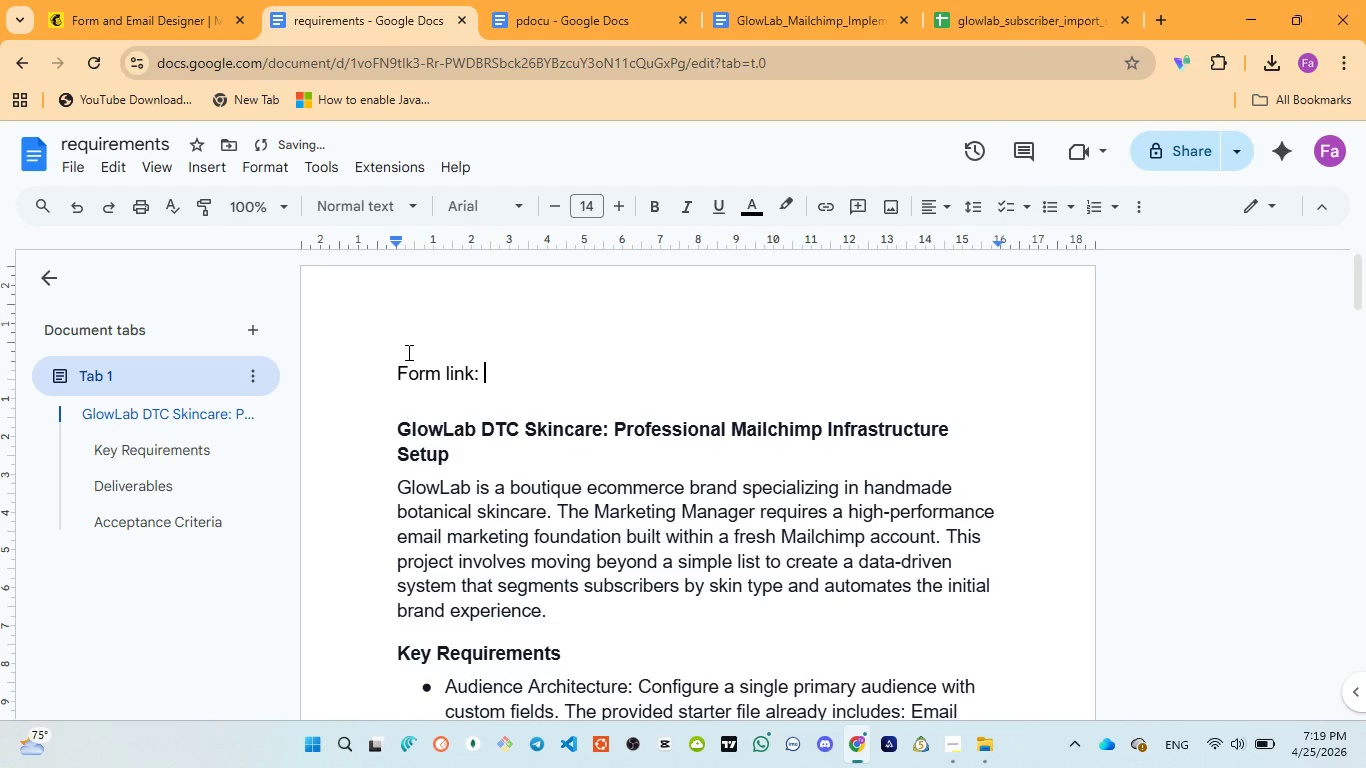 
key(Control+V)
 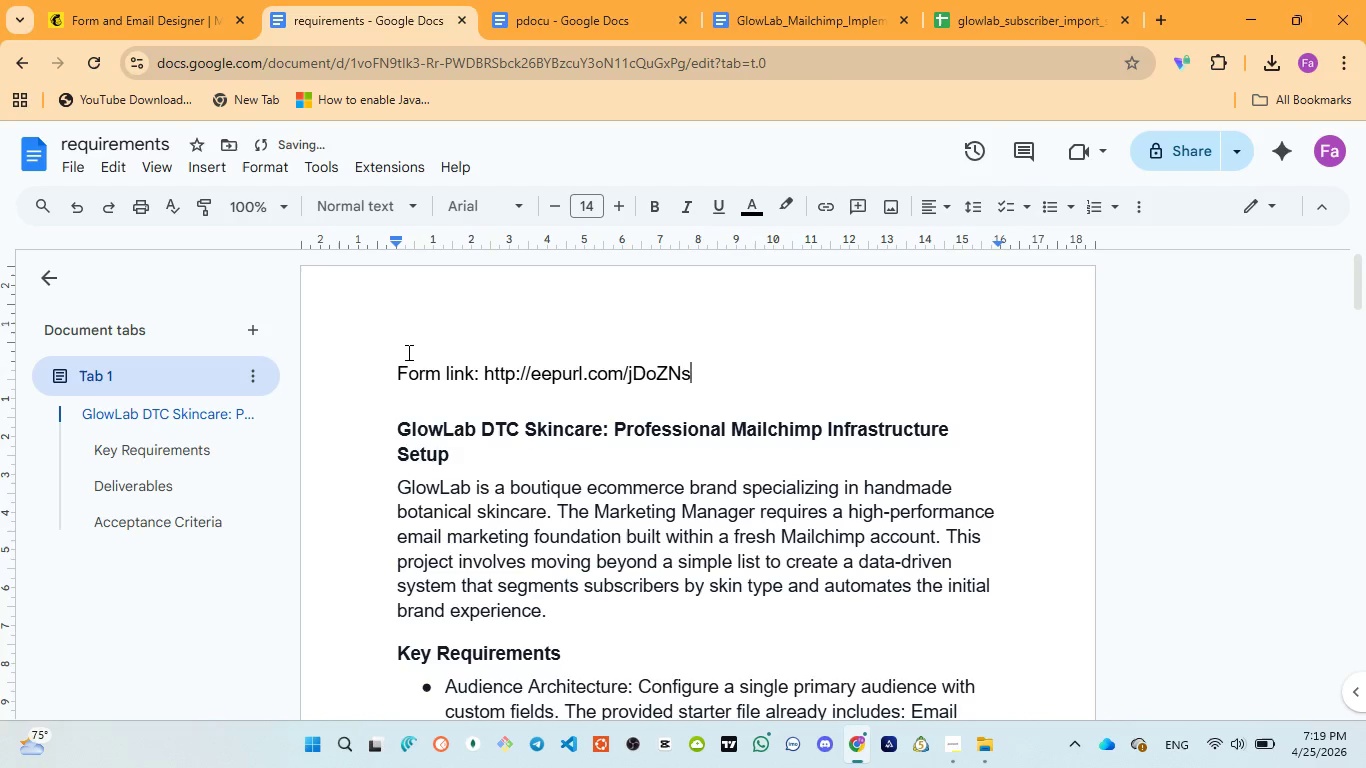 
key(Enter)
 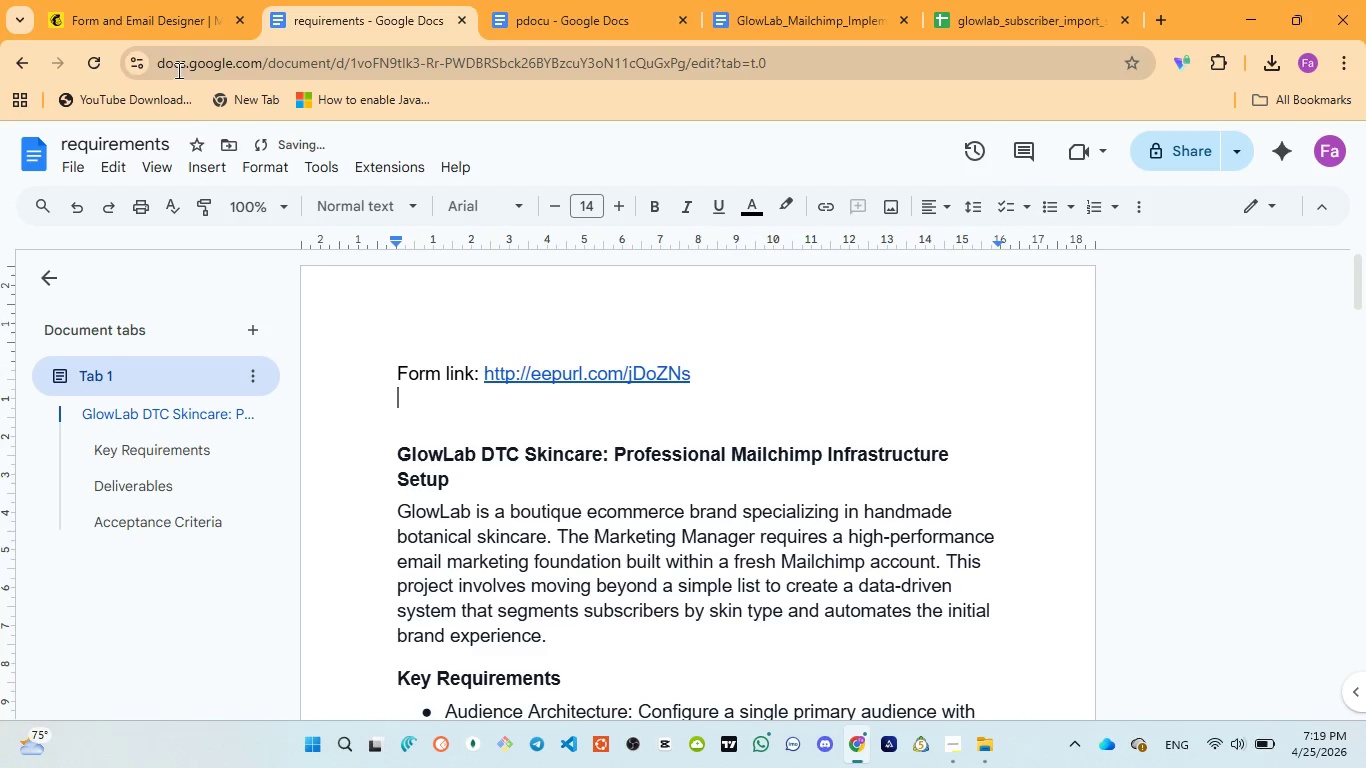 
left_click([153, 27])
 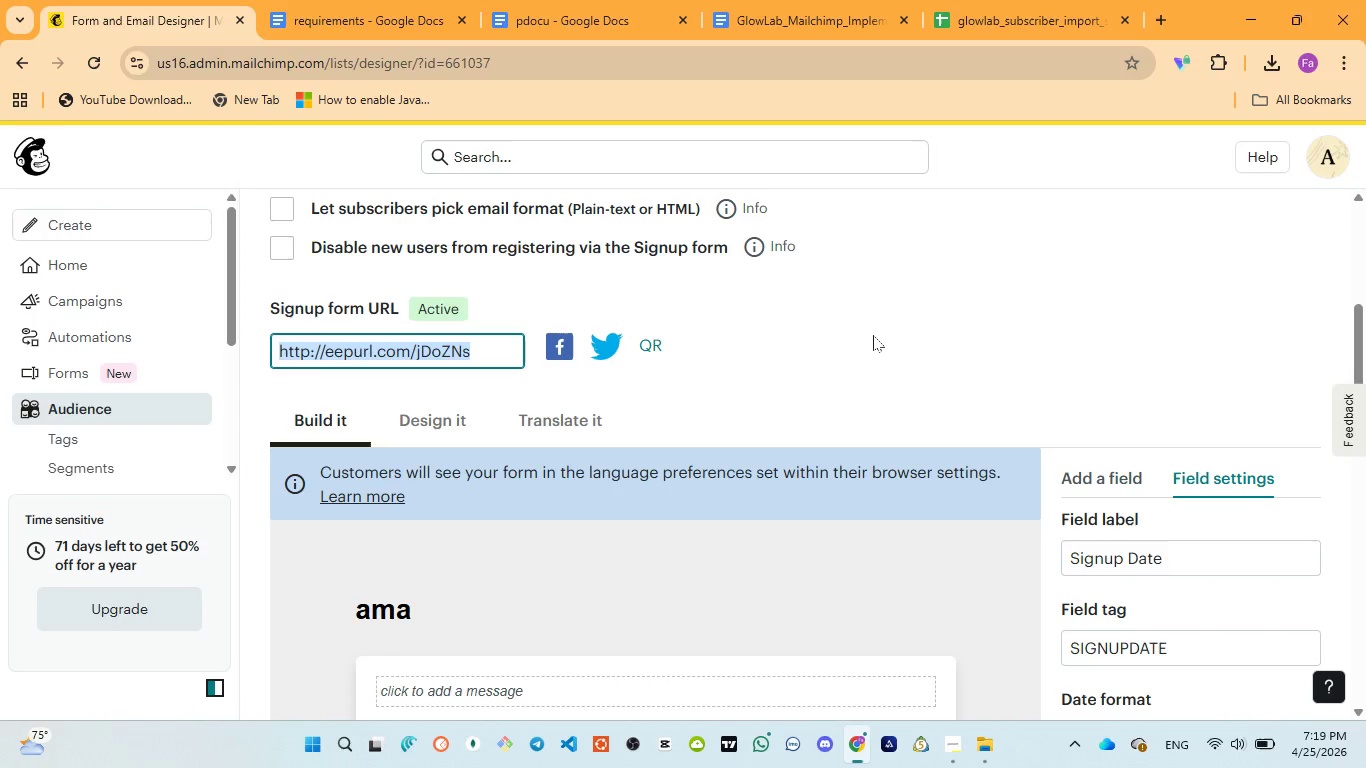 
scroll: coordinate [831, 389], scroll_direction: down, amount: 6.0
 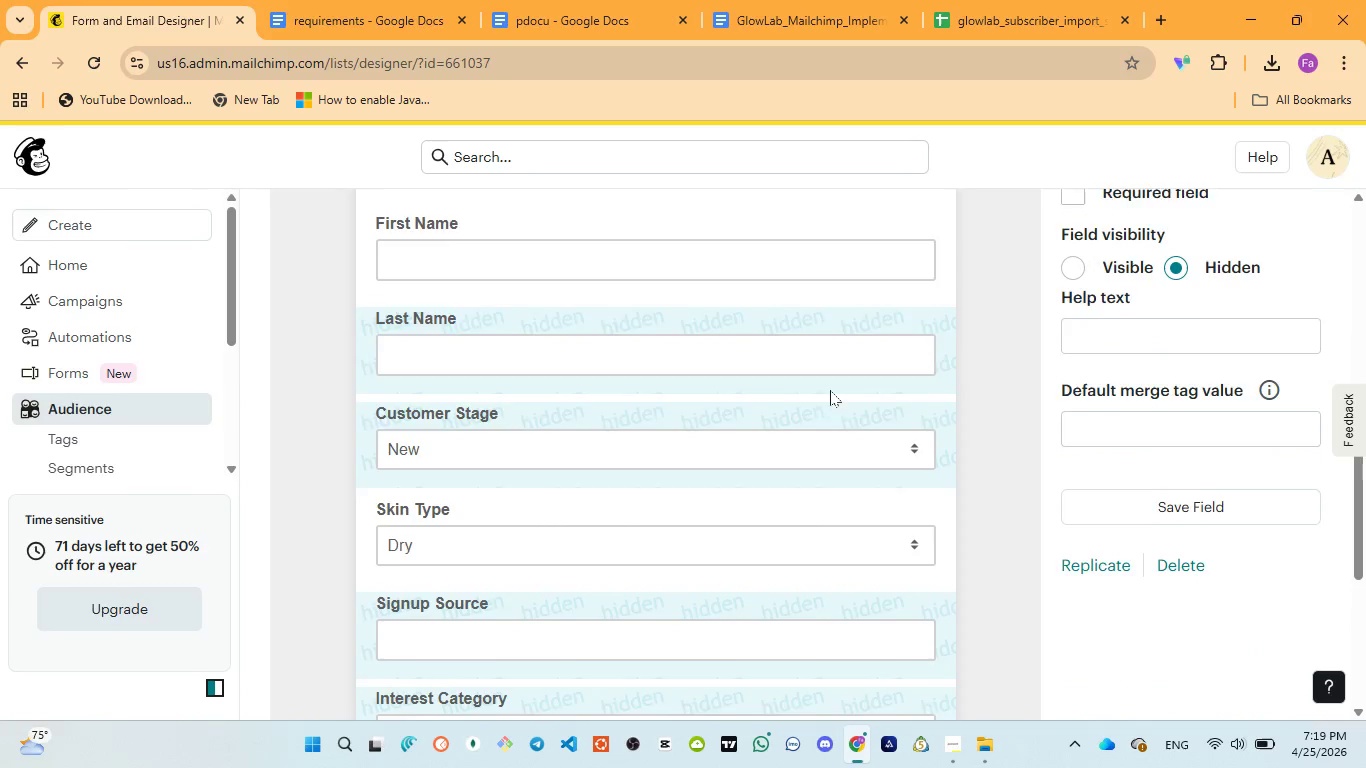 
scroll: coordinate [826, 375], scroll_direction: up, amount: 8.0
 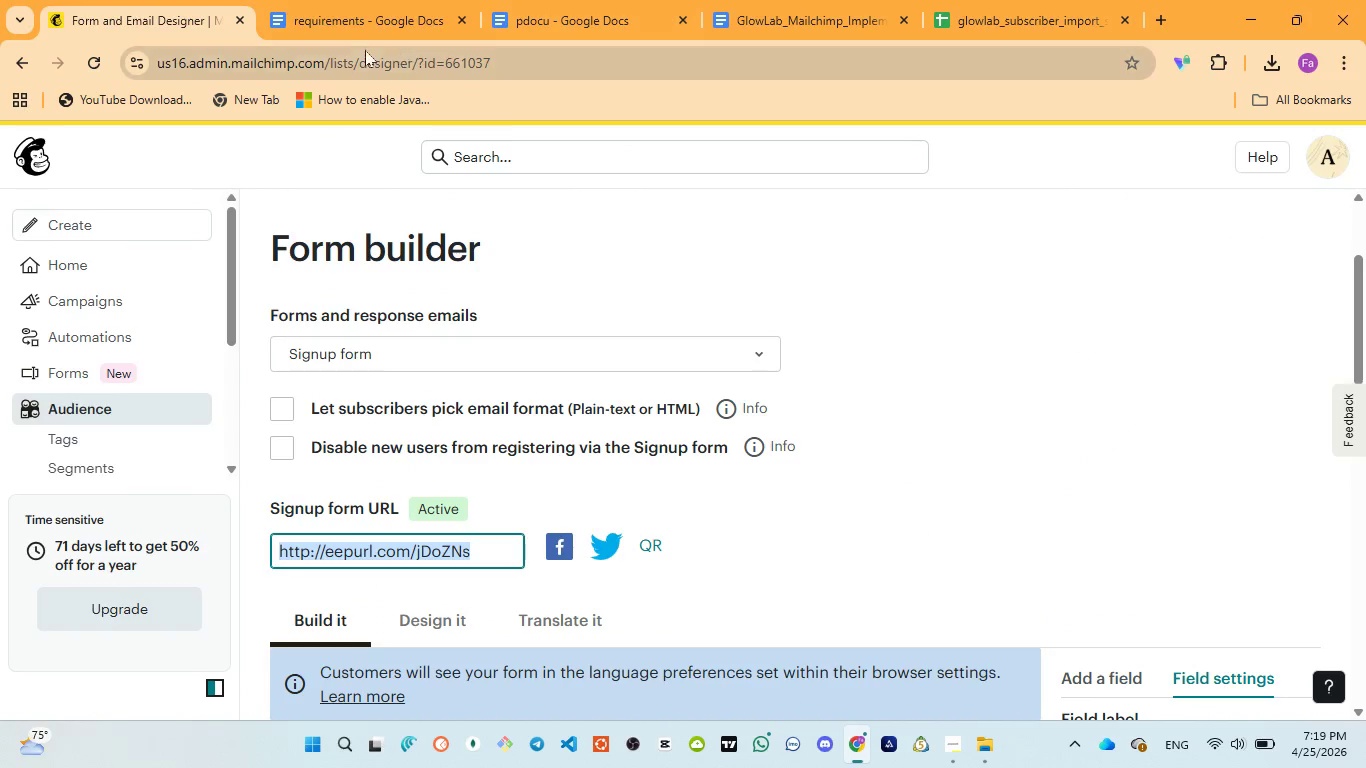 
left_click([345, 26])
 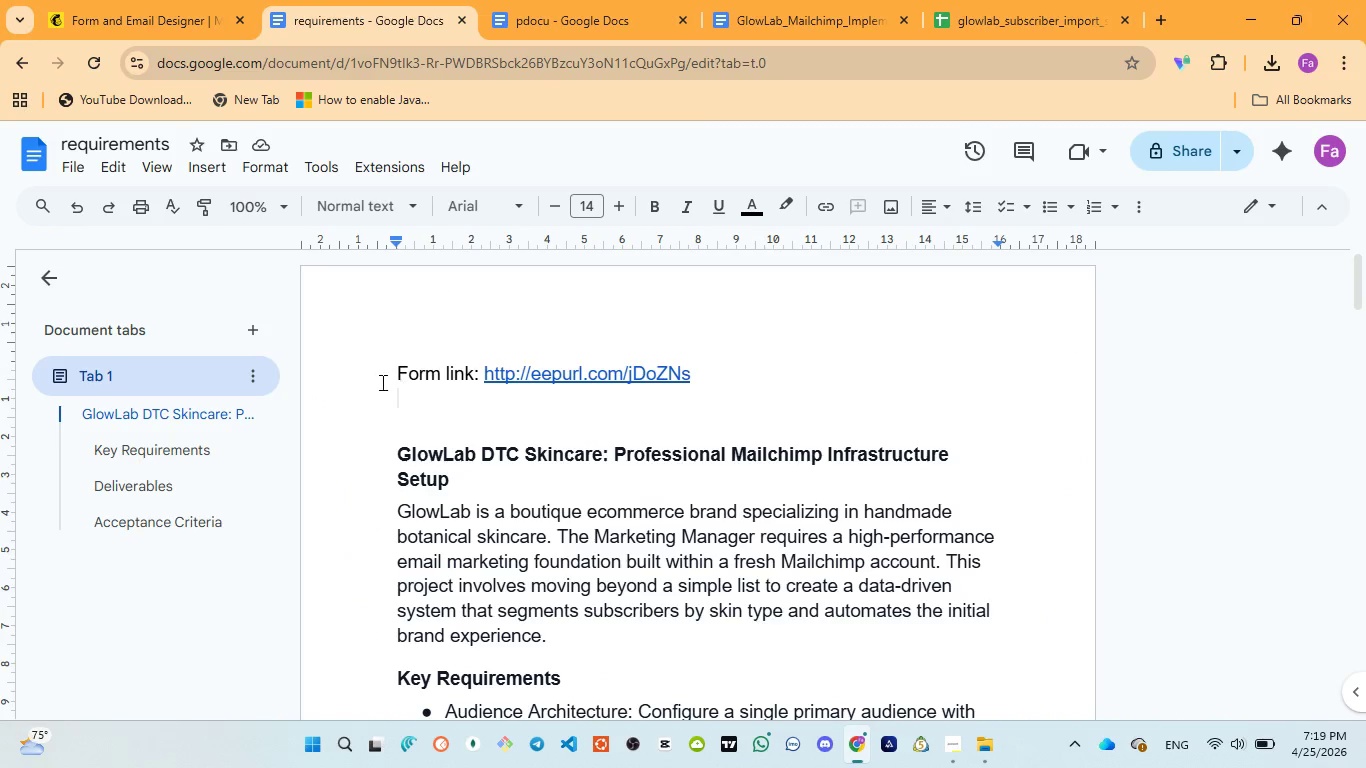 
left_click_drag(start_coordinate=[381, 380], to_coordinate=[703, 375])
 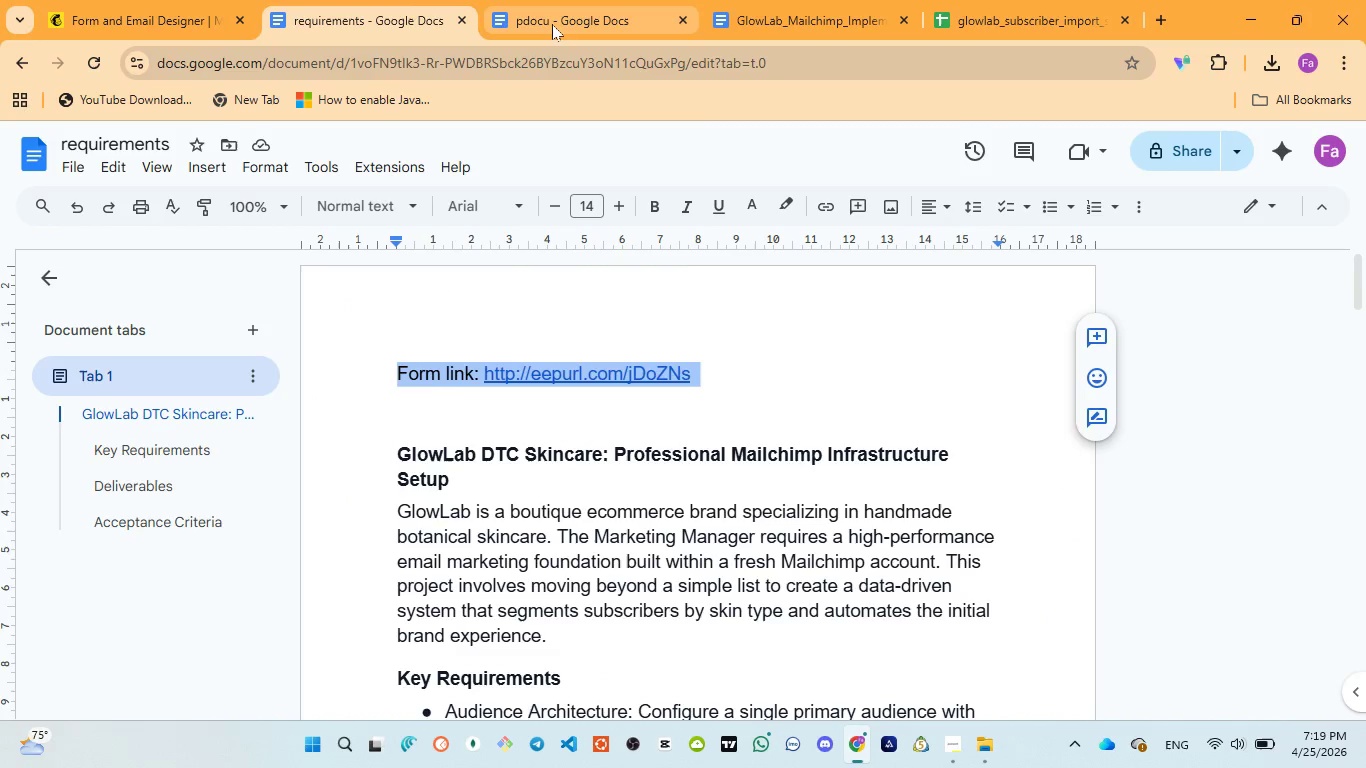 
left_click([553, 21])
 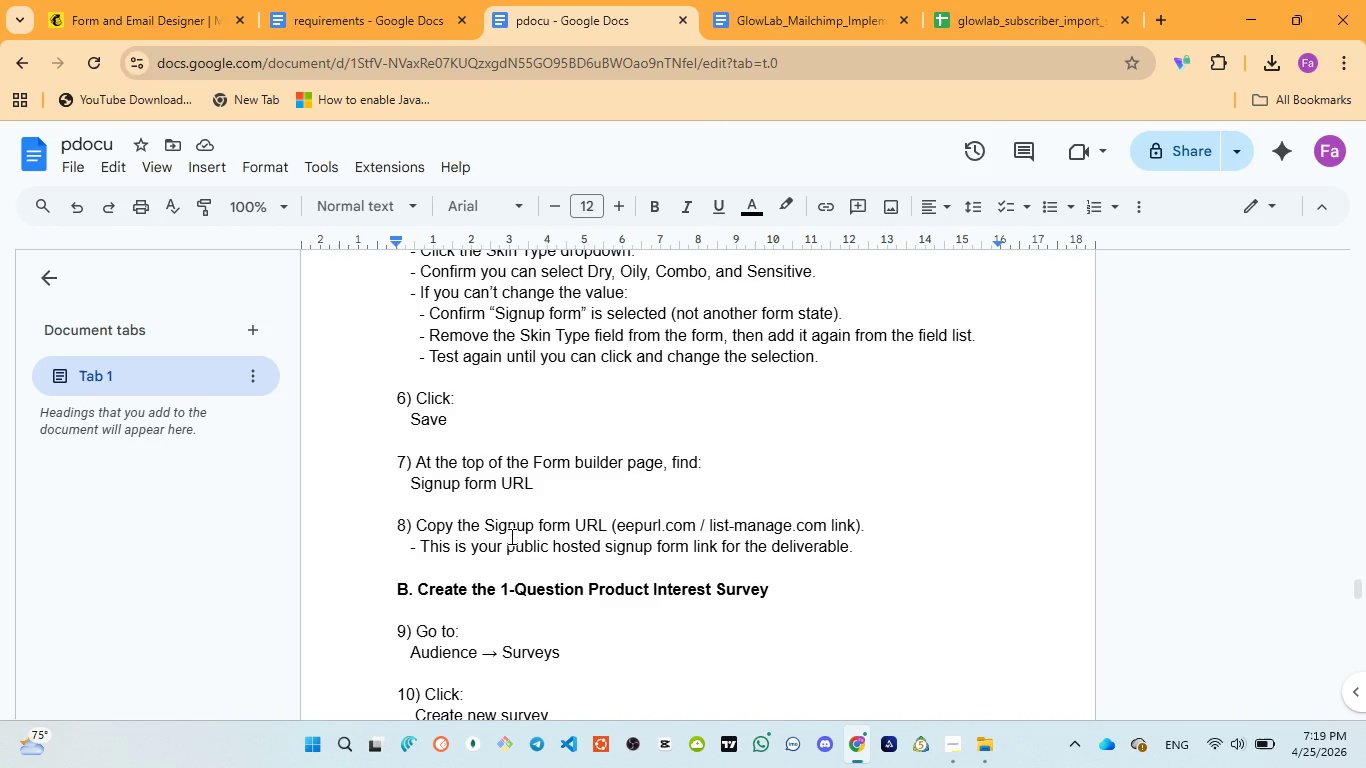 
scroll: coordinate [511, 537], scroll_direction: down, amount: 3.0
 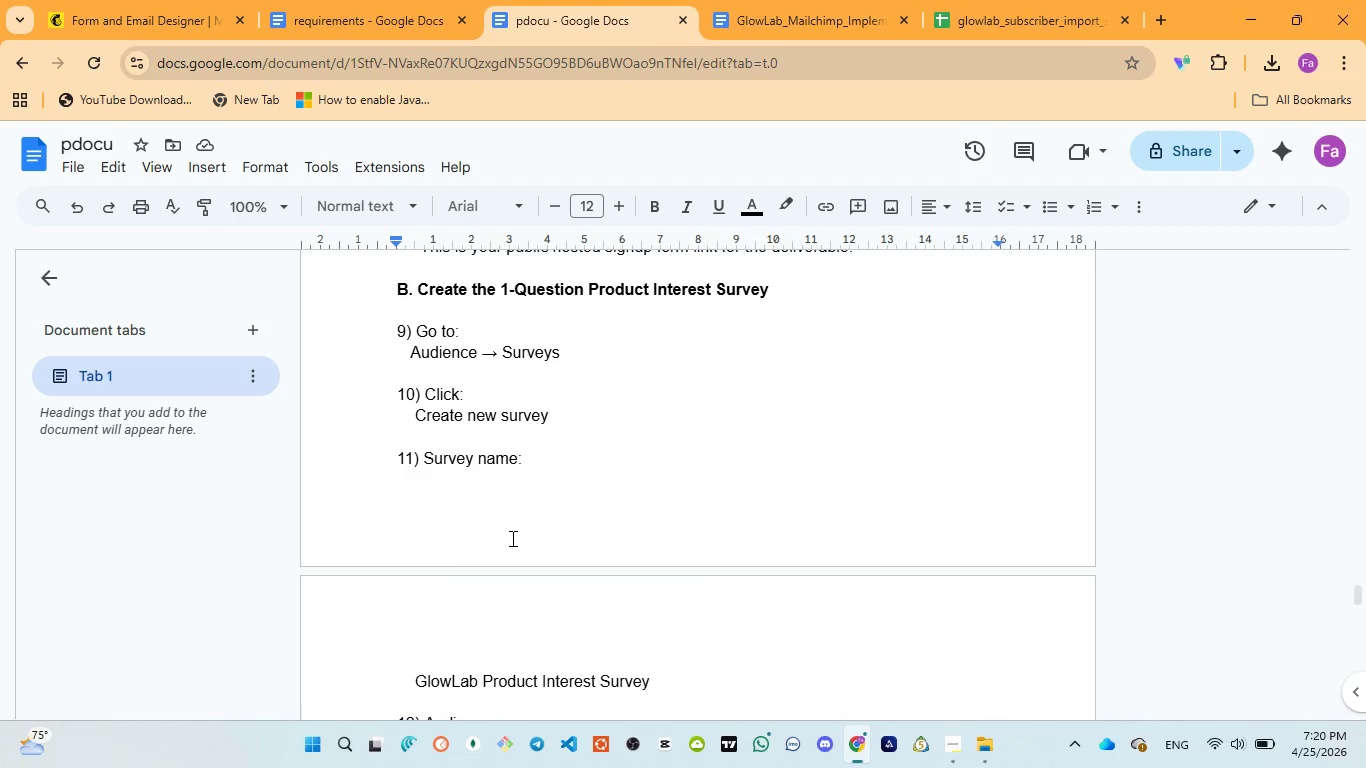 
scroll: coordinate [511, 538], scroll_direction: up, amount: 2.0
 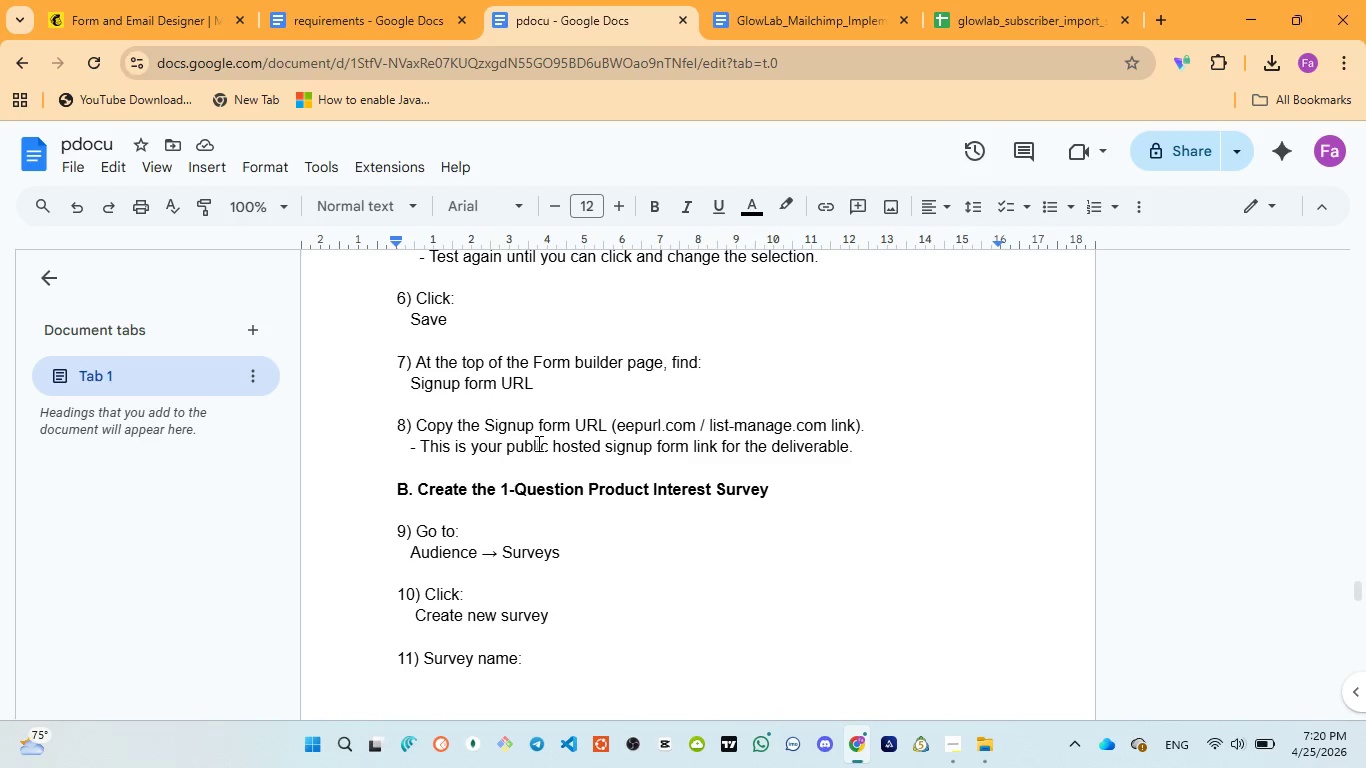 
left_click_drag(start_coordinate=[551, 439], to_coordinate=[716, 441])
 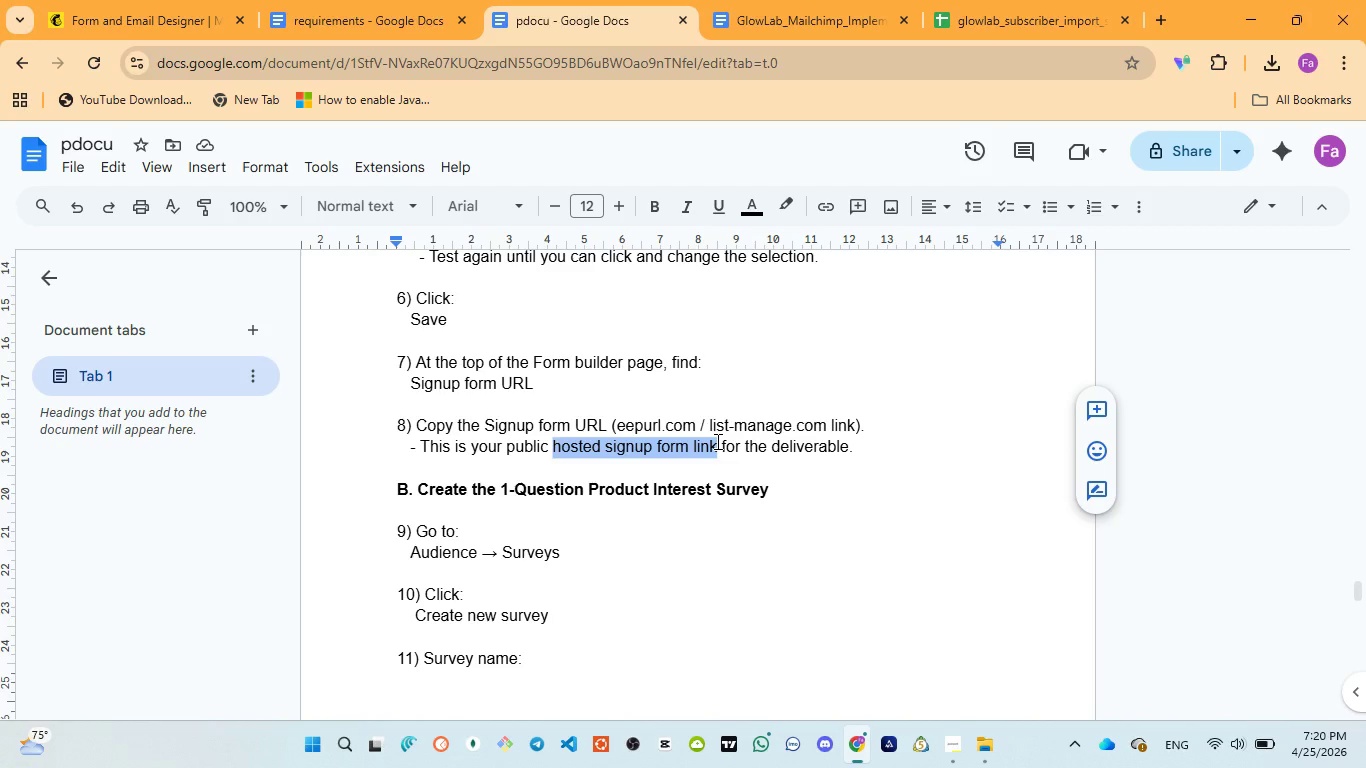 
key(Control+C)
 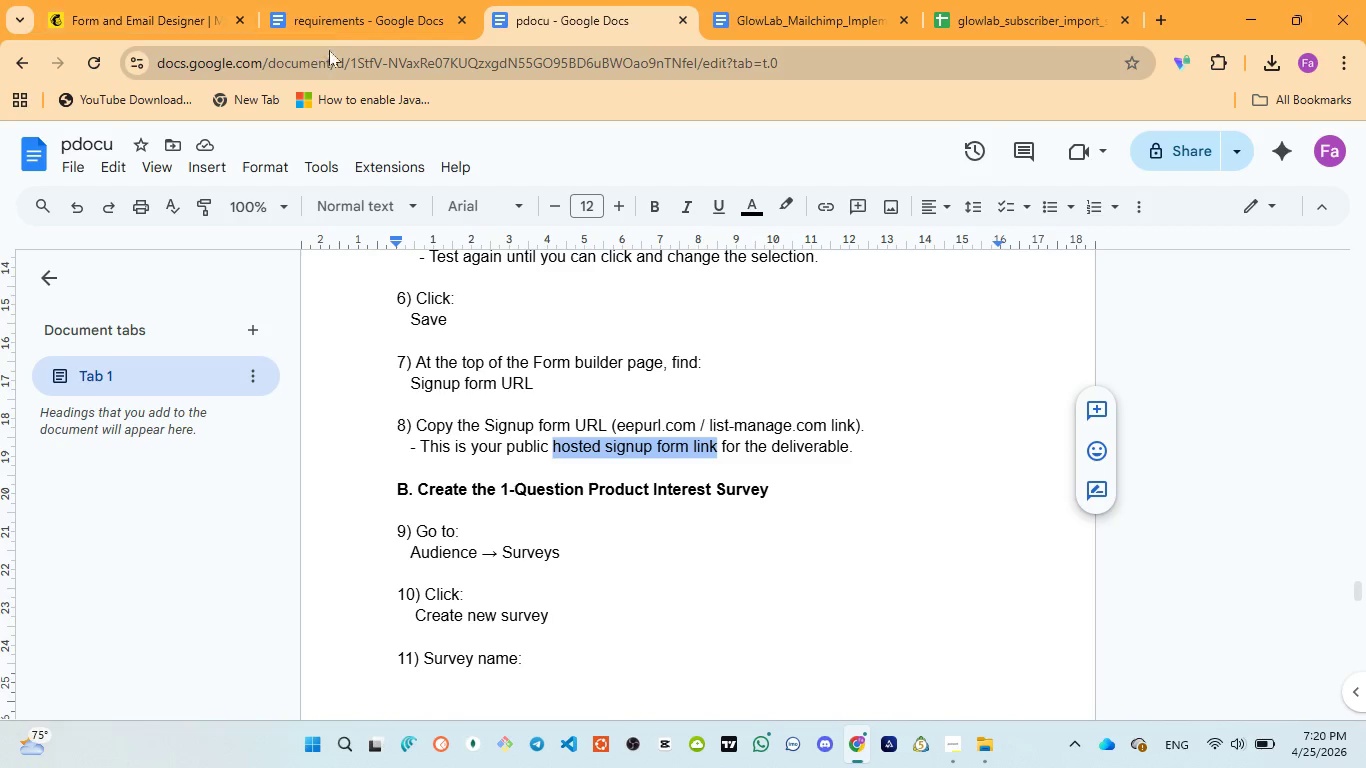 
left_click([340, 25])
 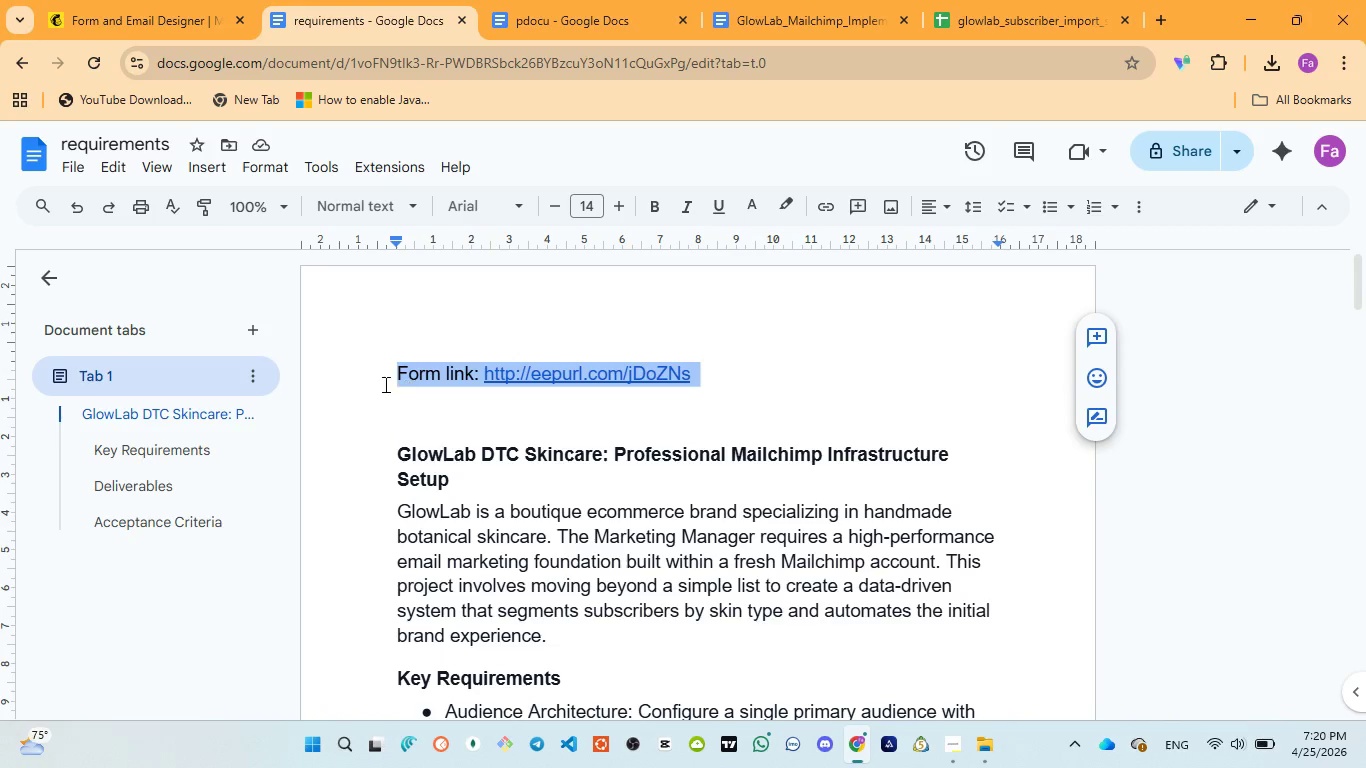 
left_click([388, 378])
 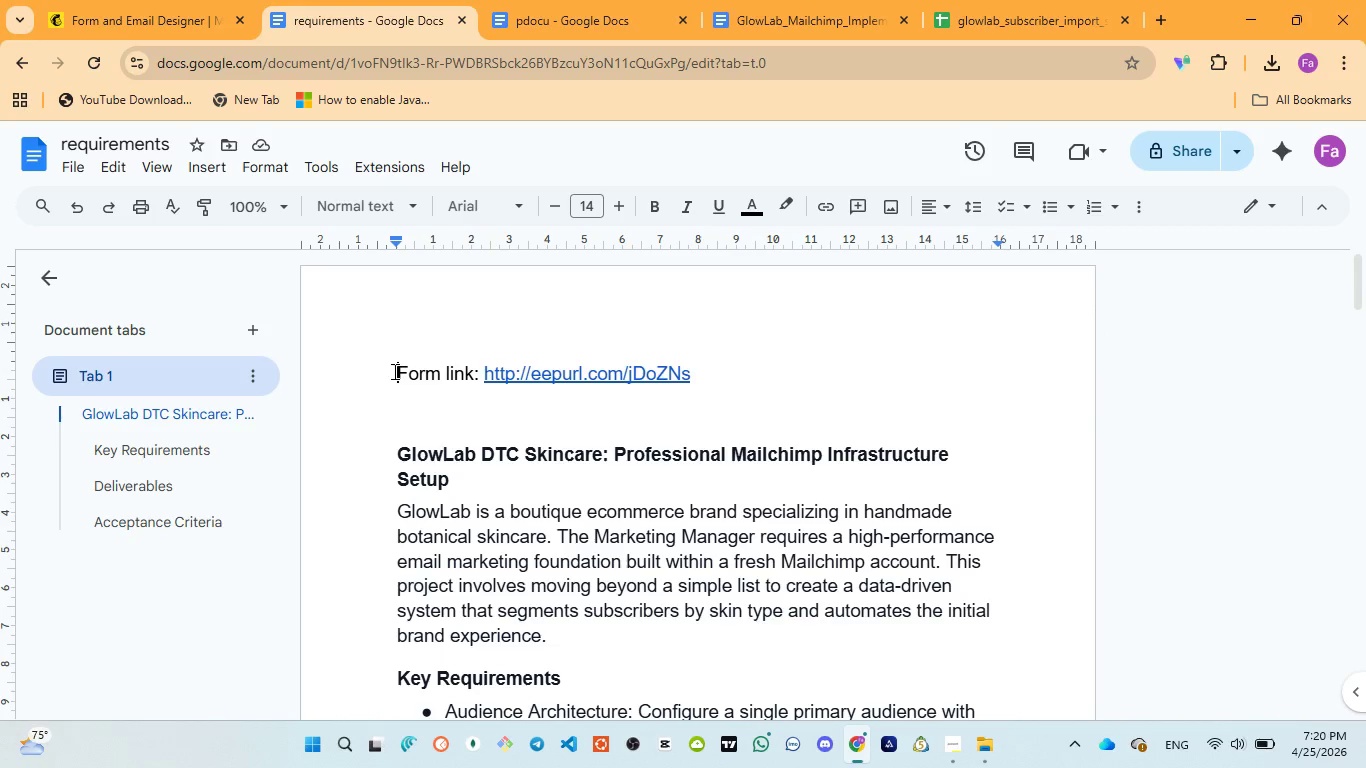 
left_click_drag(start_coordinate=[393, 371], to_coordinate=[472, 363])
 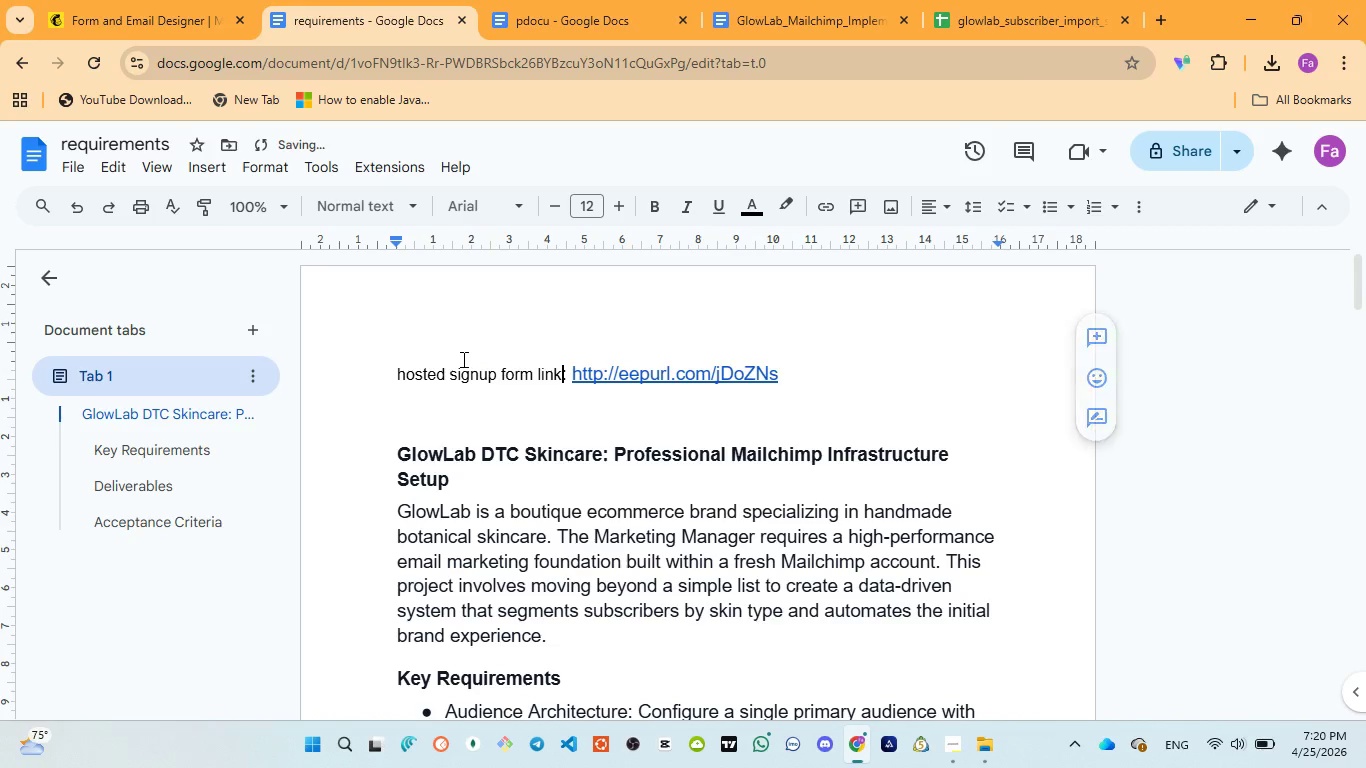 
key(Control+V)
 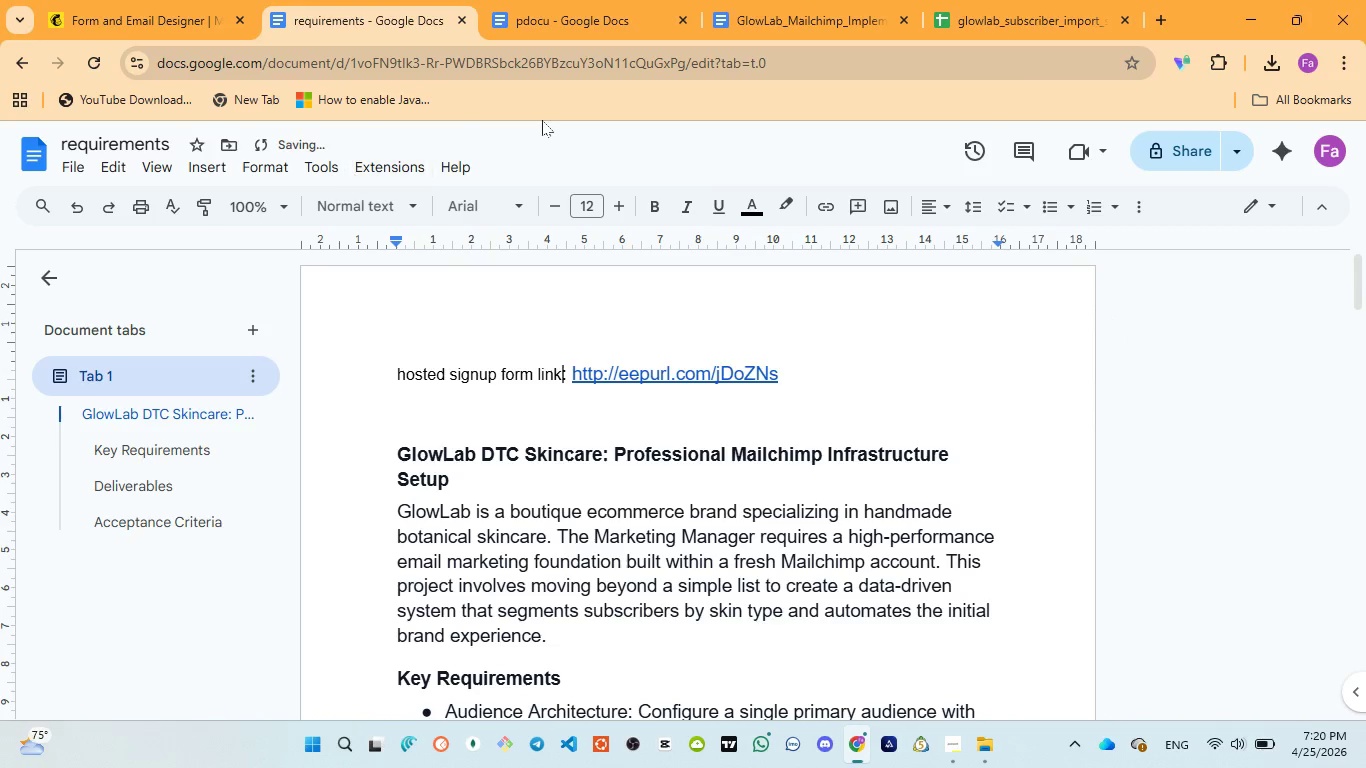 
left_click([538, 24])
 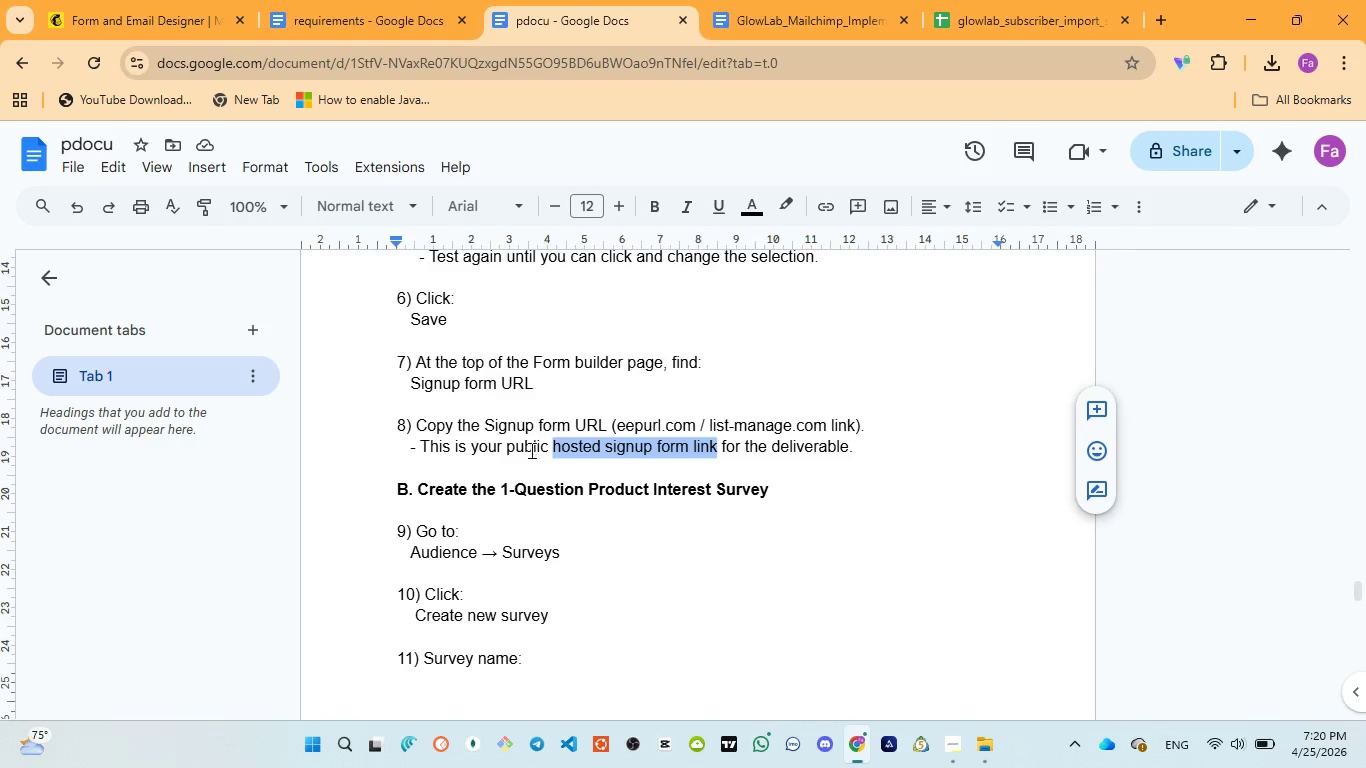 
scroll: coordinate [530, 458], scroll_direction: down, amount: 3.0
 